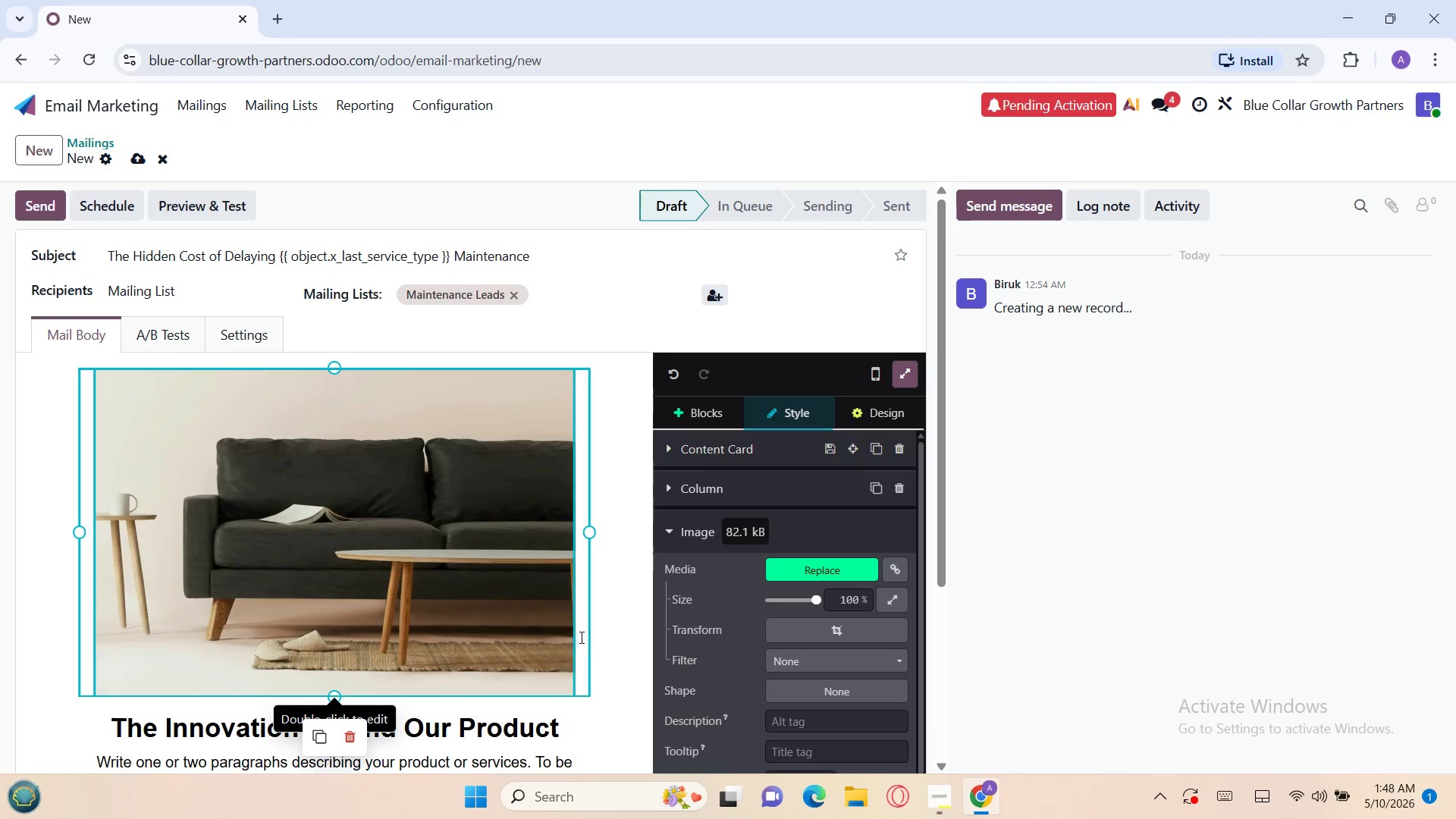 
left_click([611, 643])
 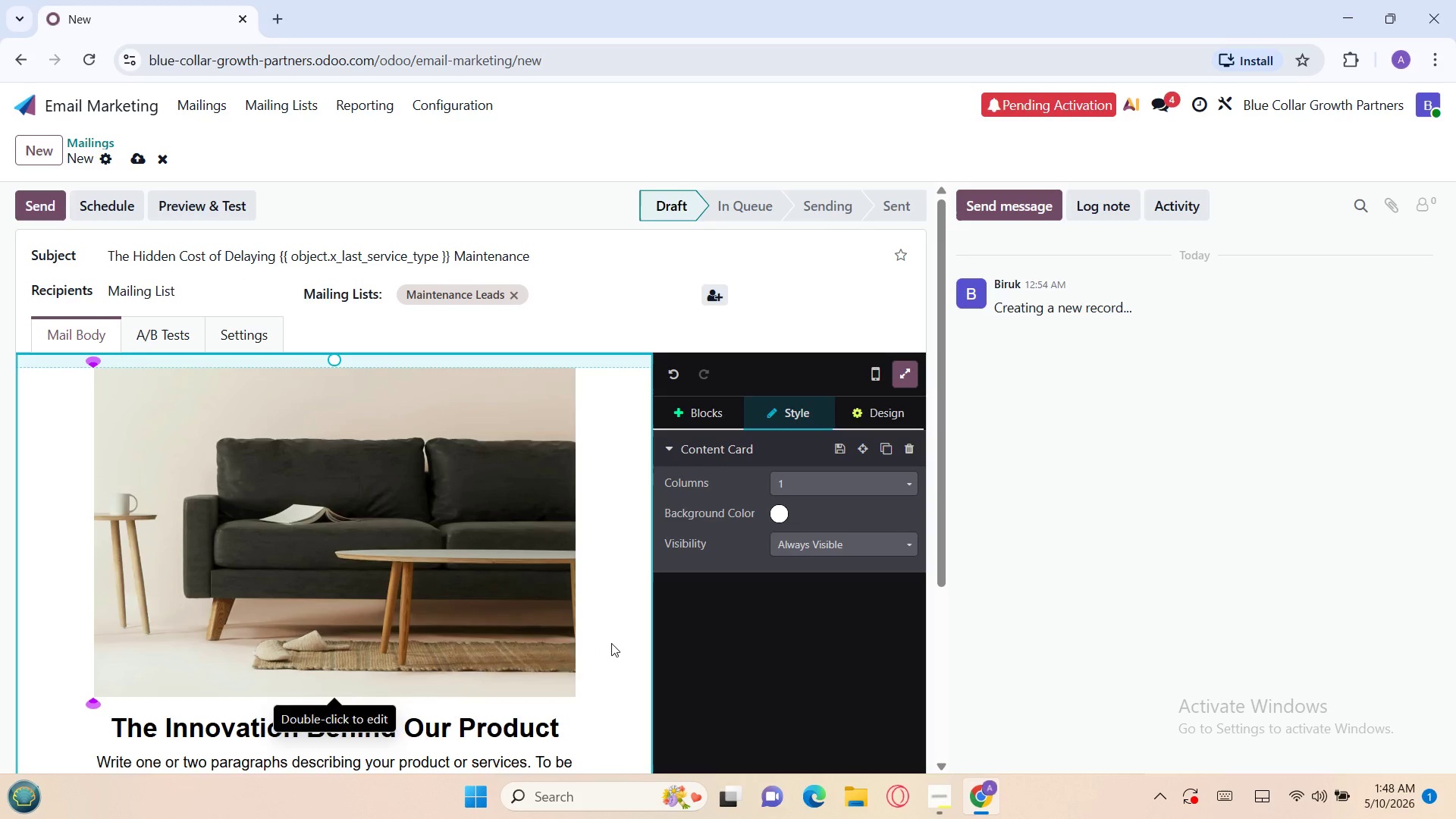 
left_click([611, 643])
 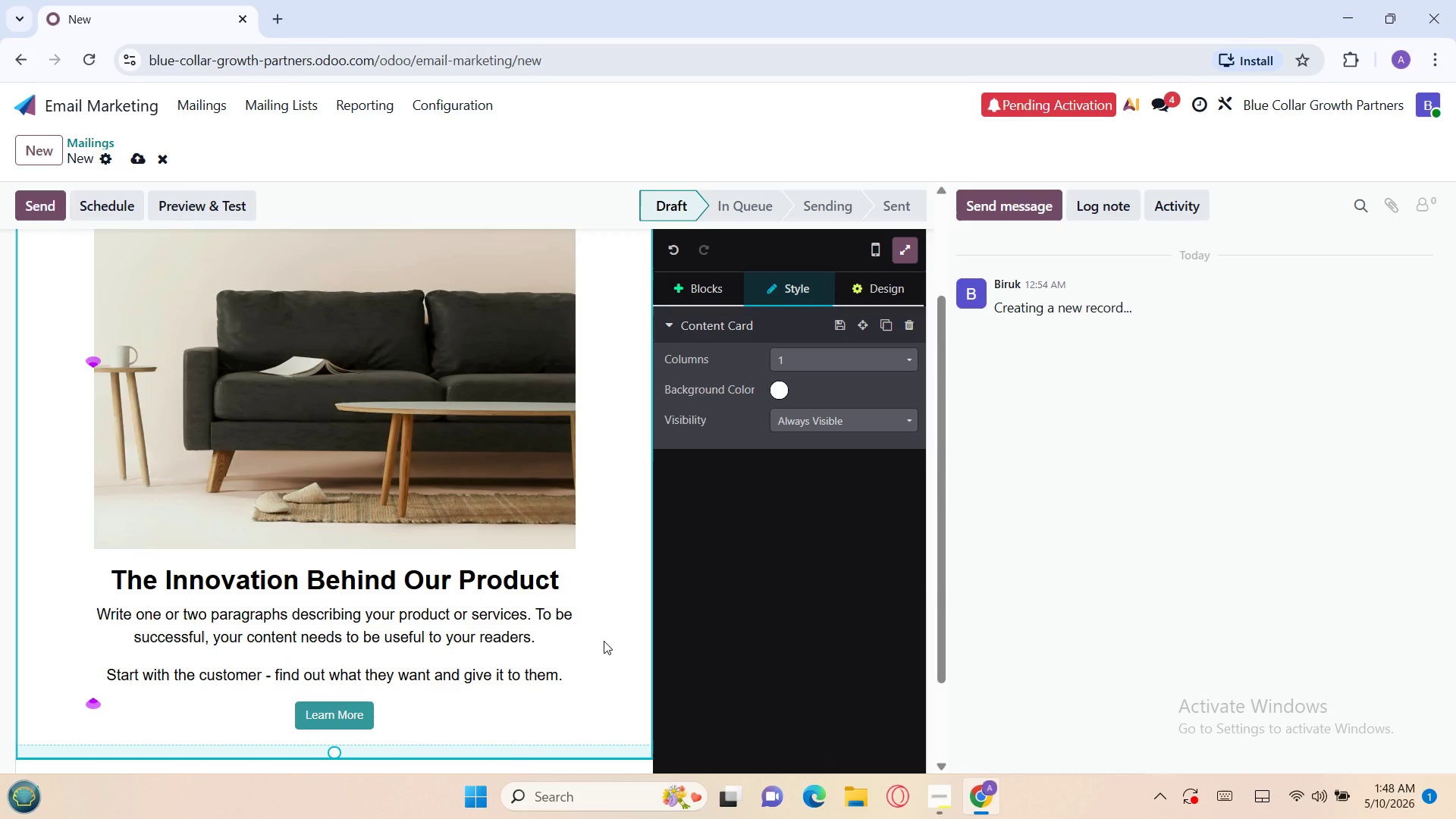 
left_click([591, 634])
 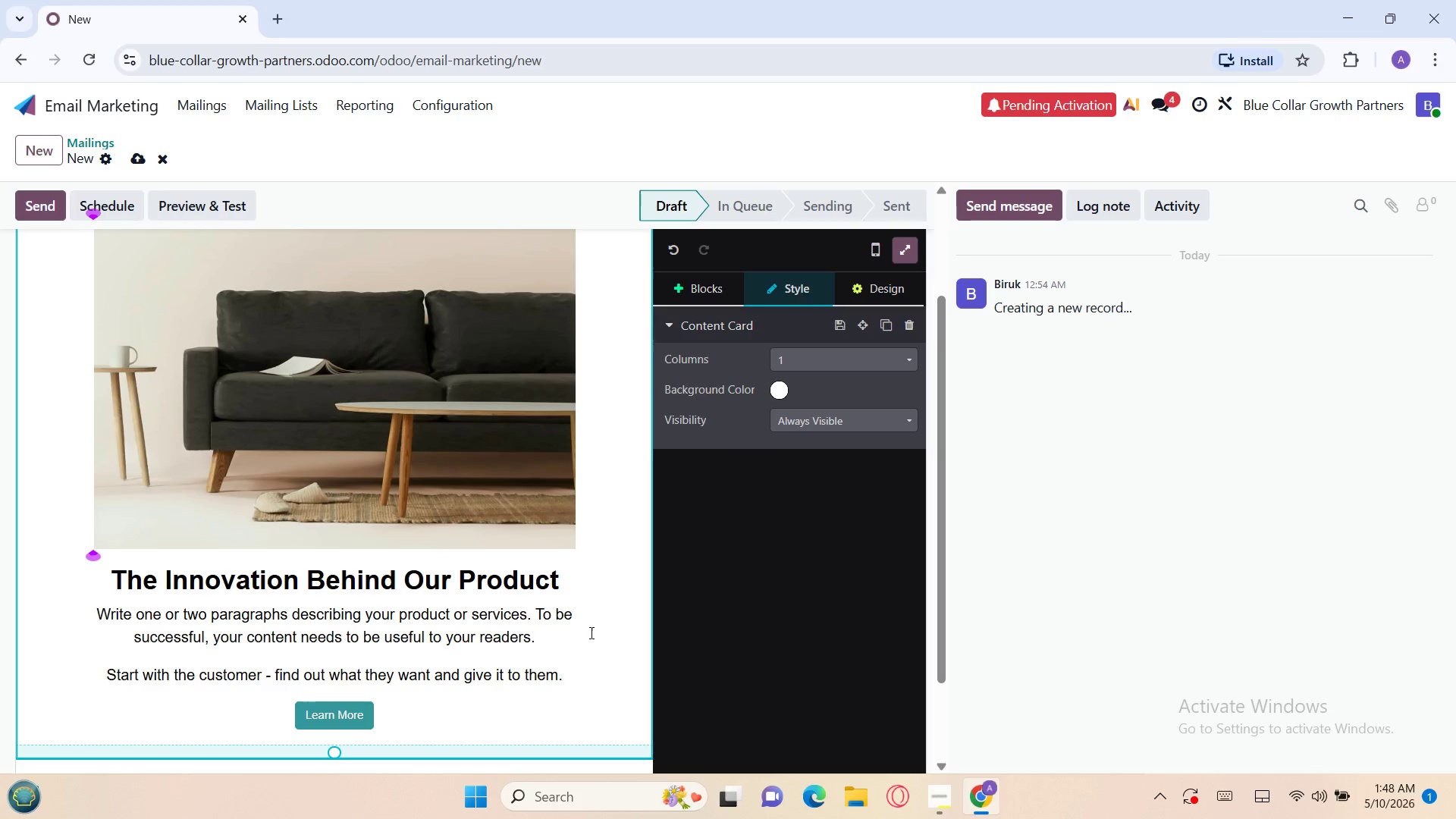 
left_click([589, 632])
 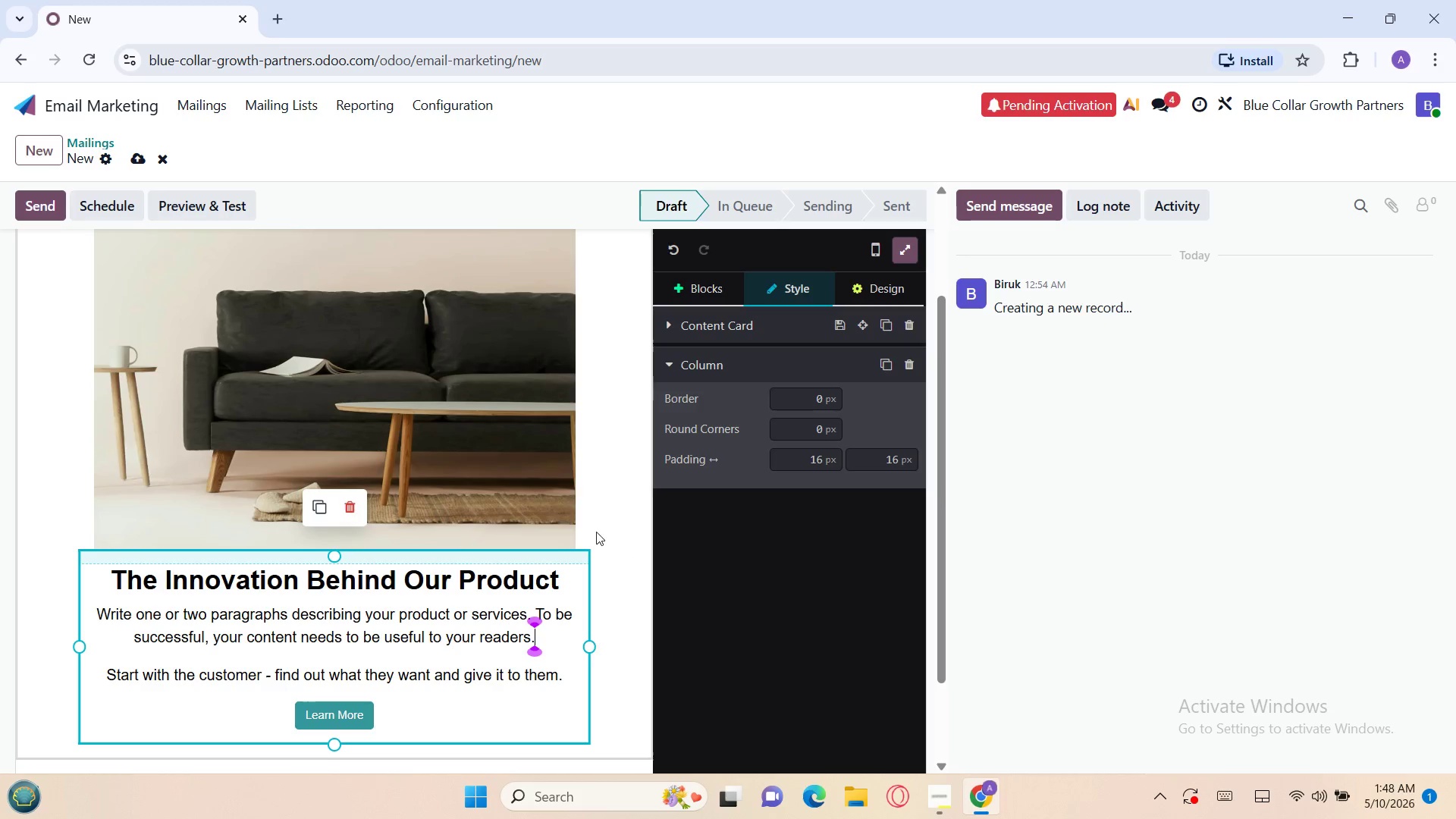 
left_click([595, 529])
 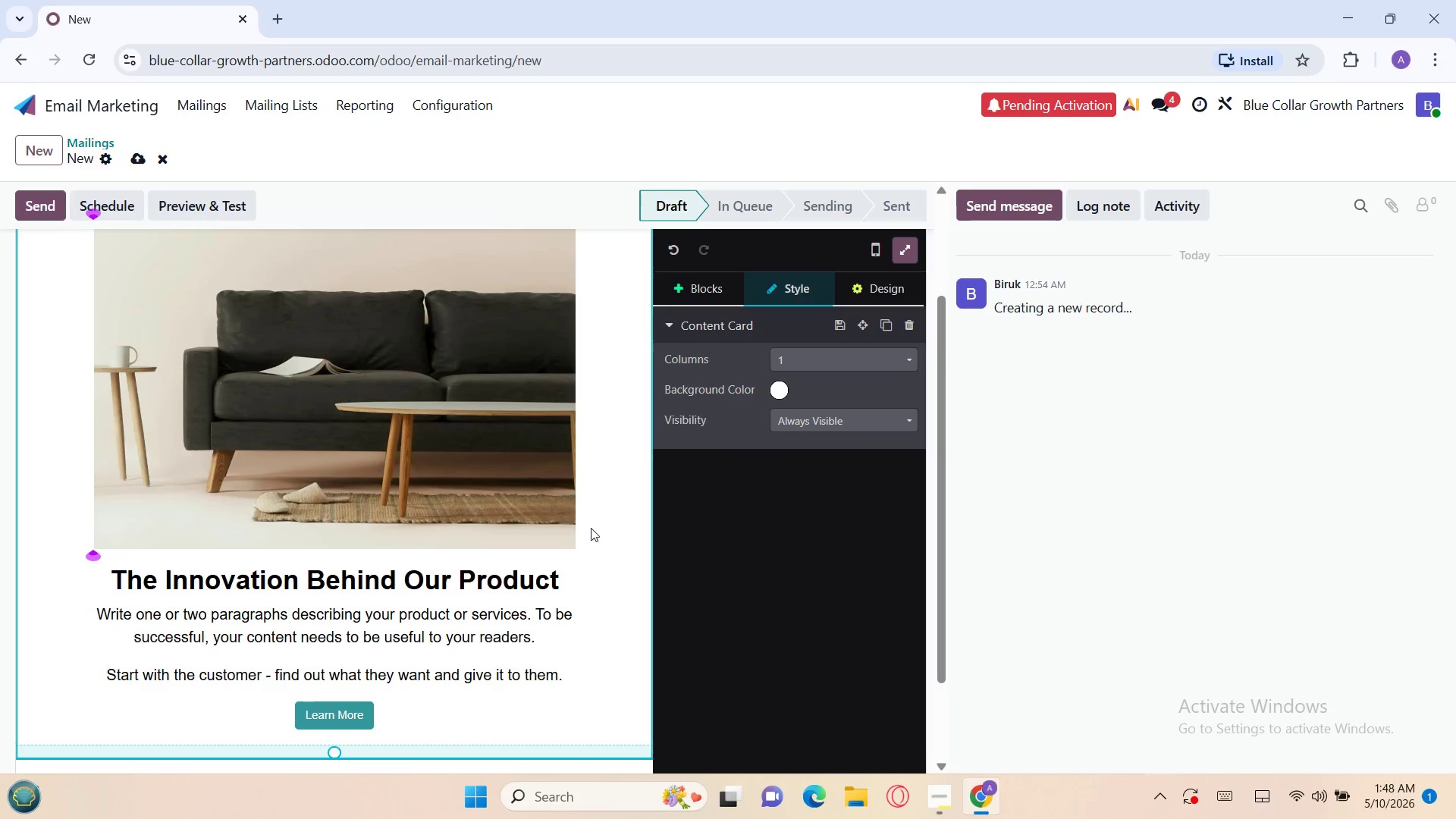 
left_click([587, 527])
 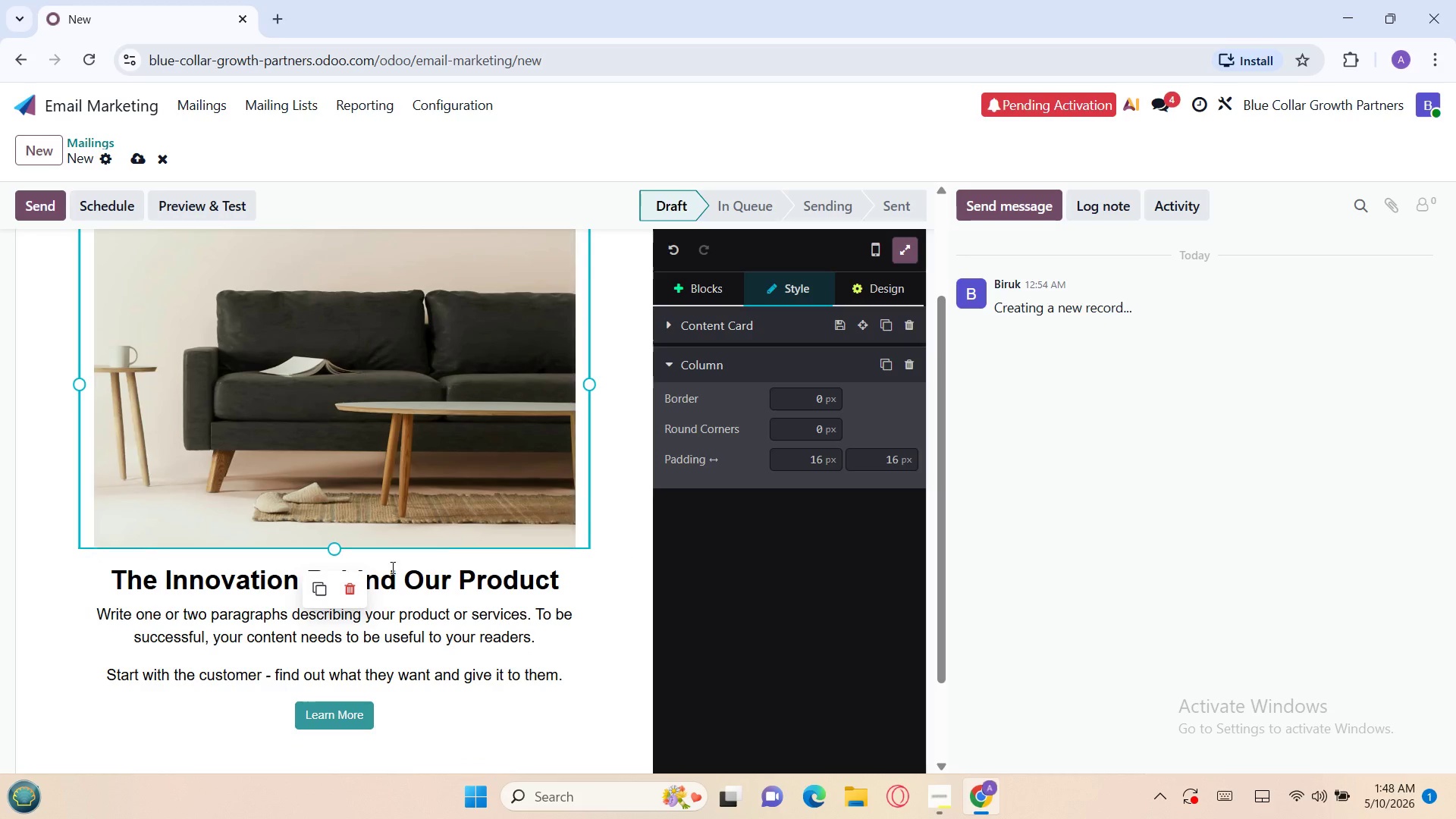 
left_click([401, 619])
 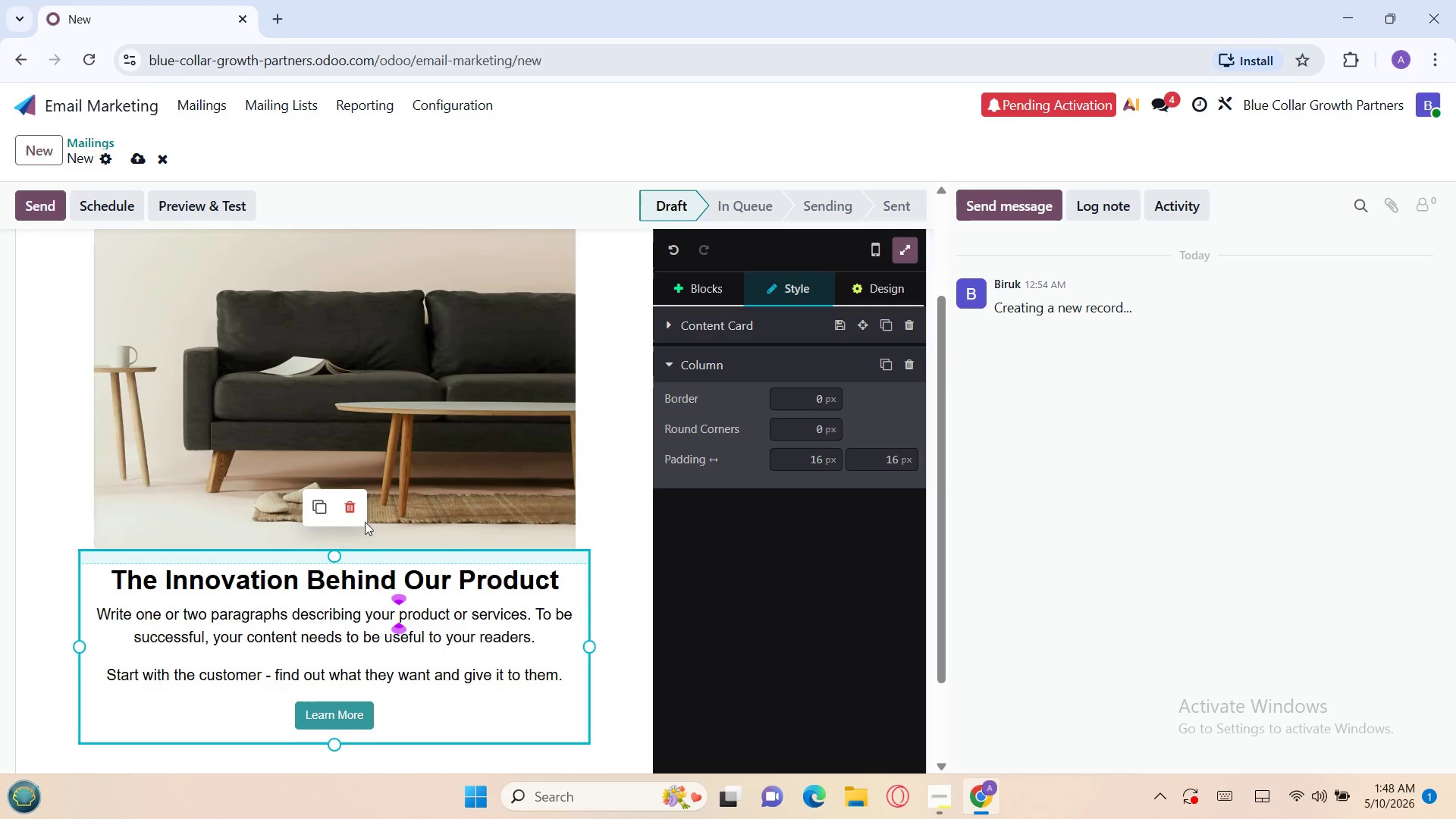 
left_click([355, 506])
 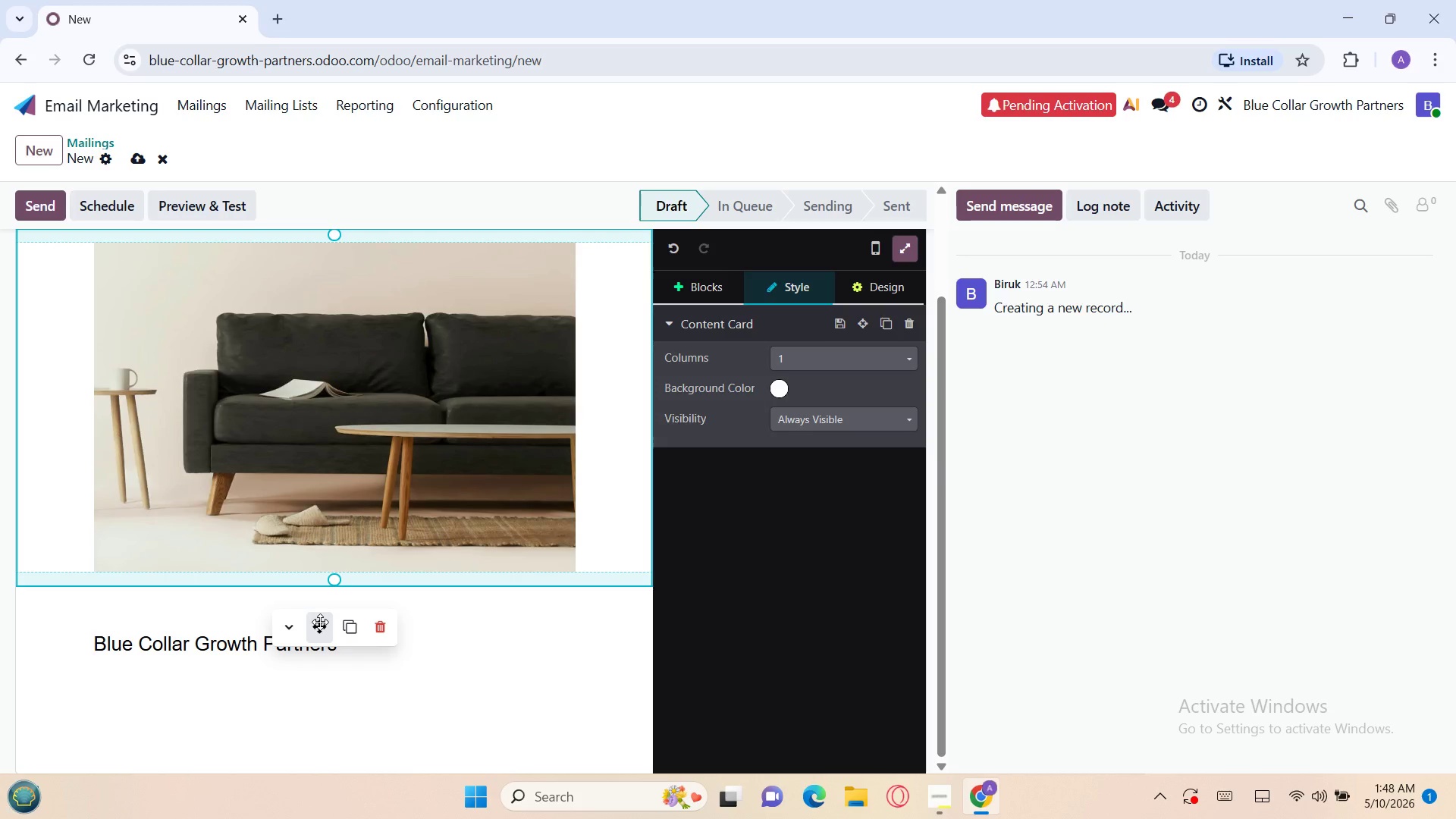 
left_click_drag(start_coordinate=[320, 622], to_coordinate=[319, 767])
 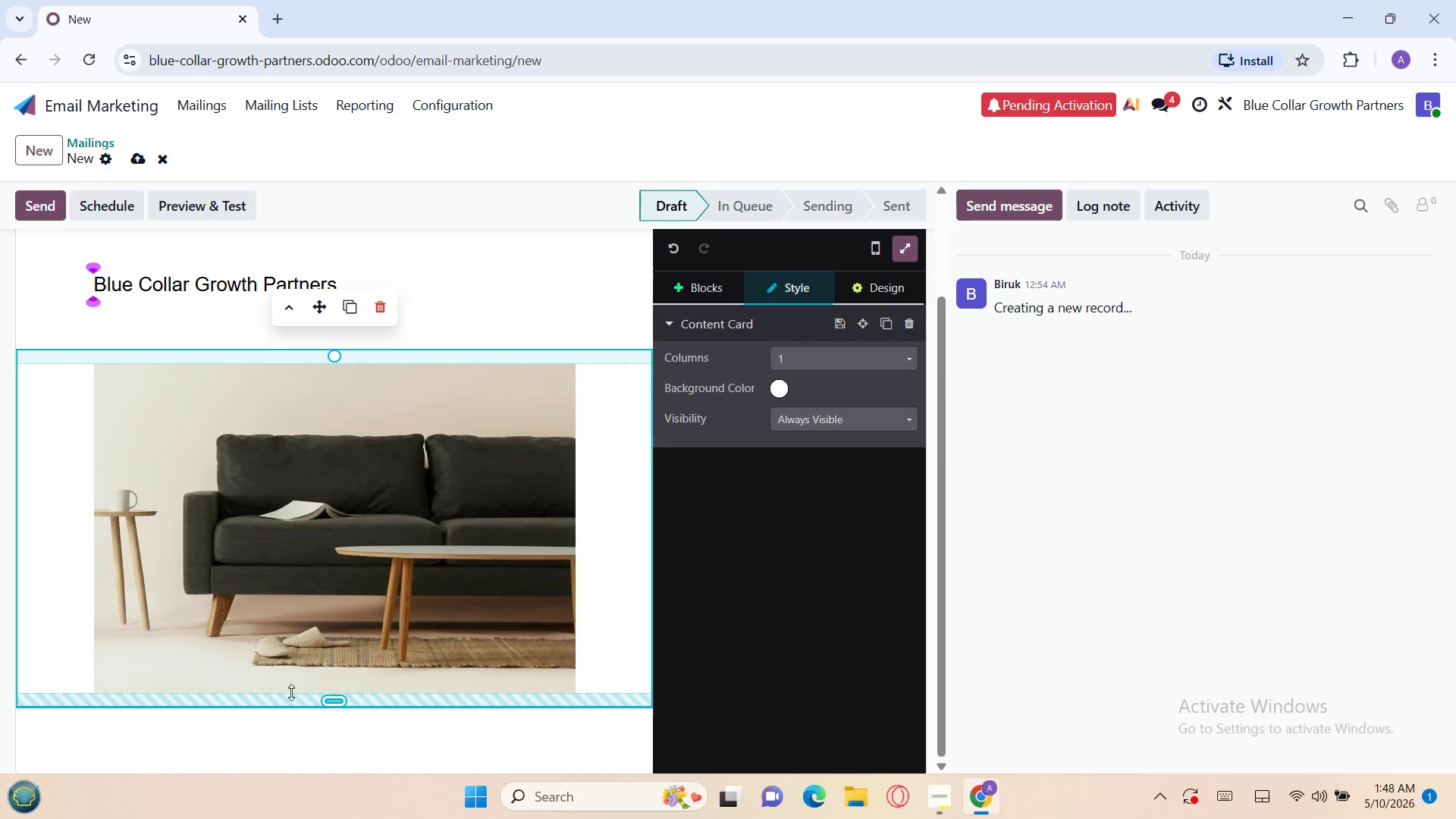 
double_click([281, 611])
 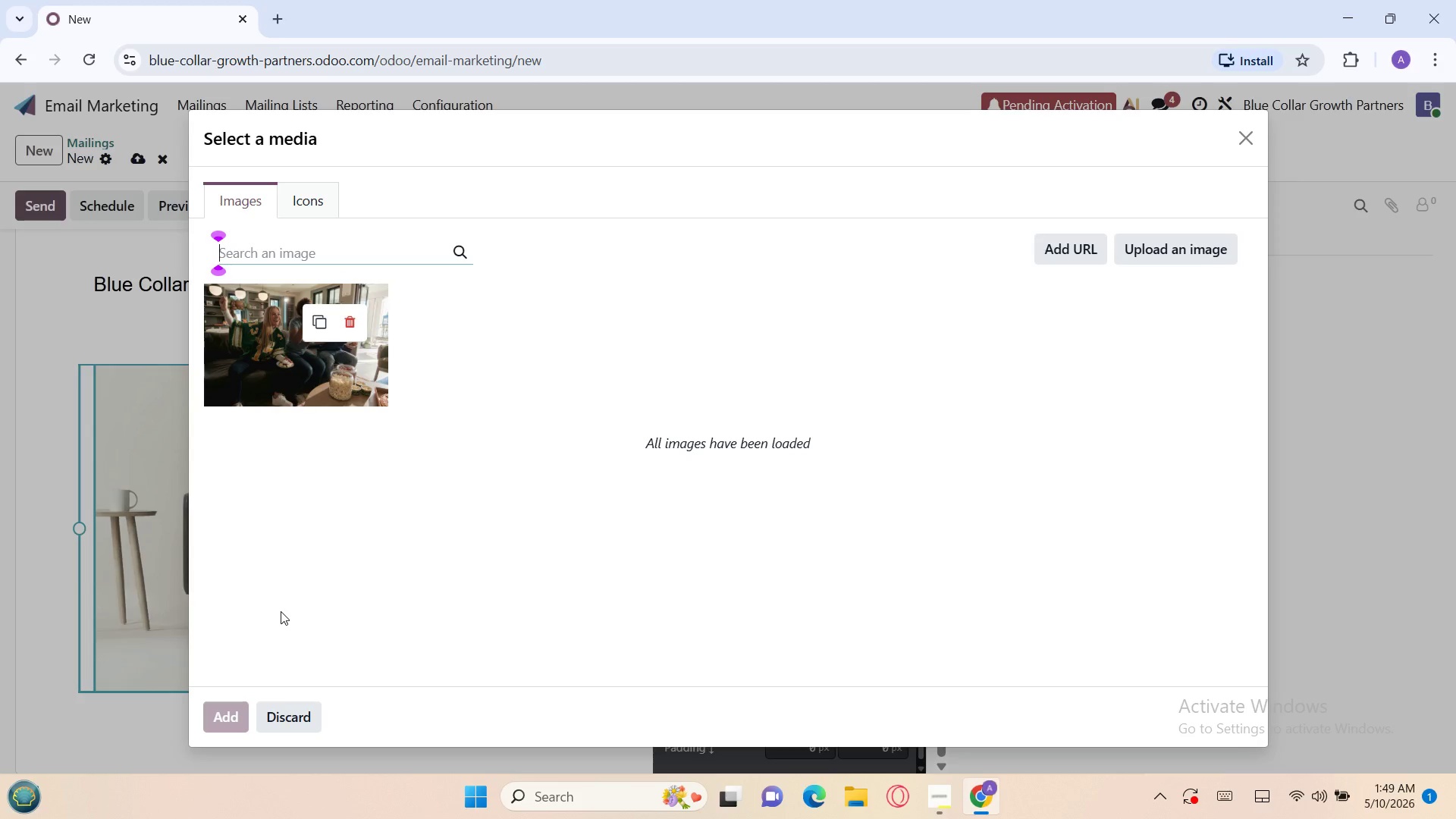 
wait(20.39)
 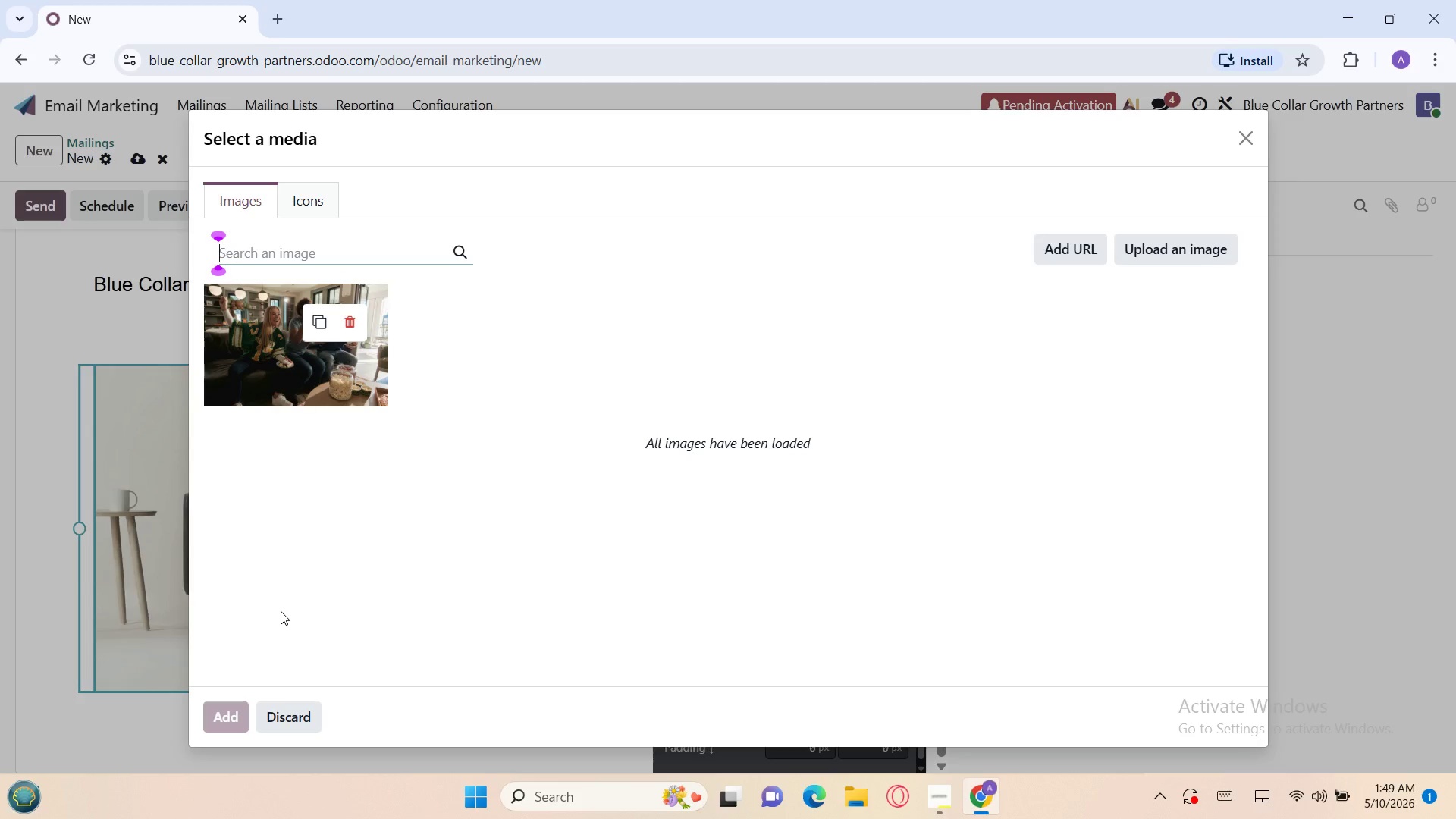 
left_click([1254, 140])
 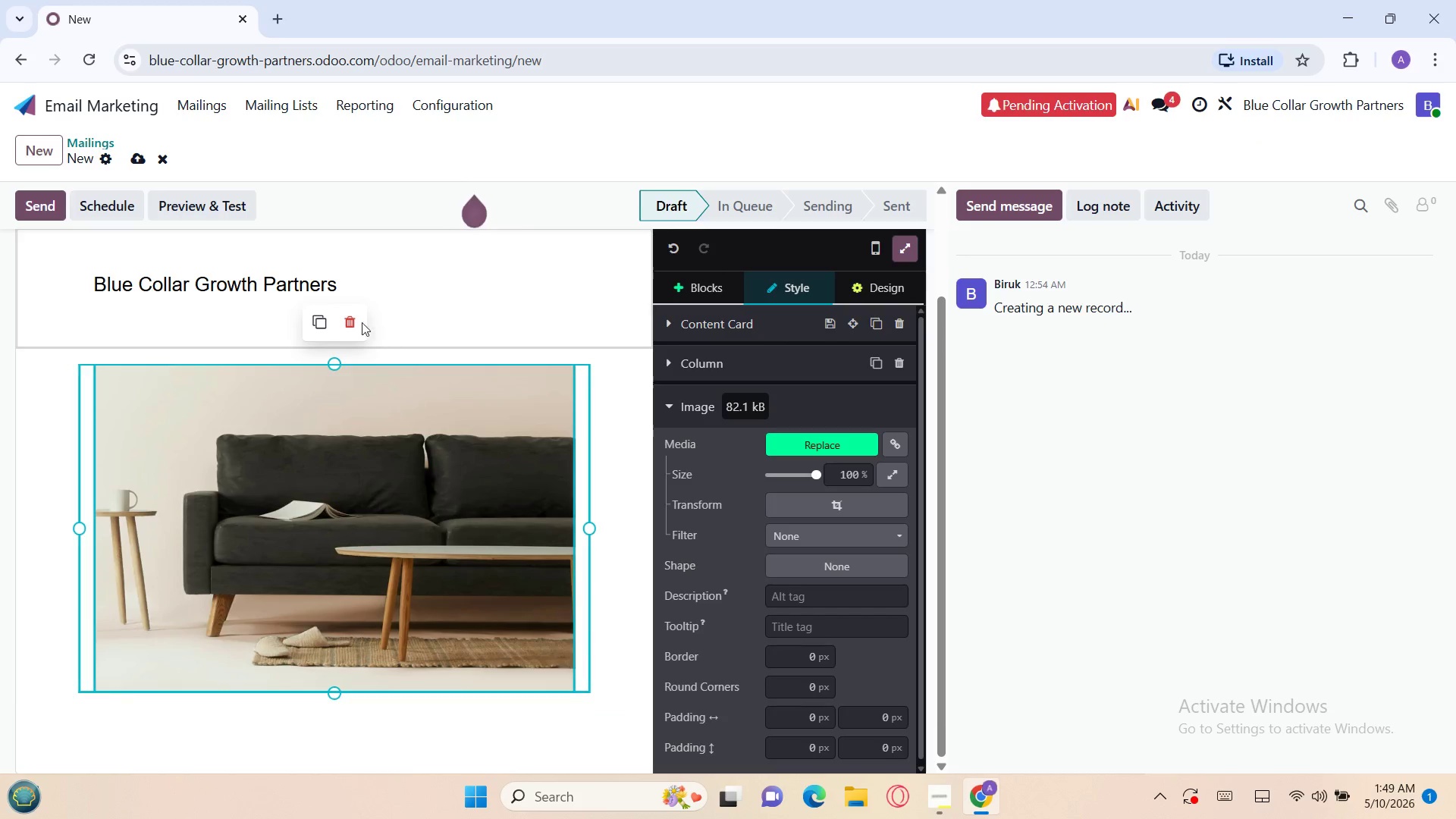 
left_click([350, 319])
 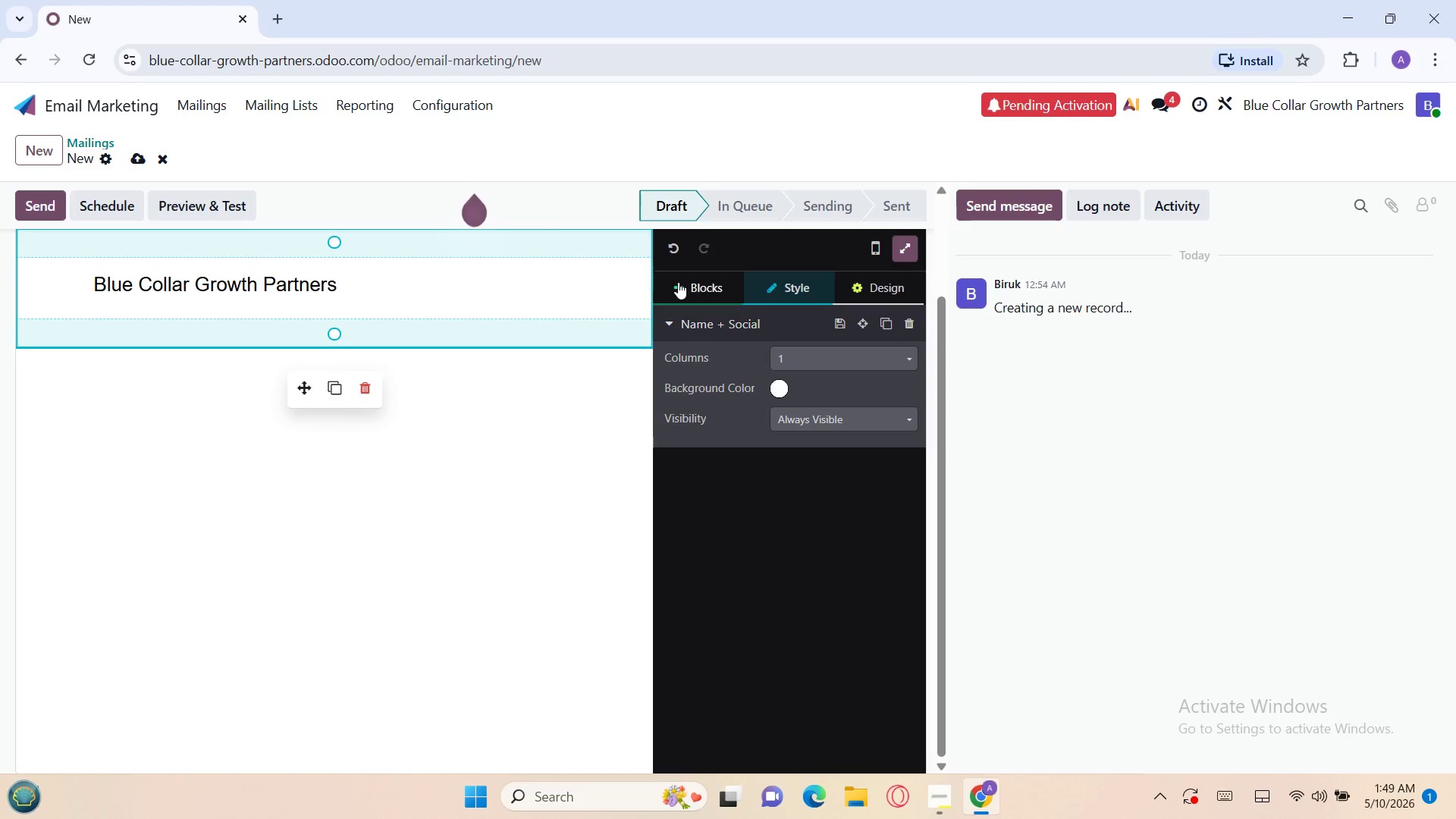 
left_click([689, 284])
 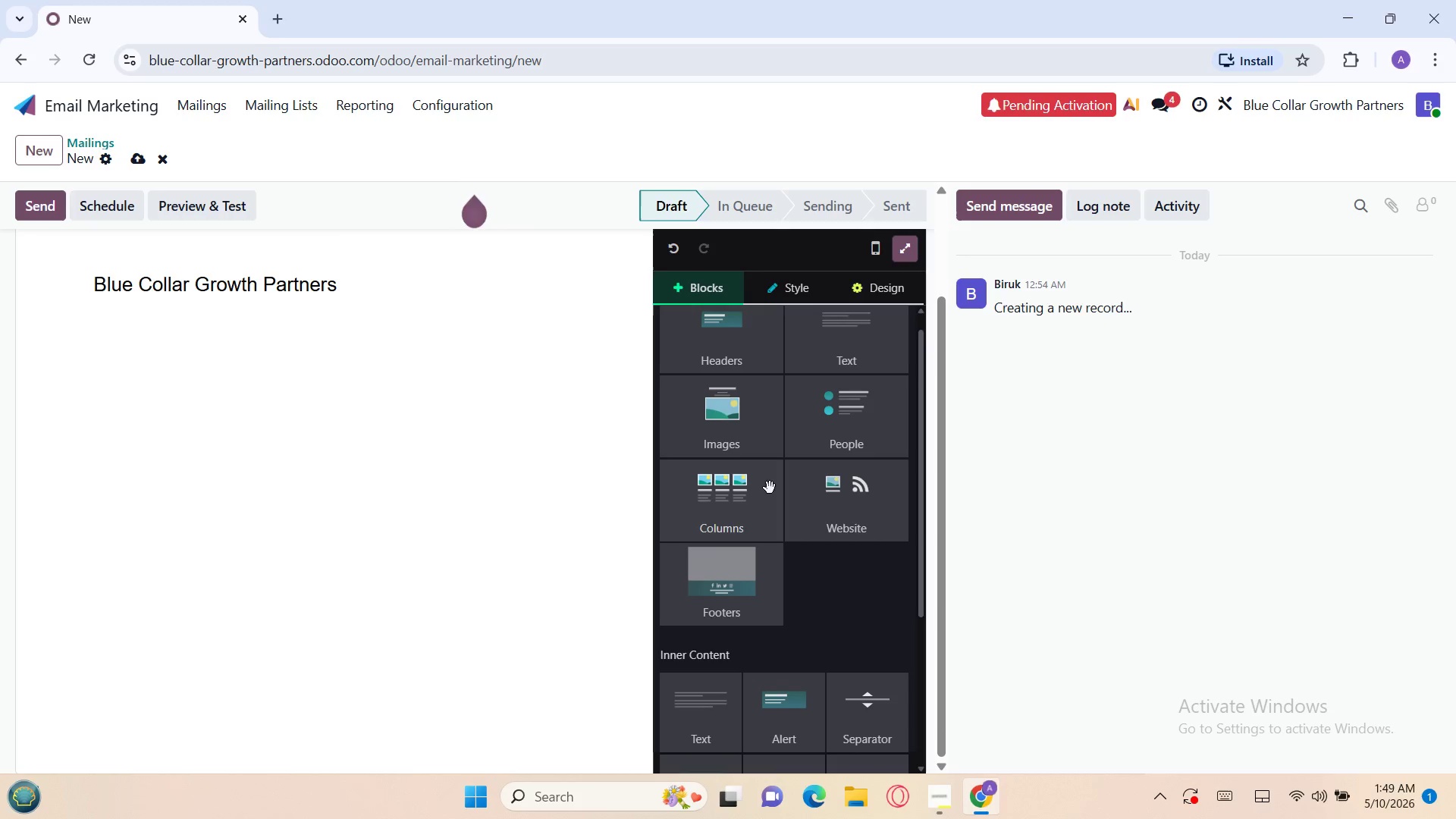 
left_click([741, 498])
 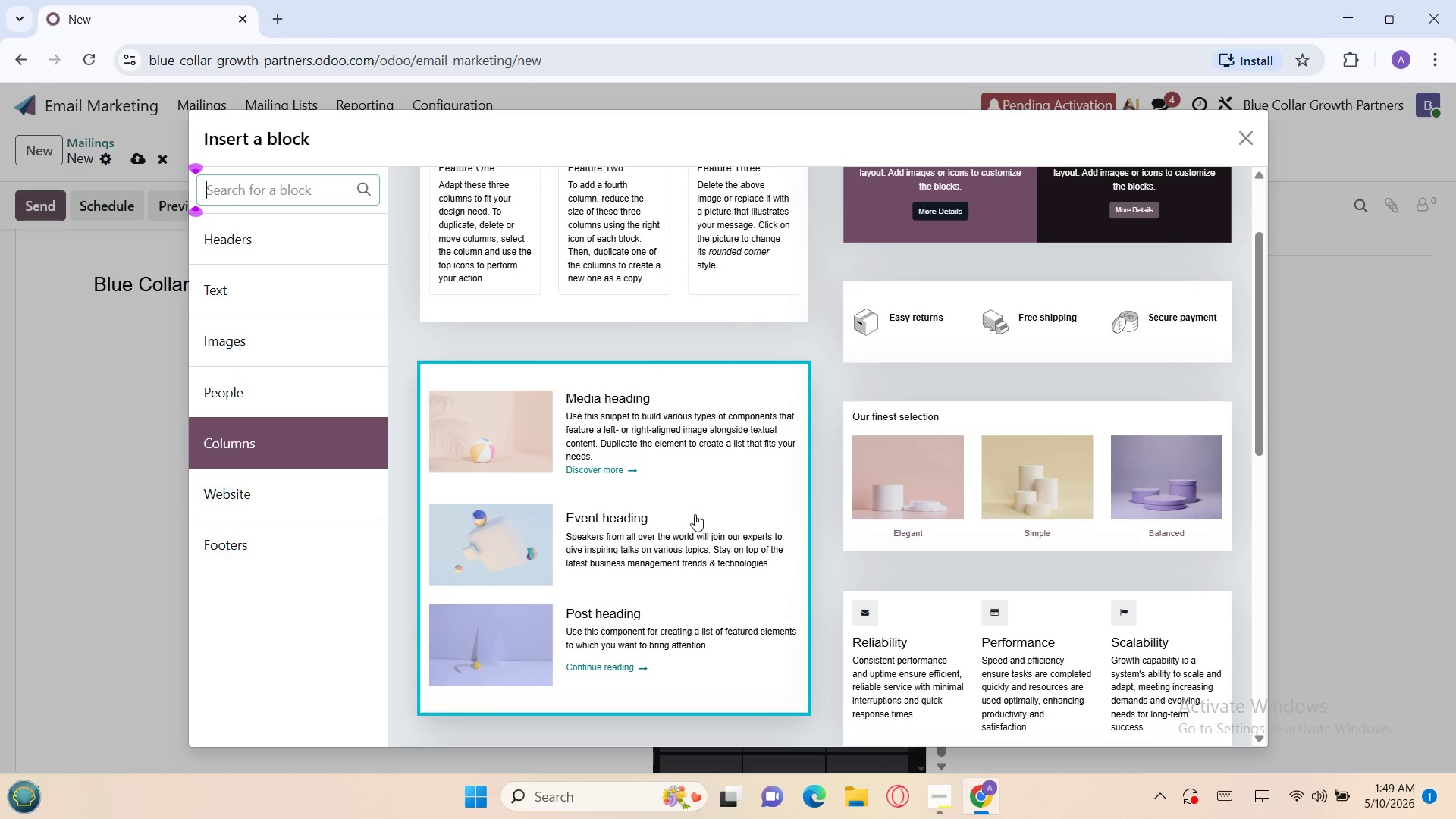 
wait(24.7)
 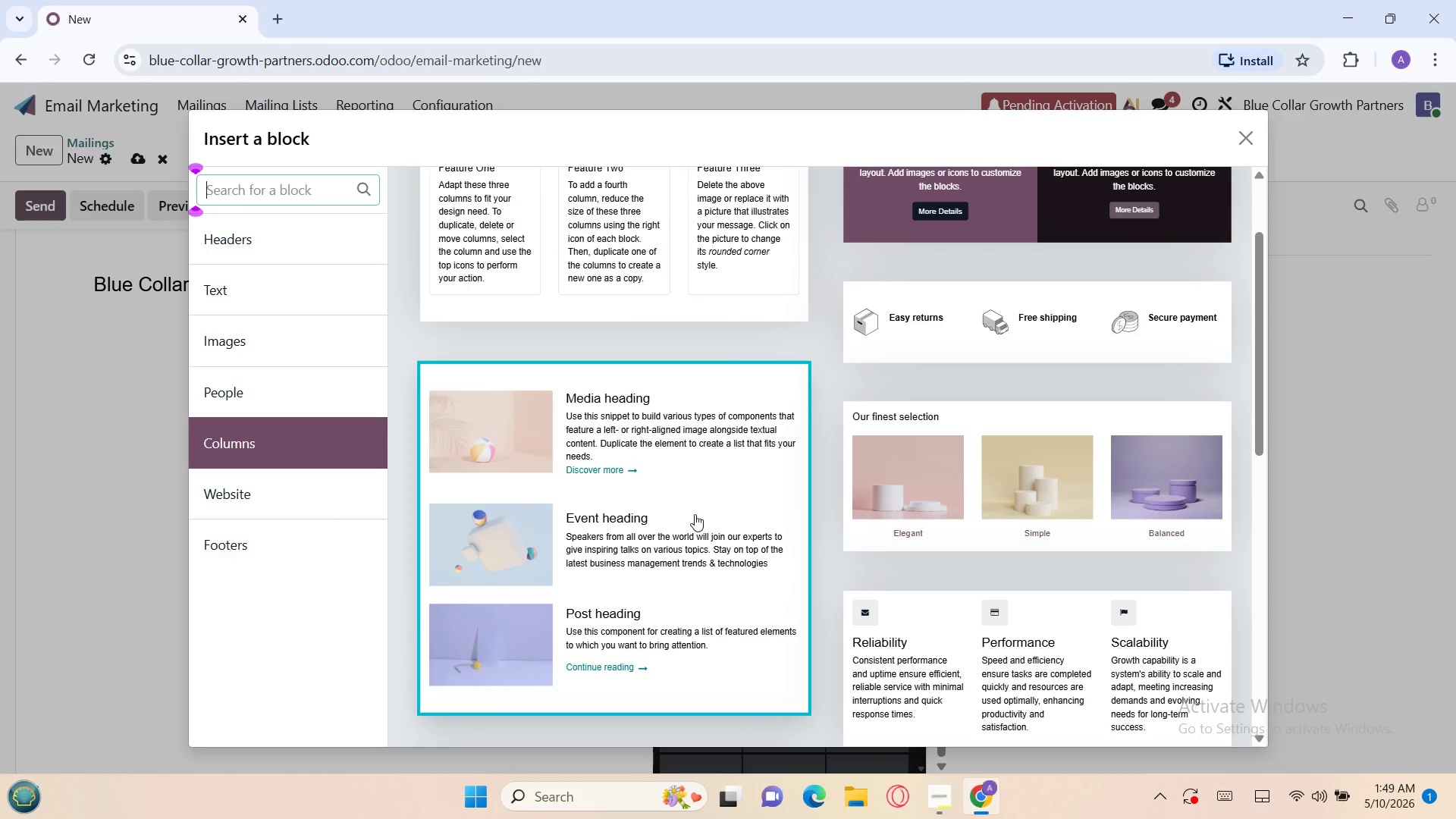 
left_click([626, 314])
 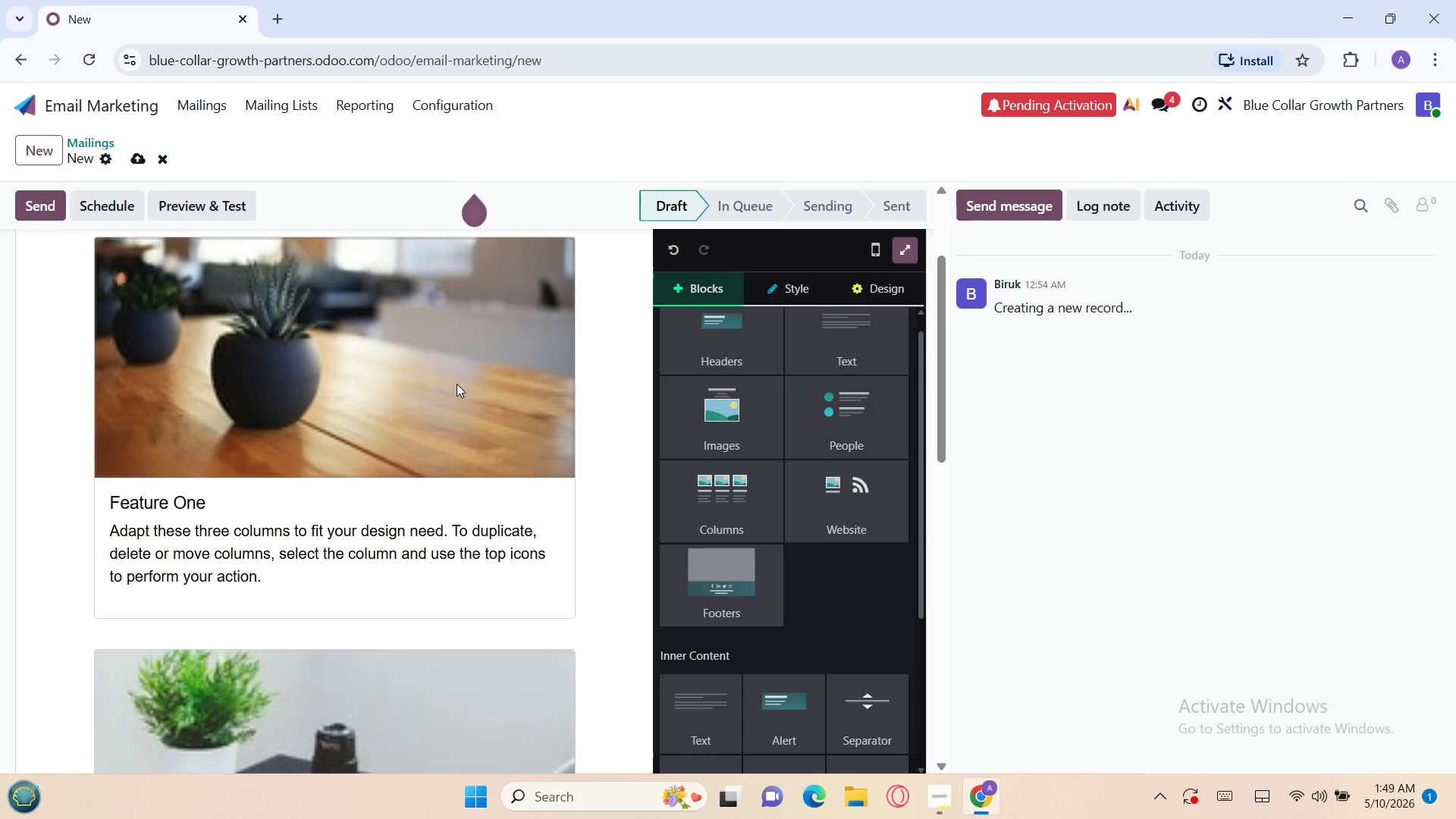 
wait(7.44)
 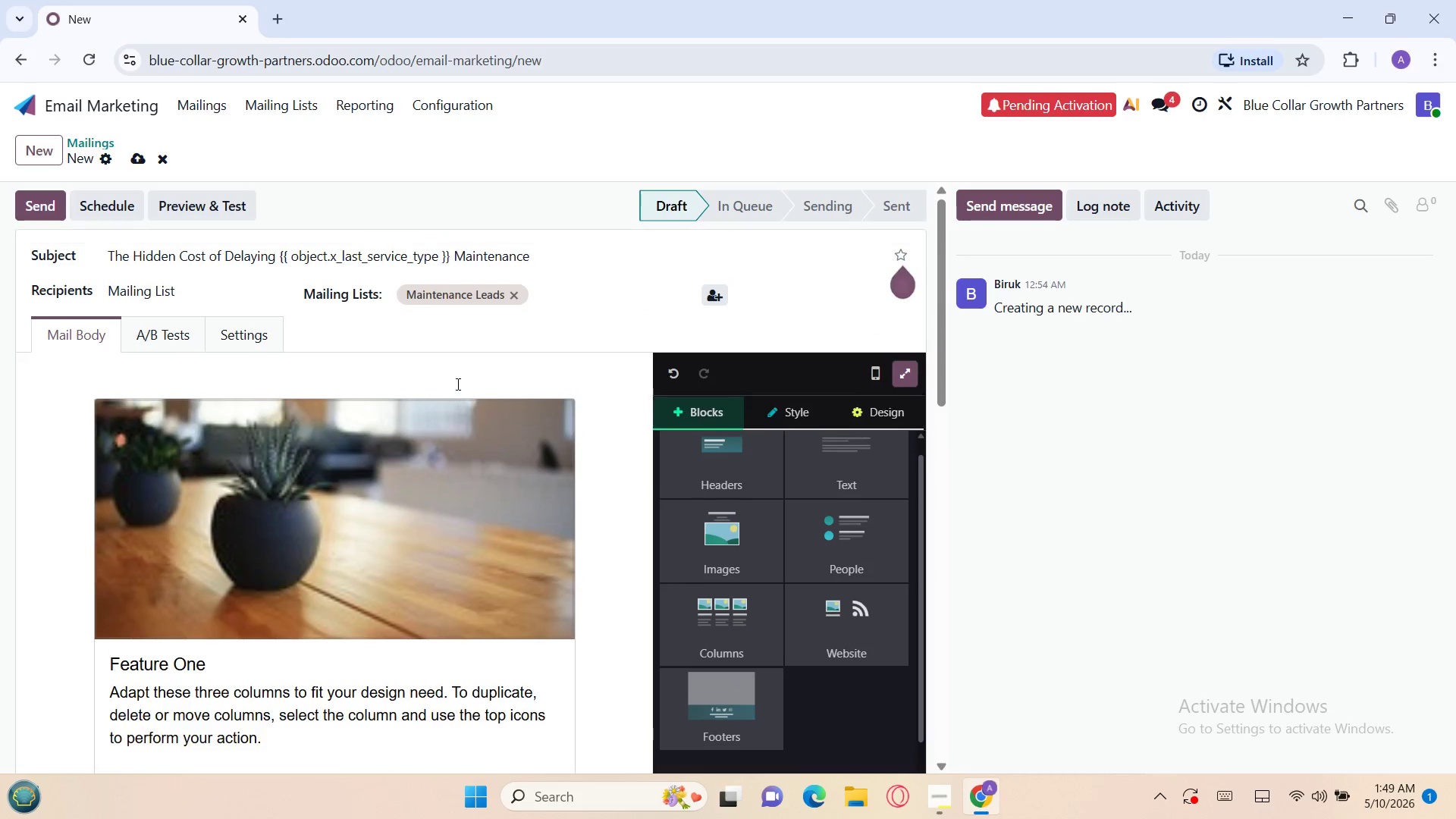 
left_click([406, 494])
 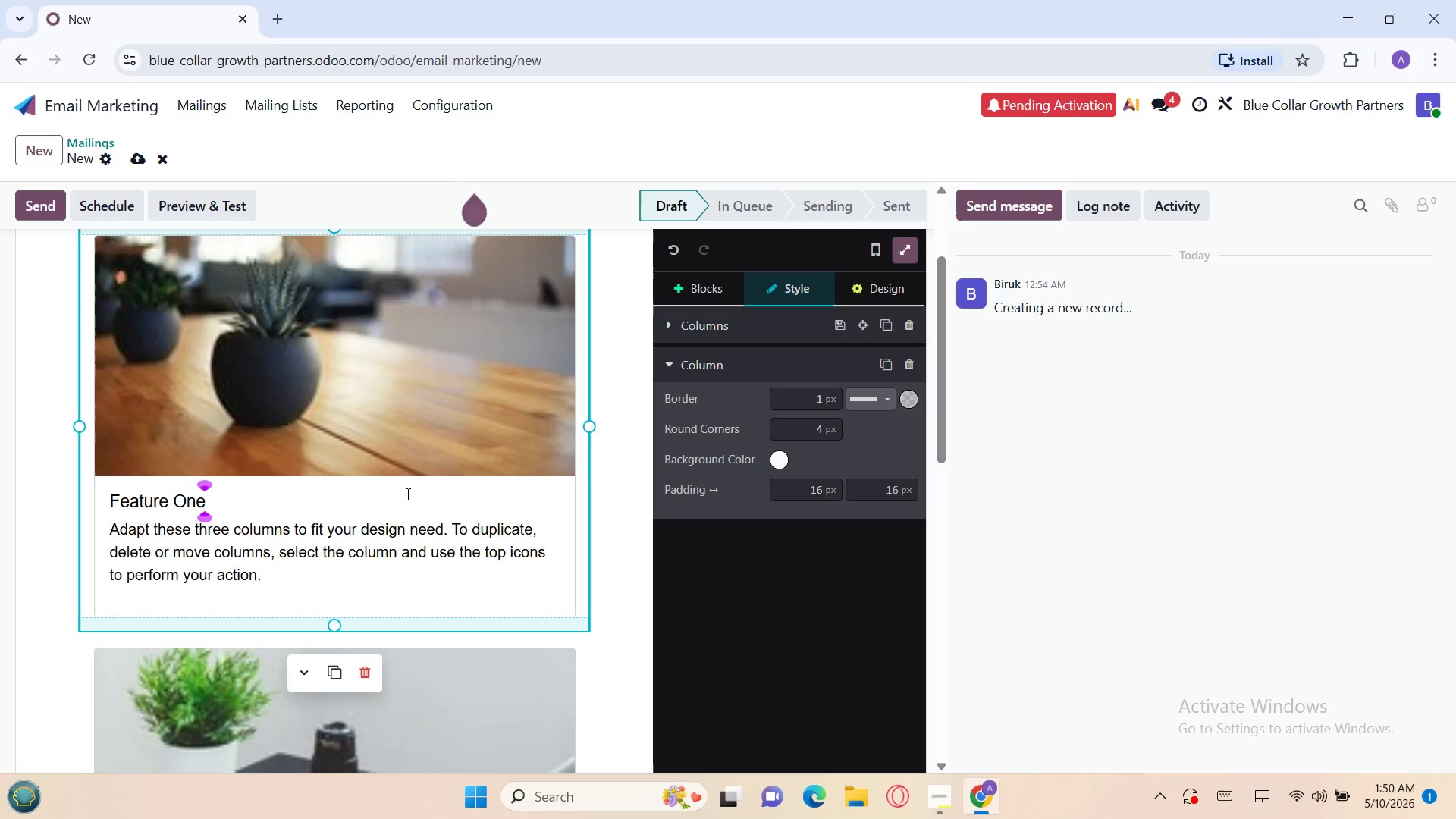 
left_click([406, 494])
 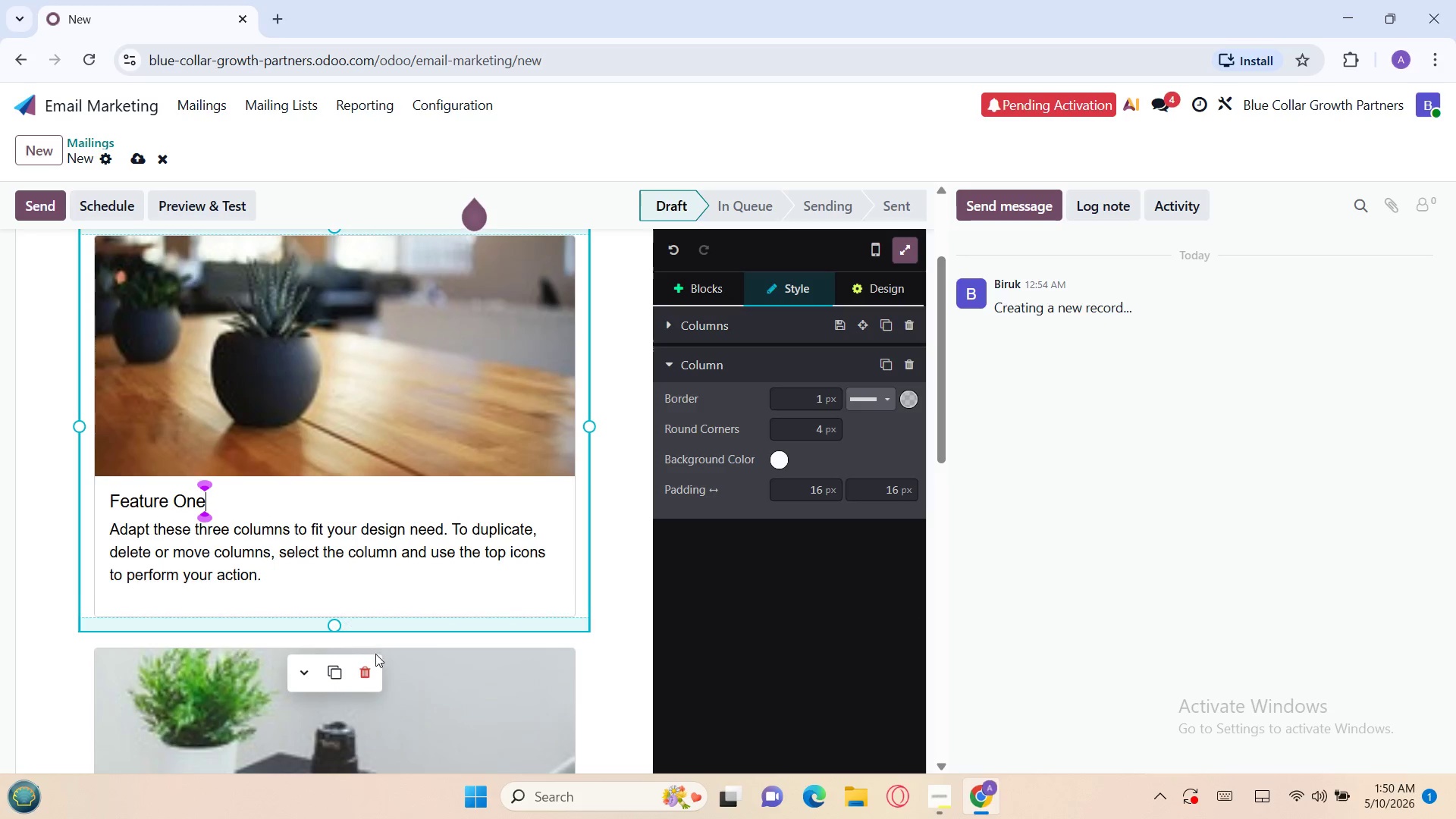 
left_click([369, 662])
 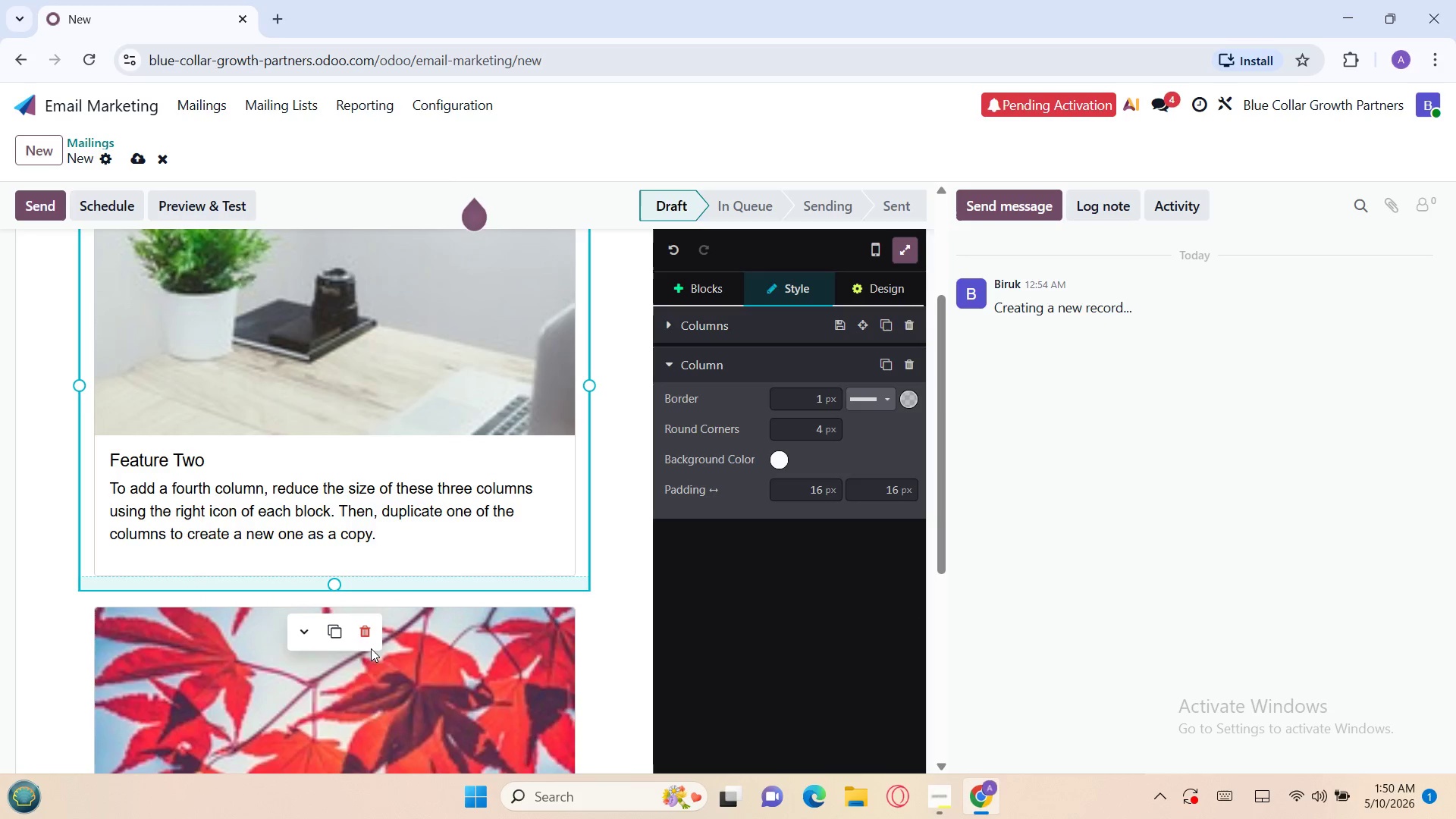 
left_click([367, 635])
 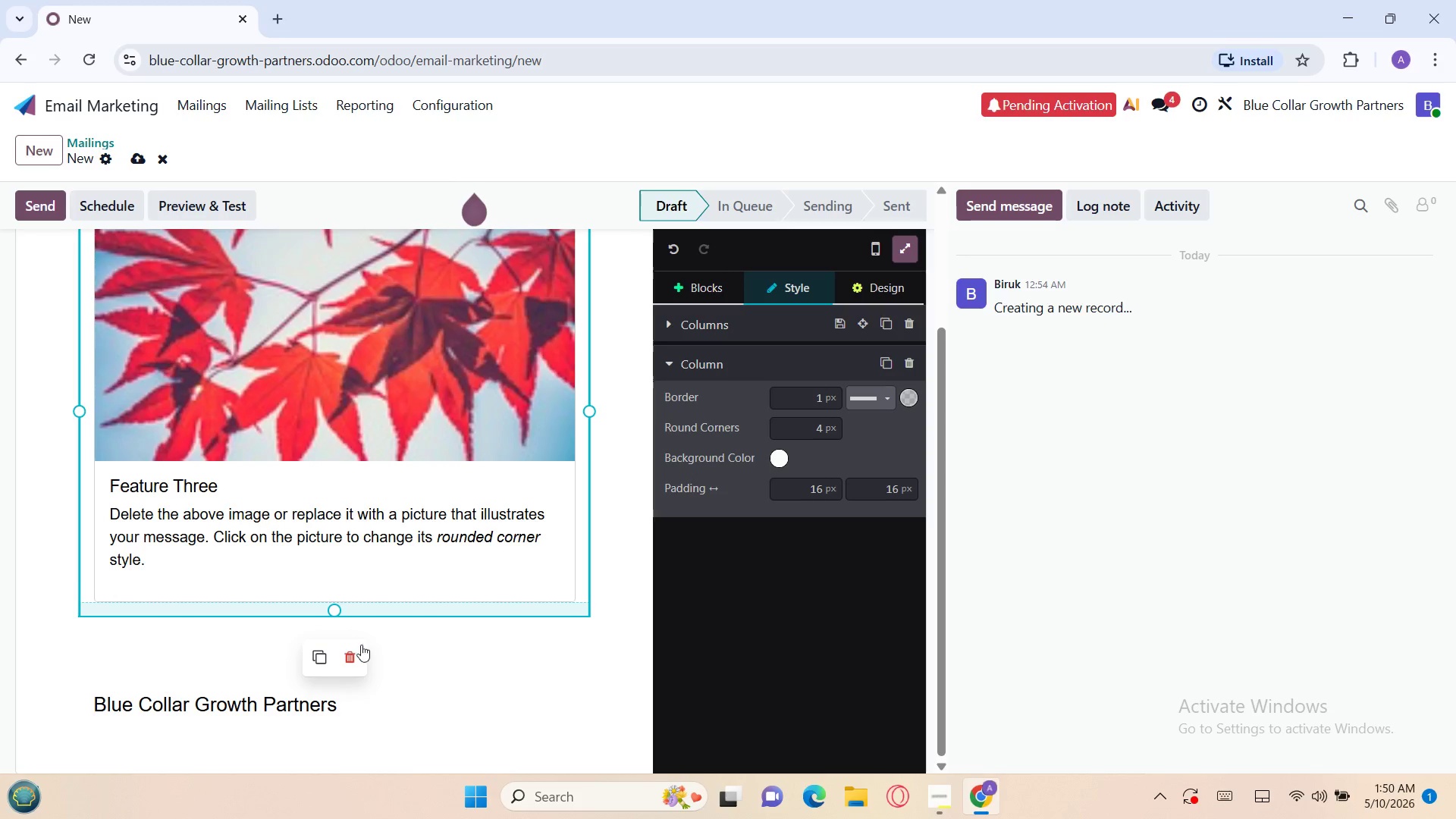 
left_click([354, 654])
 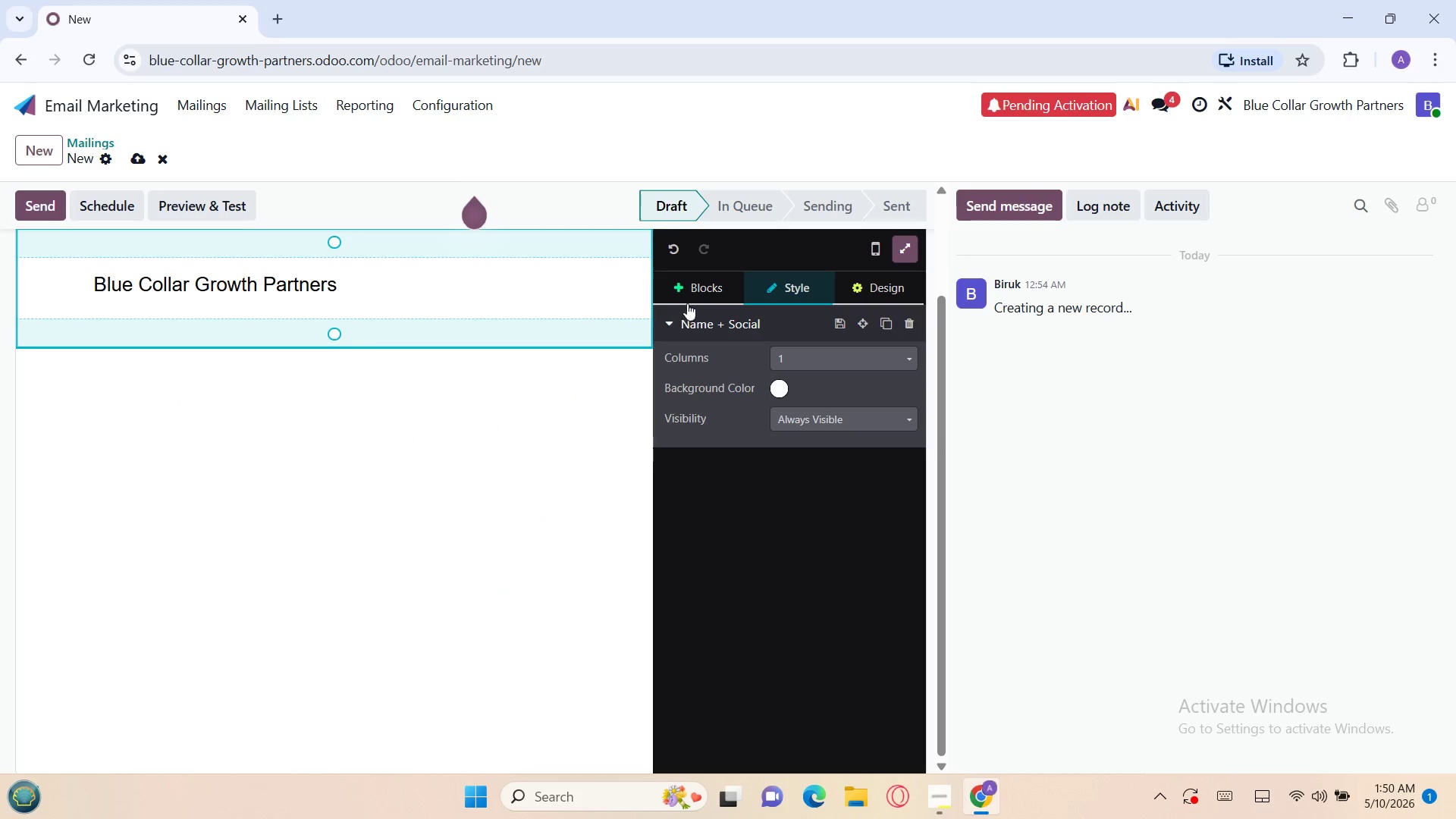 
left_click([695, 298])
 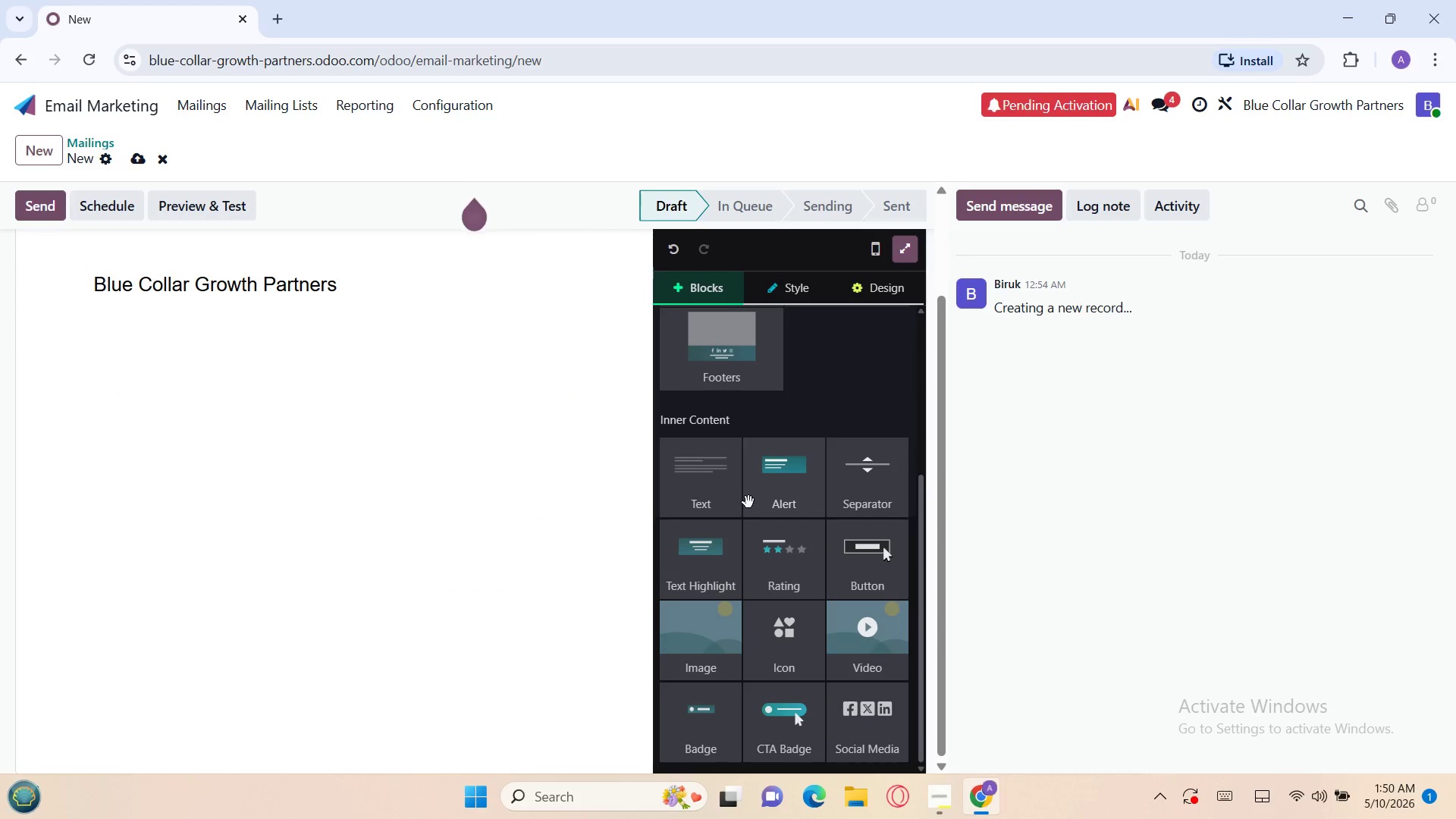 
left_click_drag(start_coordinate=[714, 613], to_coordinate=[539, 602])
 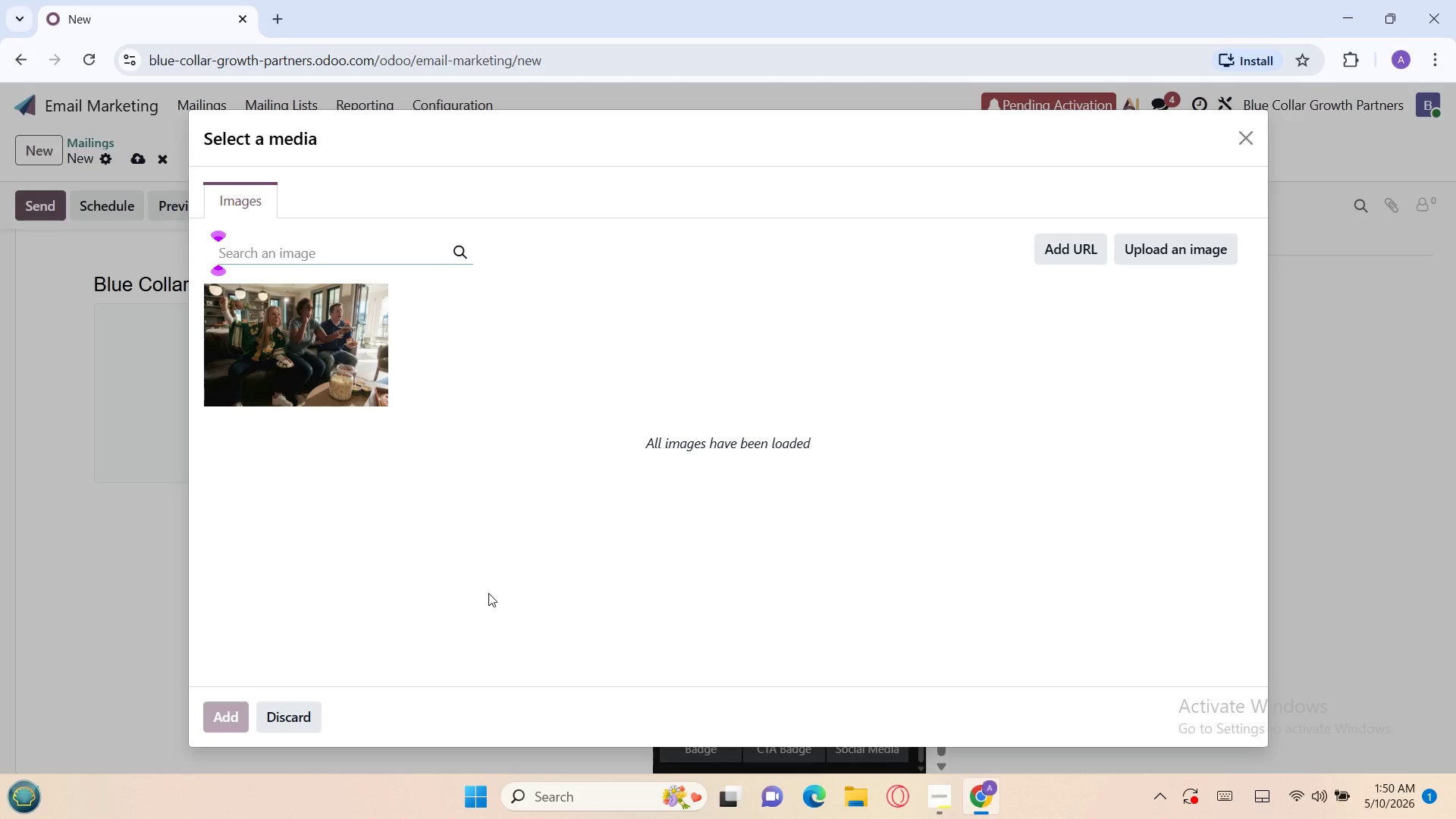 
wait(12.27)
 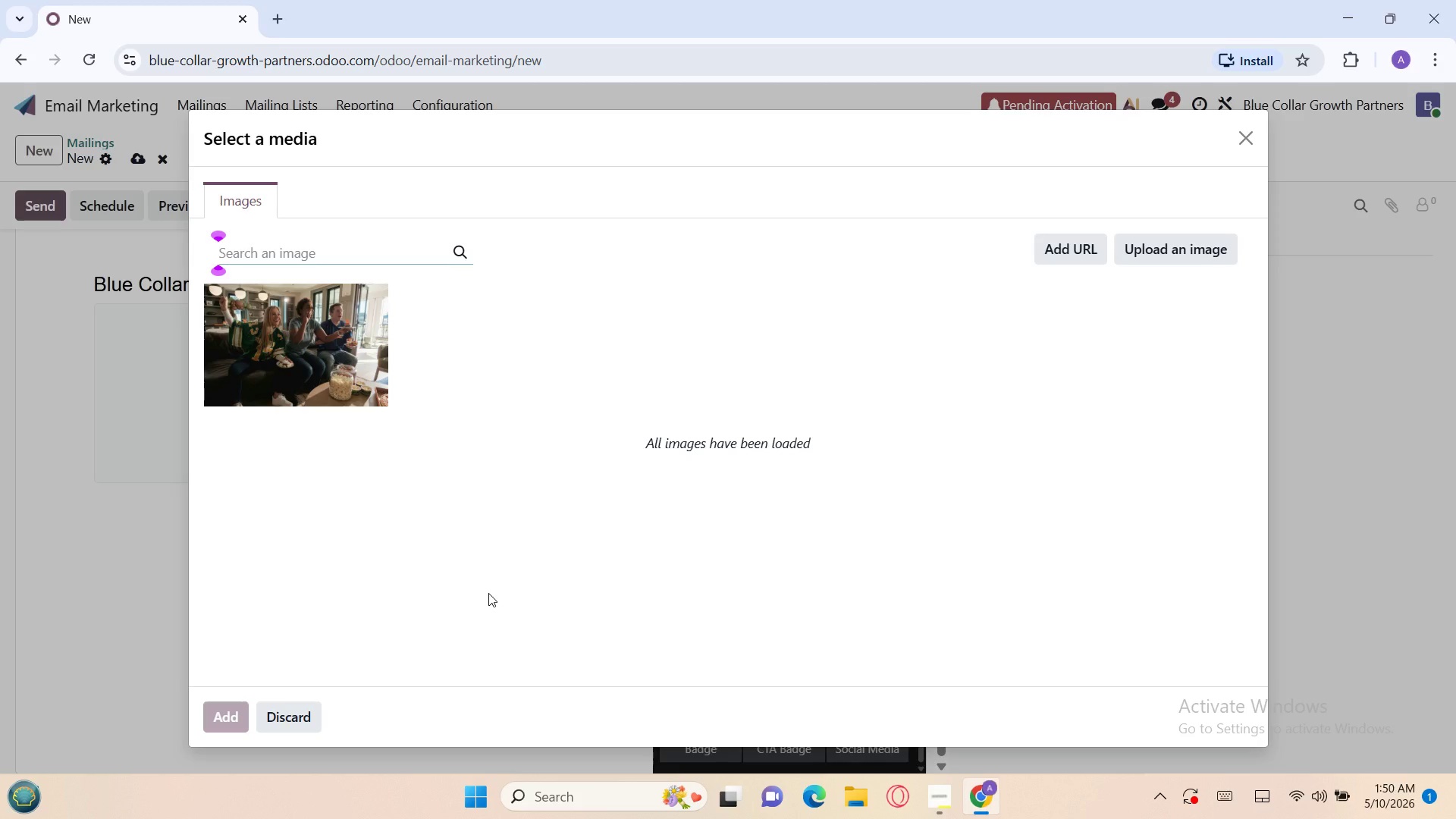 
type(small maintenance visit)
 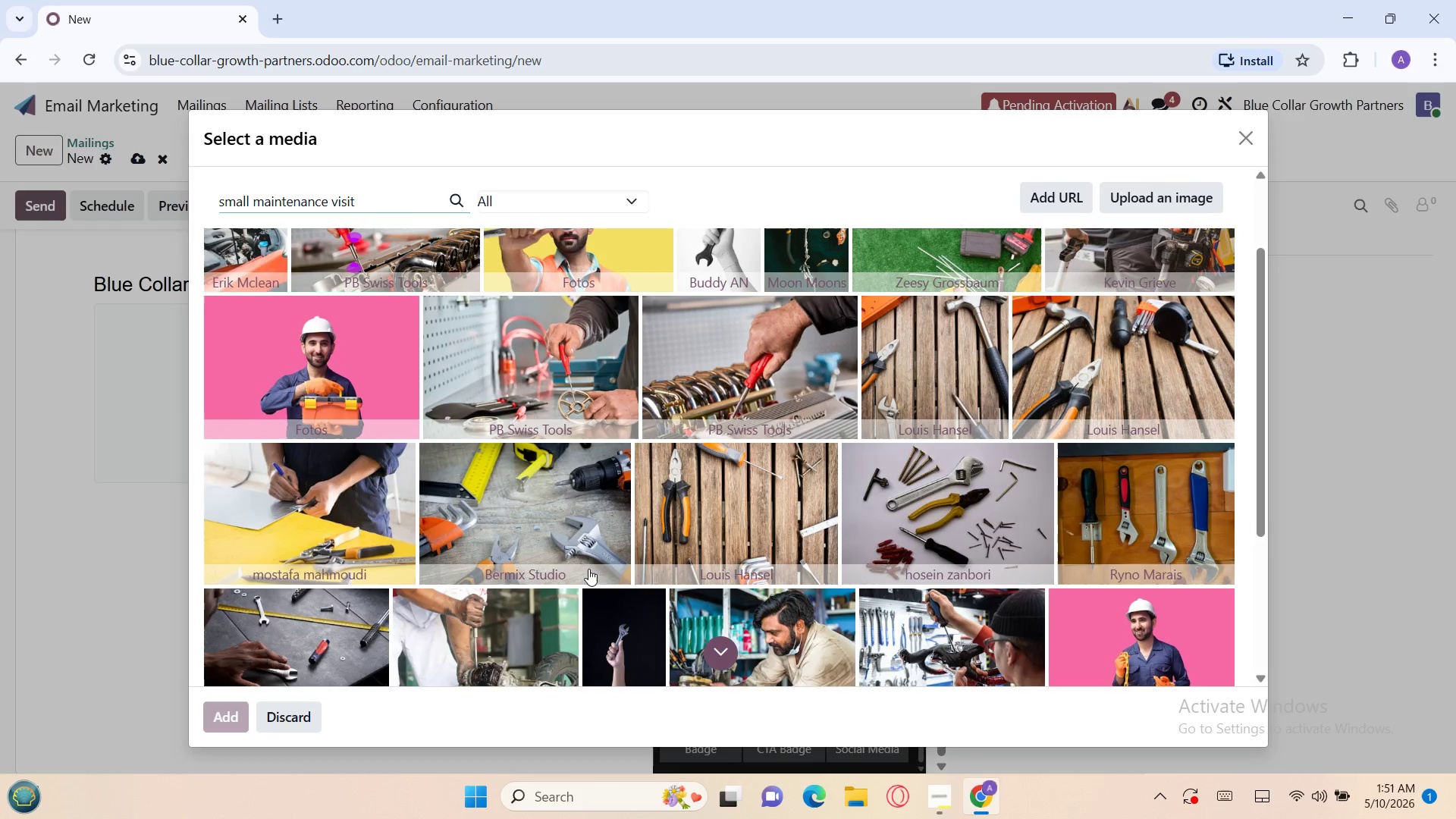 
wait(32.41)
 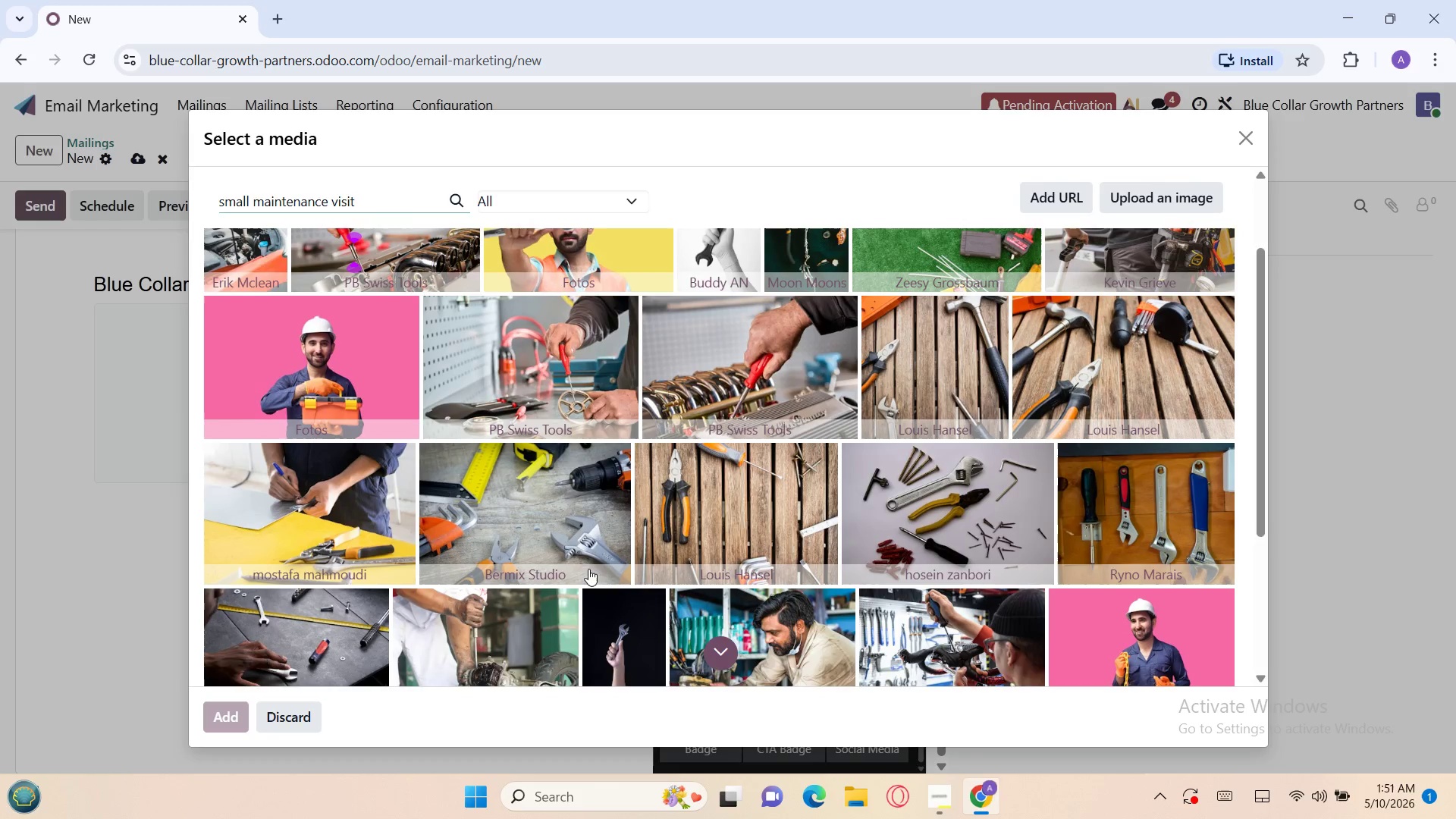 
type( home)
 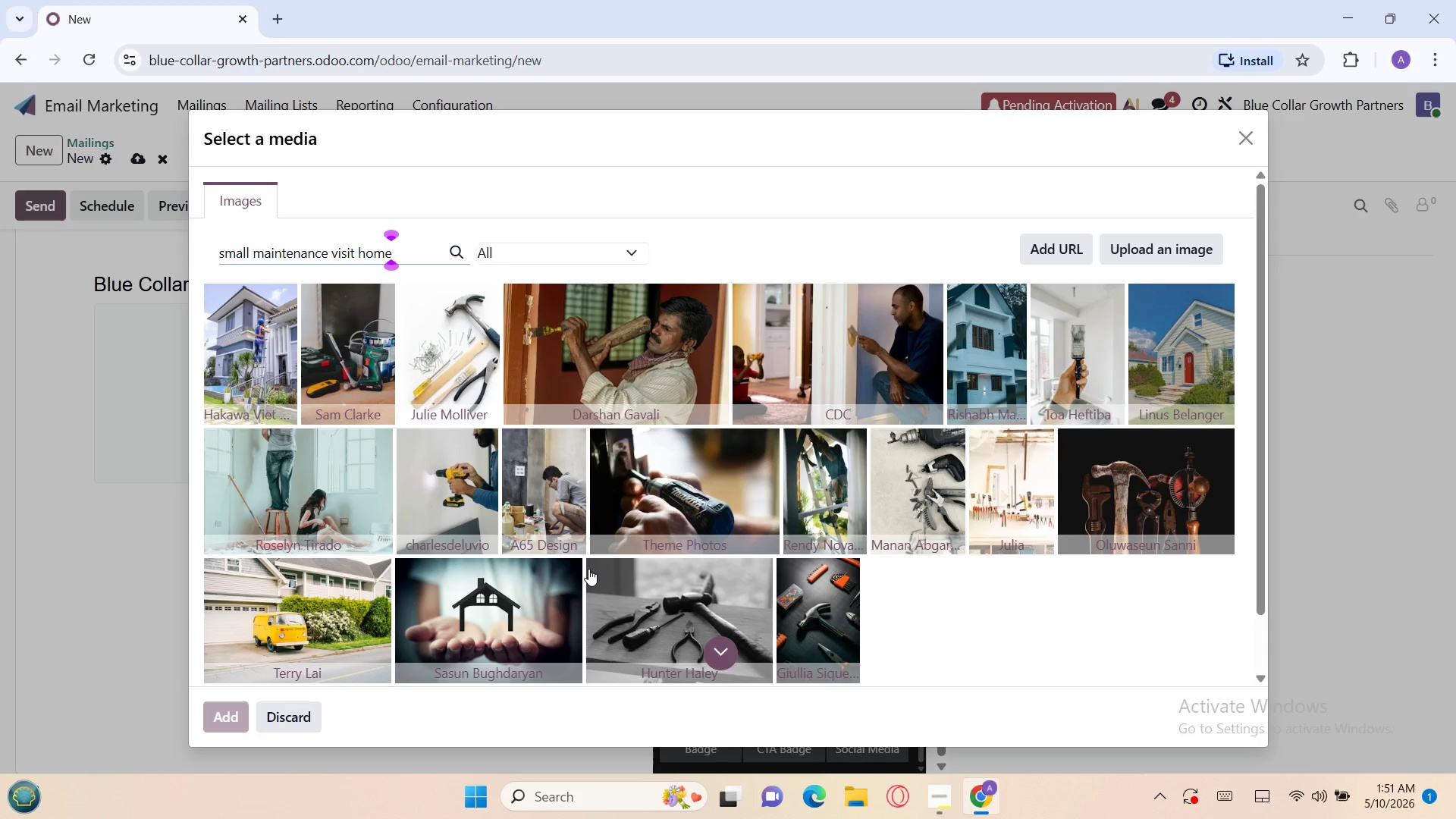 
wait(16.55)
 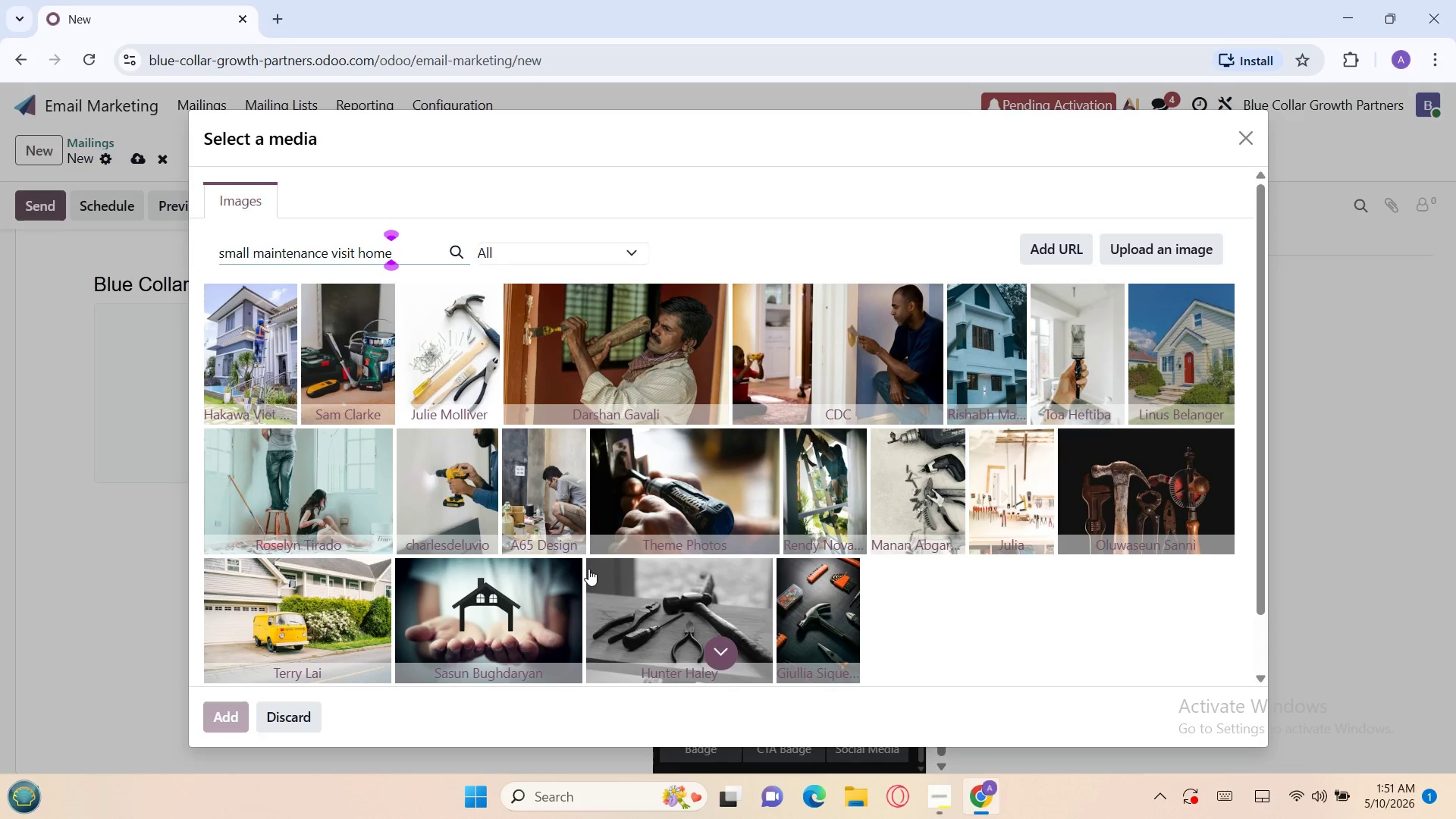 
left_click([431, 485])
 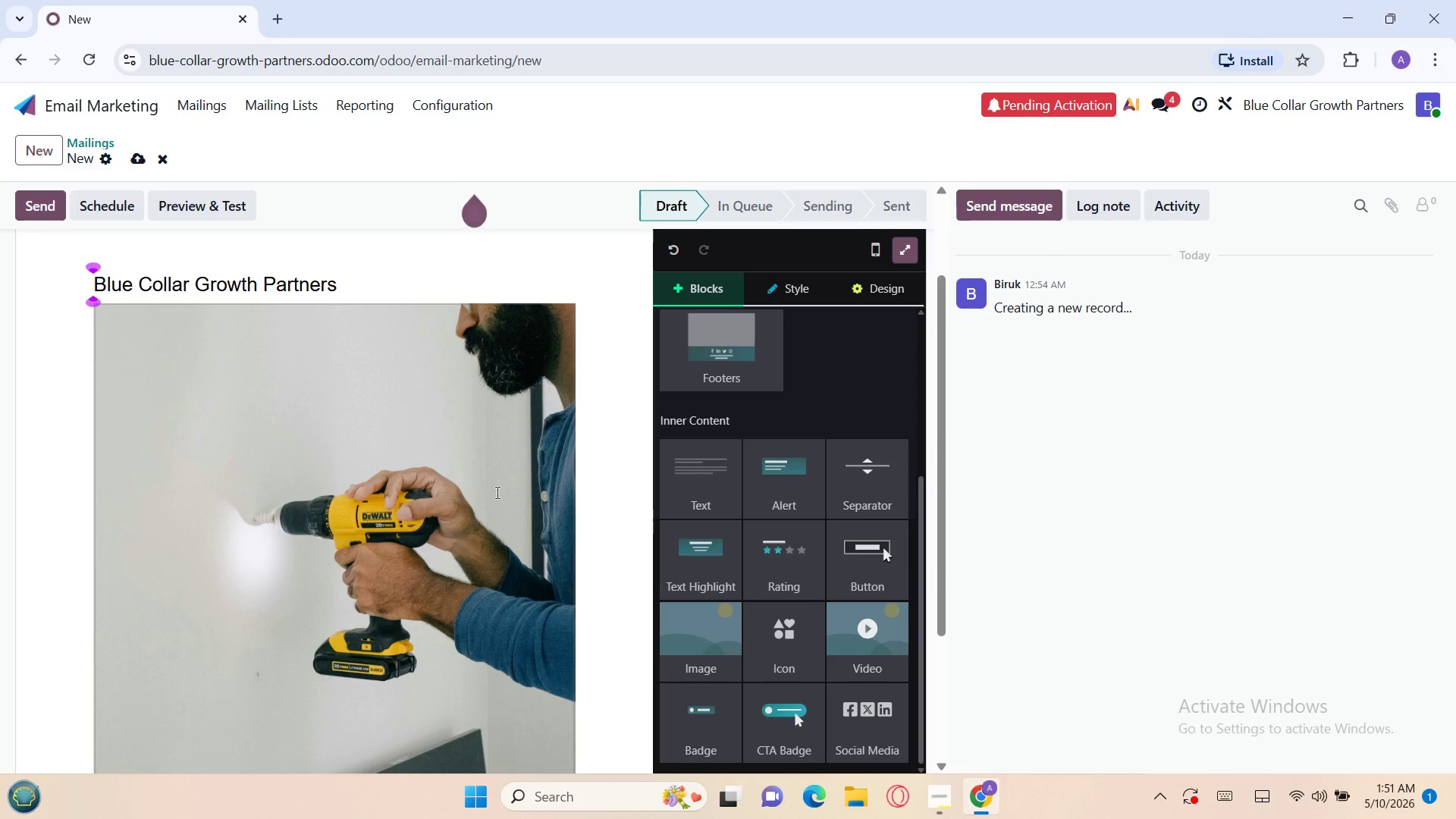 
wait(7.72)
 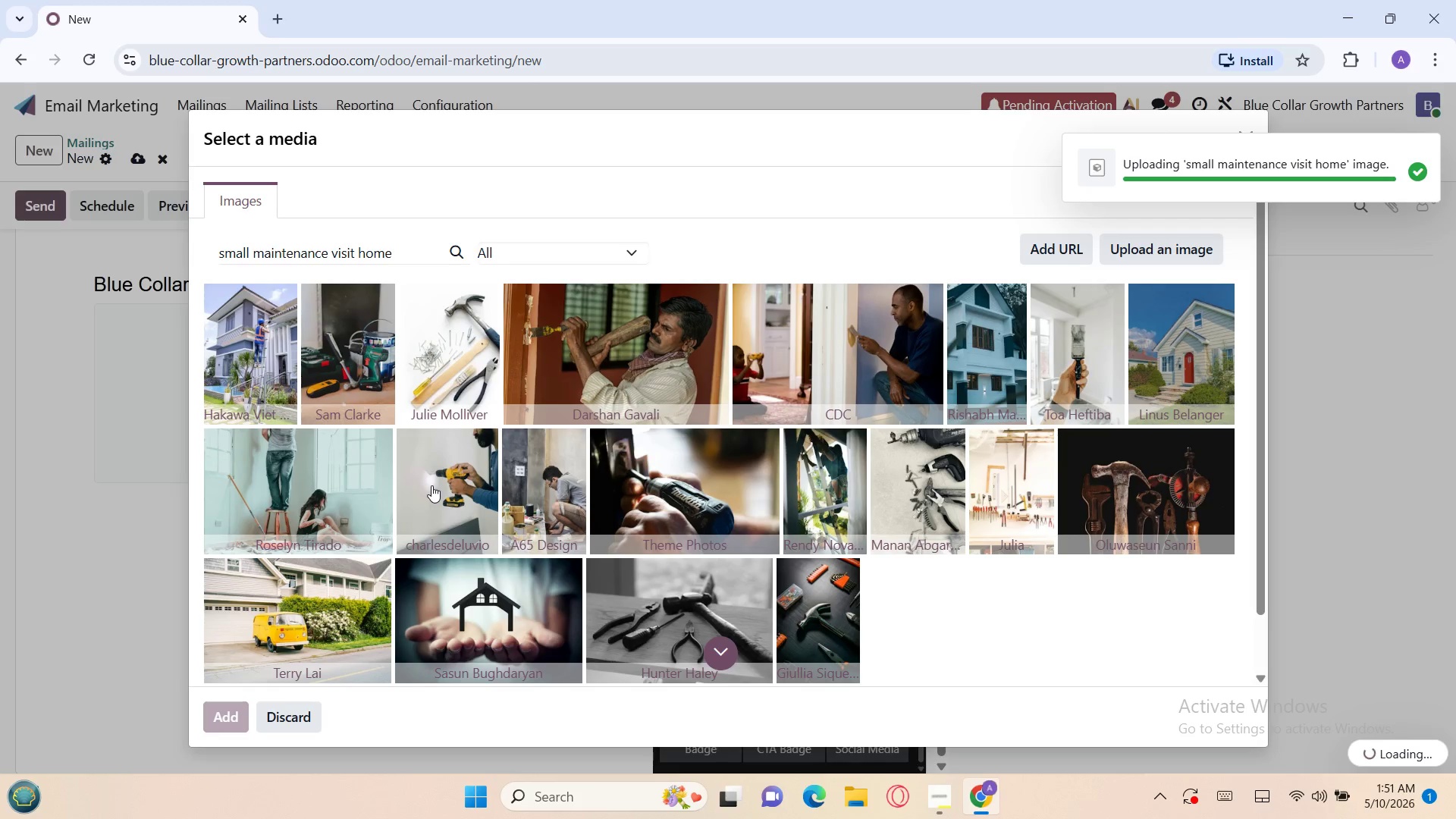 
left_click([553, 467])
 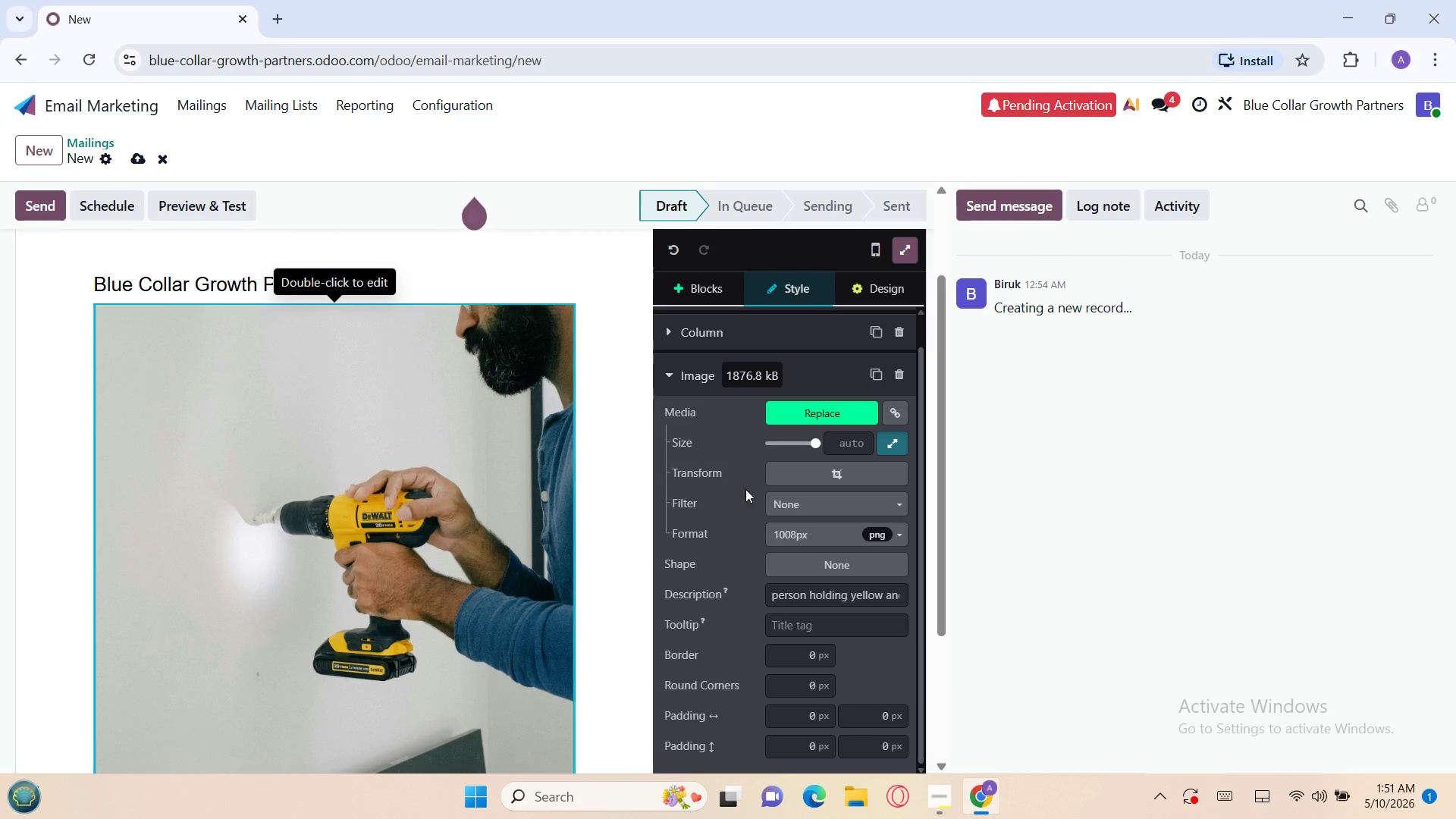 
left_click([801, 472])
 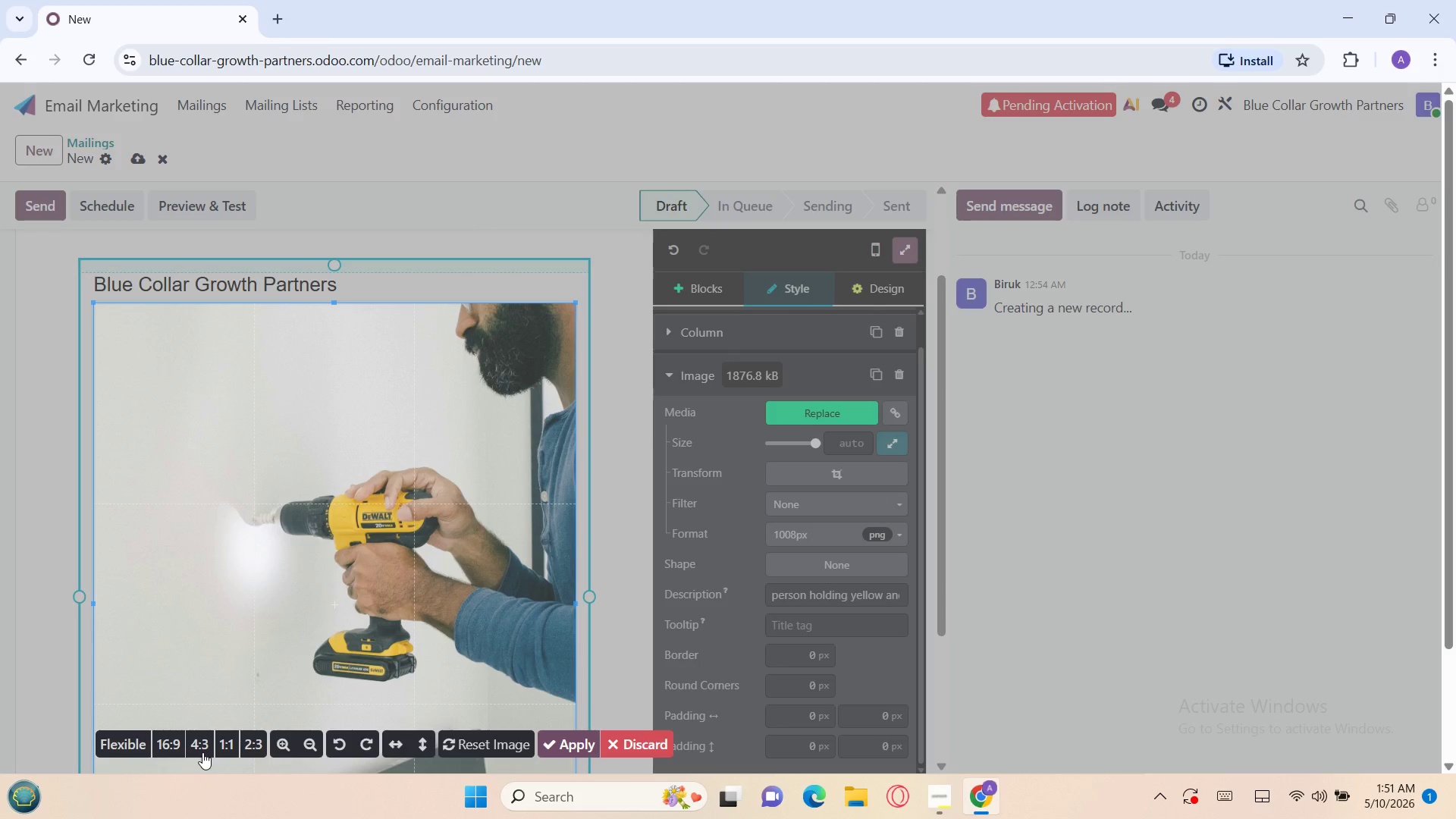 
left_click([227, 737])
 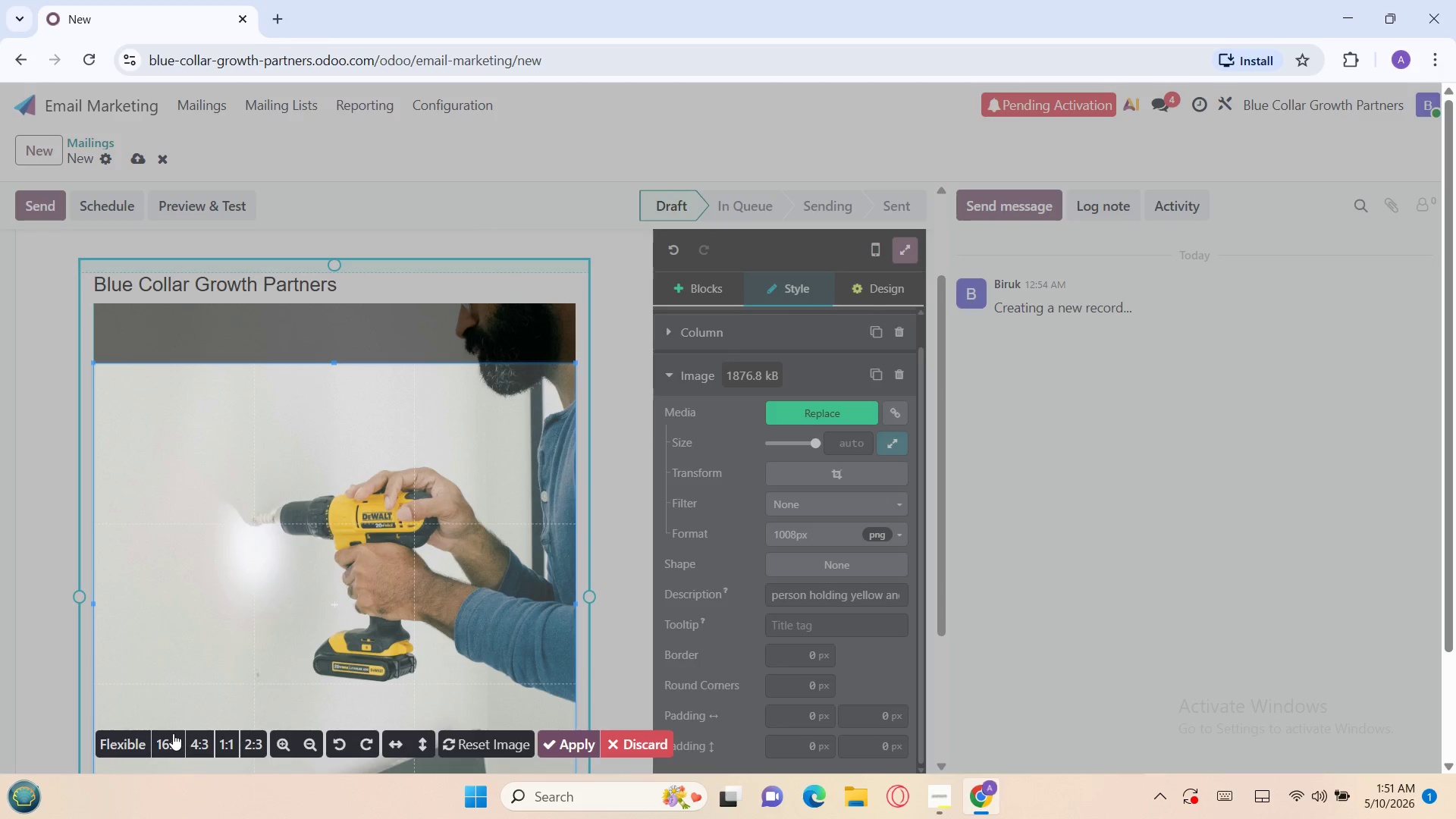 
left_click([165, 739])
 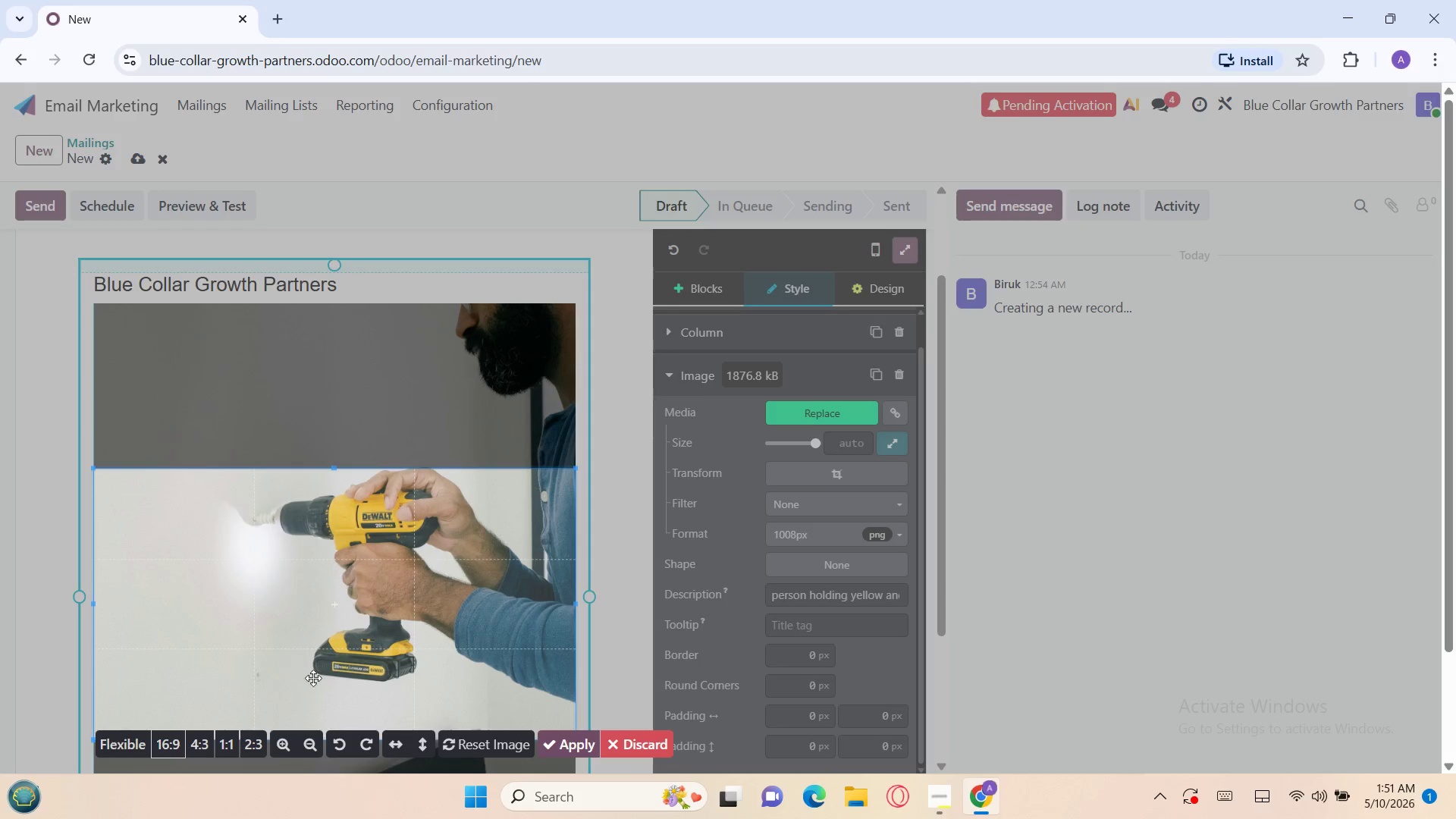 
wait(6.84)
 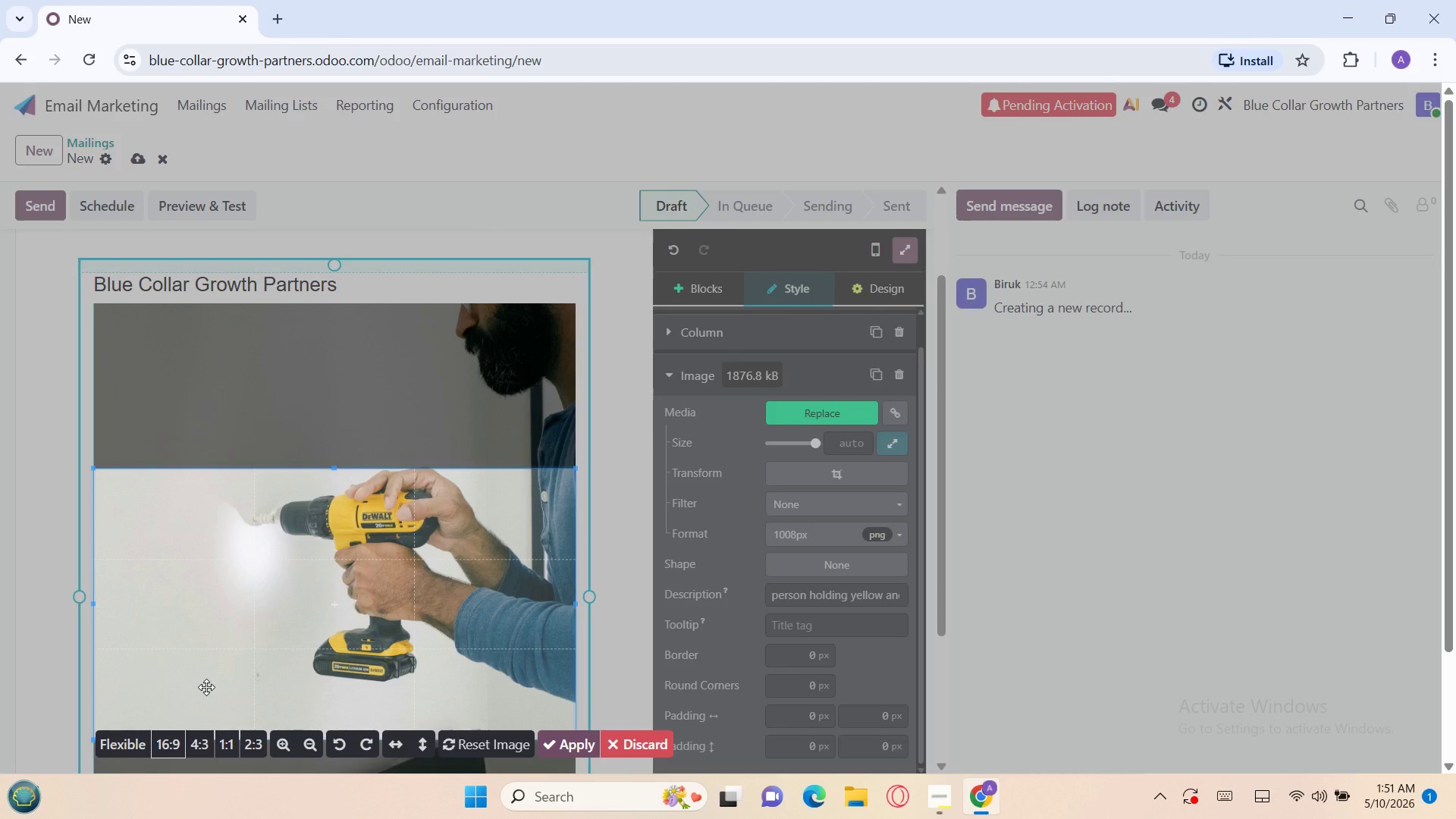 
left_click([544, 740])
 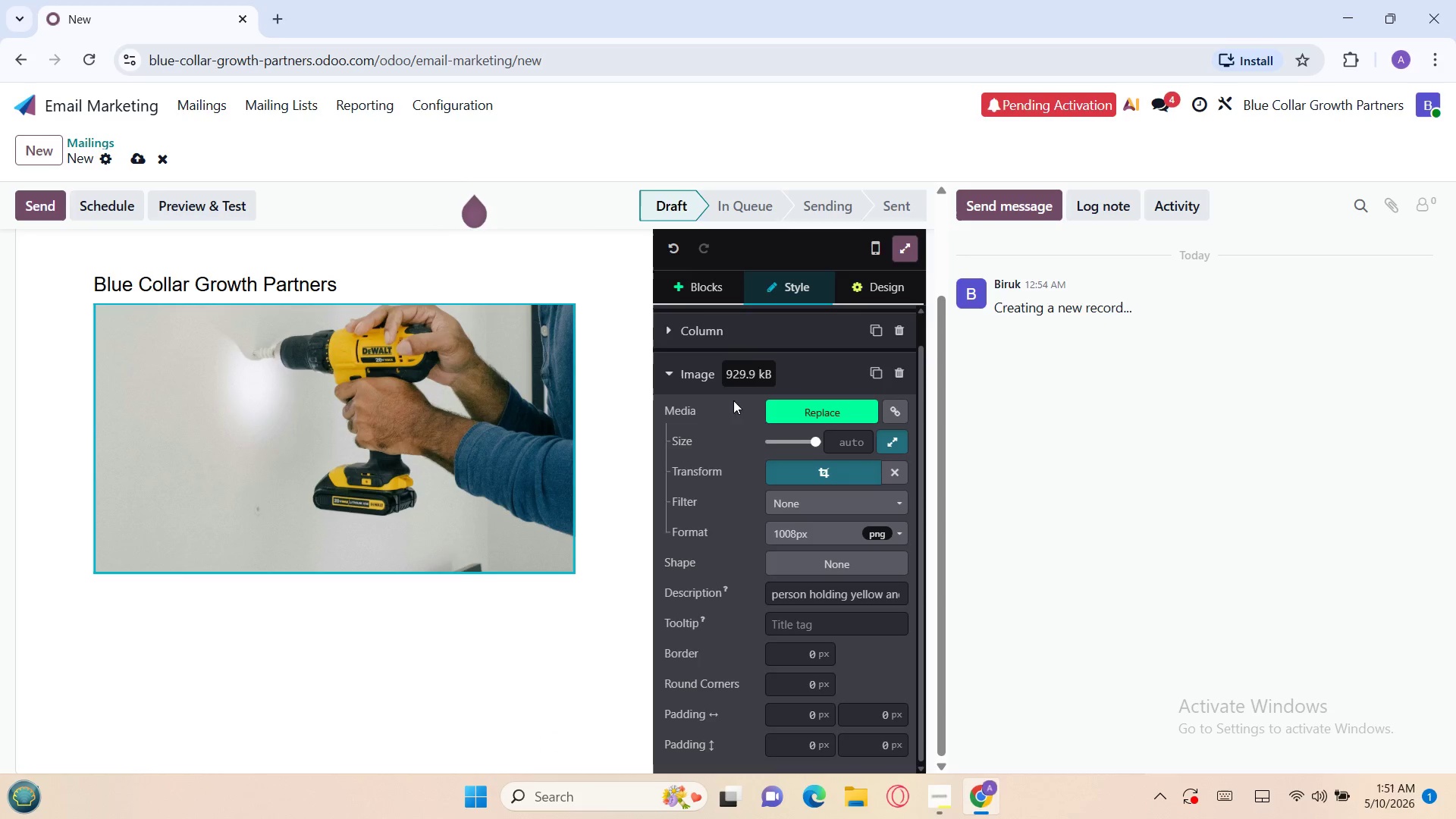 
left_click([669, 331])
 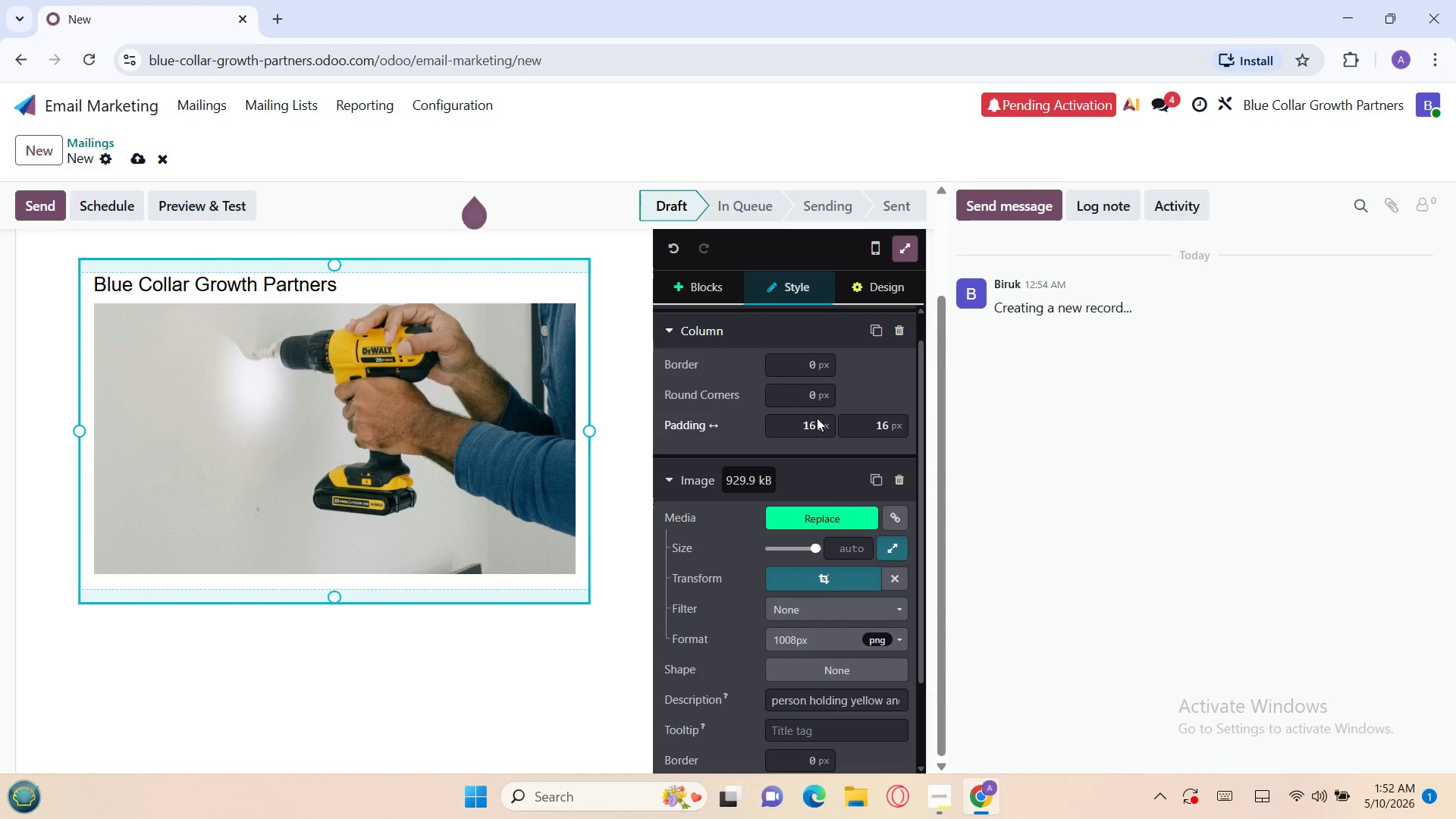 
wait(6.78)
 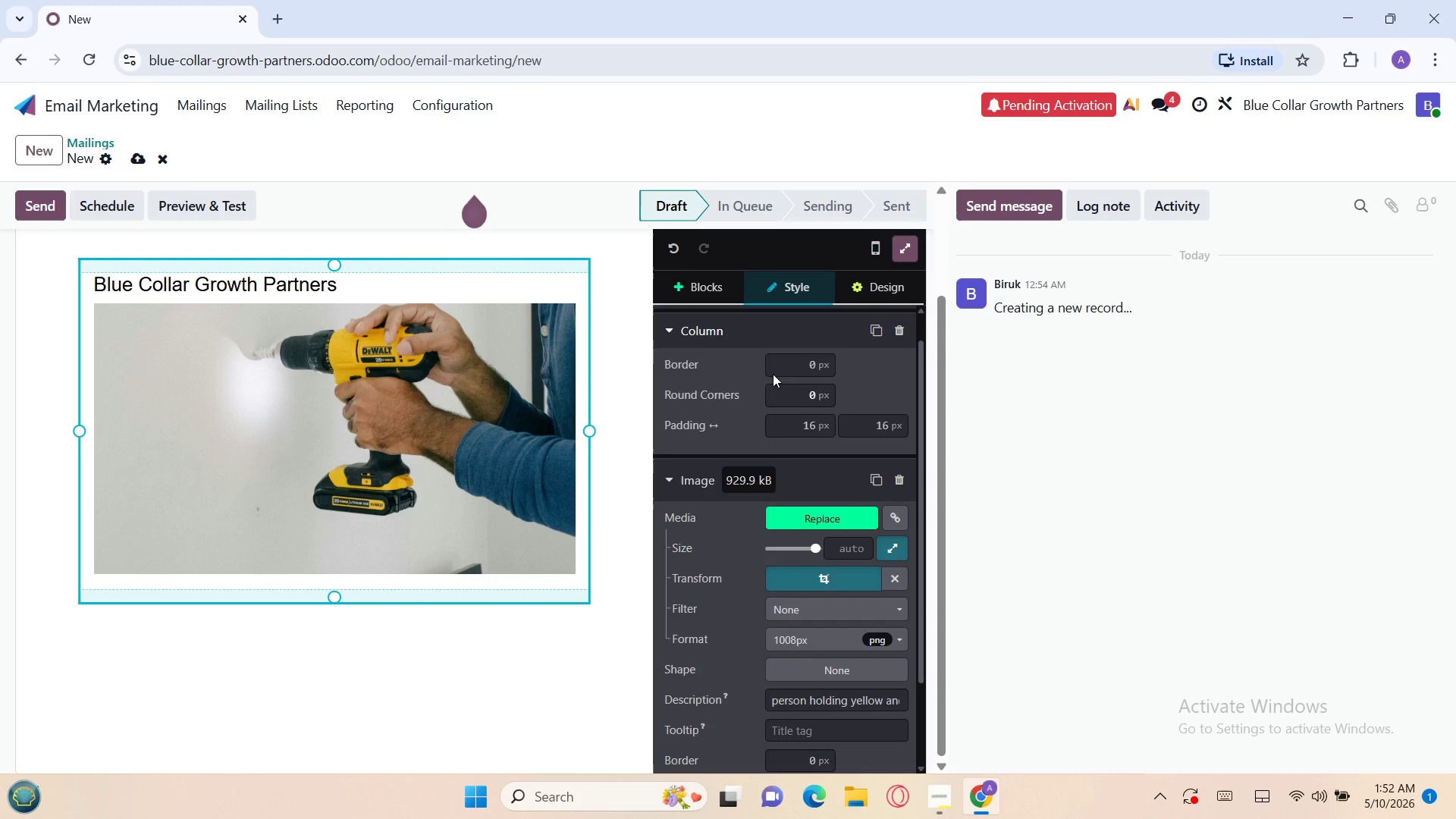 
left_click([817, 428])
 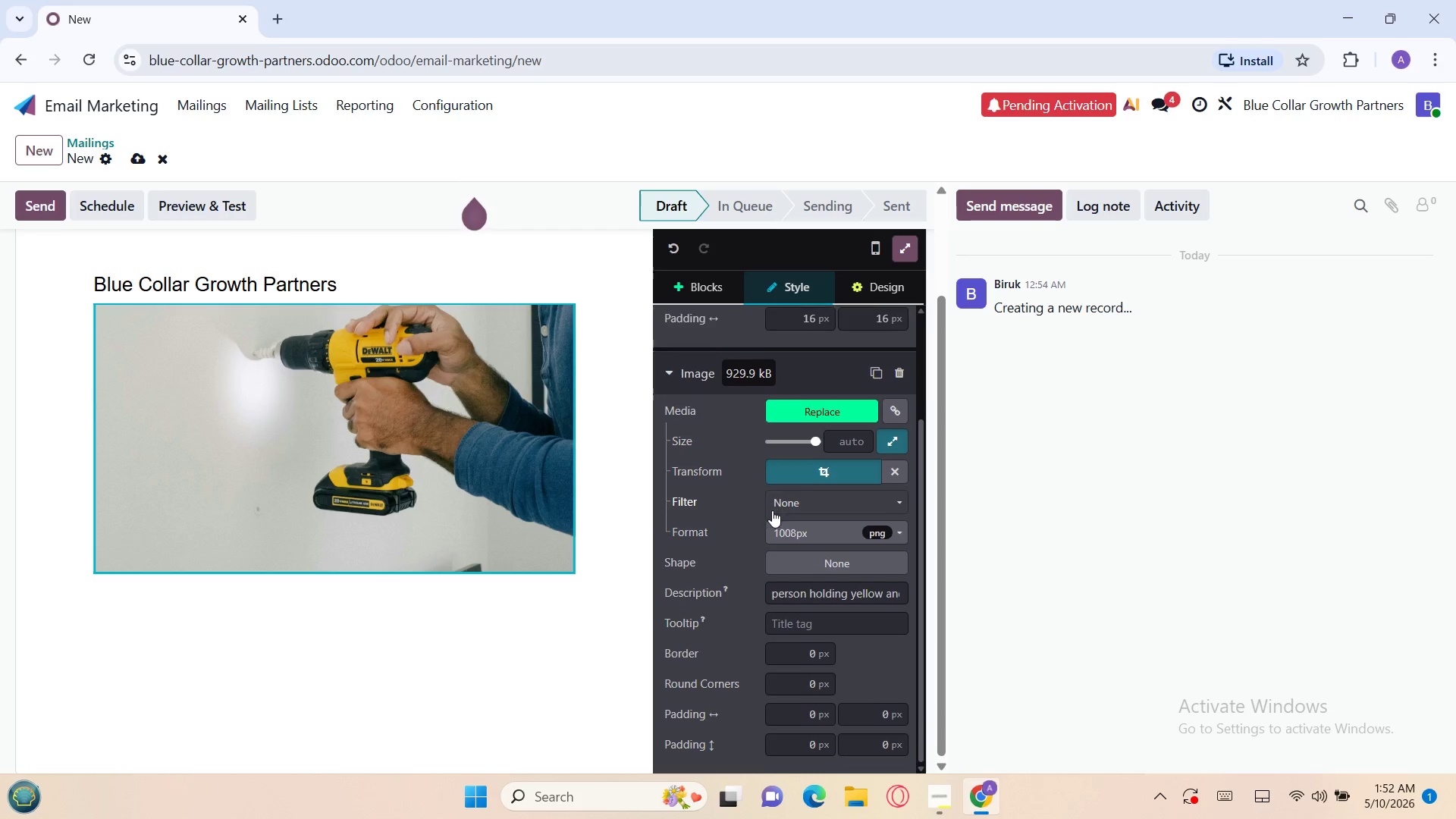 
wait(11.28)
 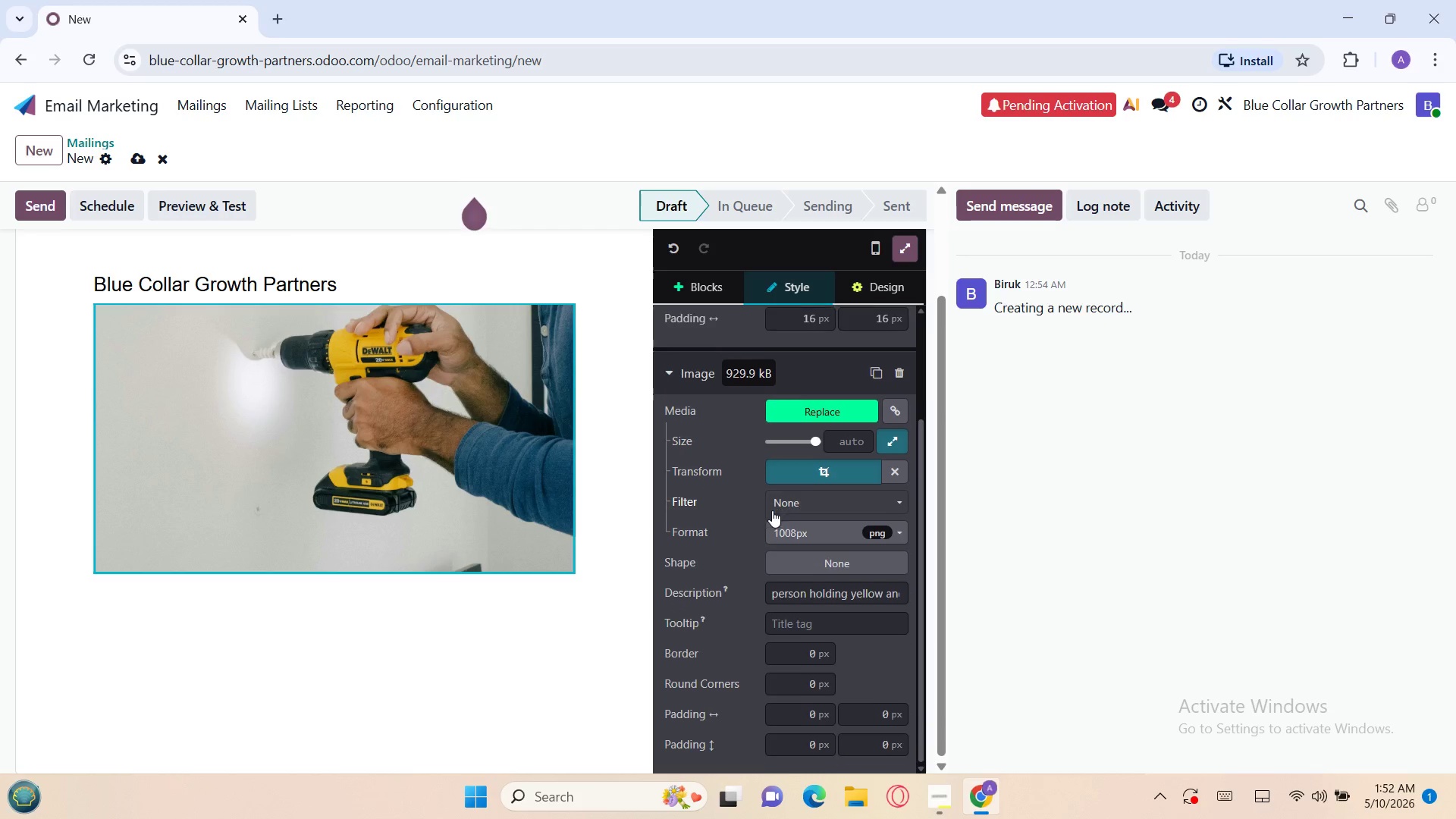 
left_click([814, 456])
 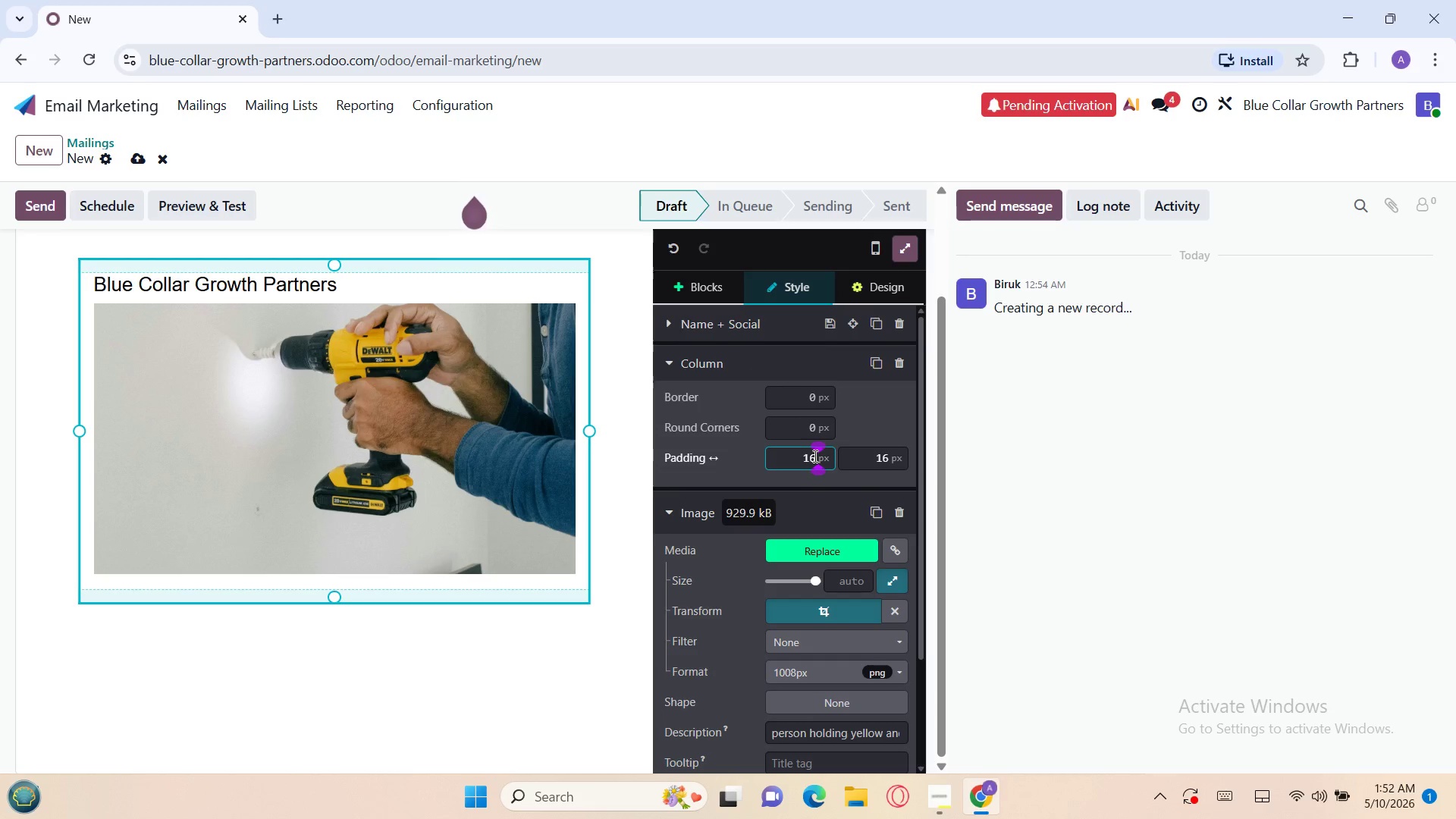 
key(Backspace)
 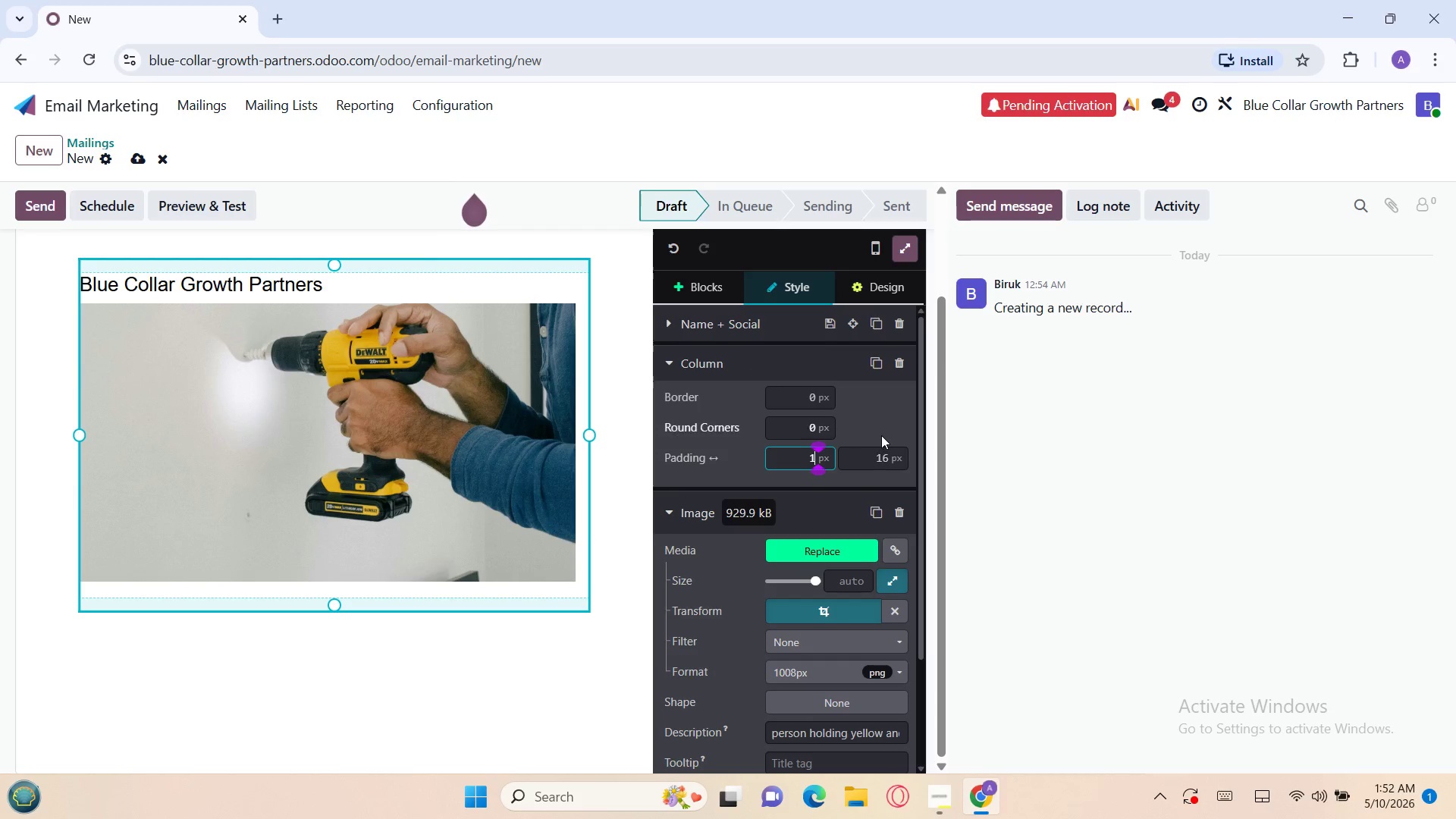 
left_click([885, 453])
 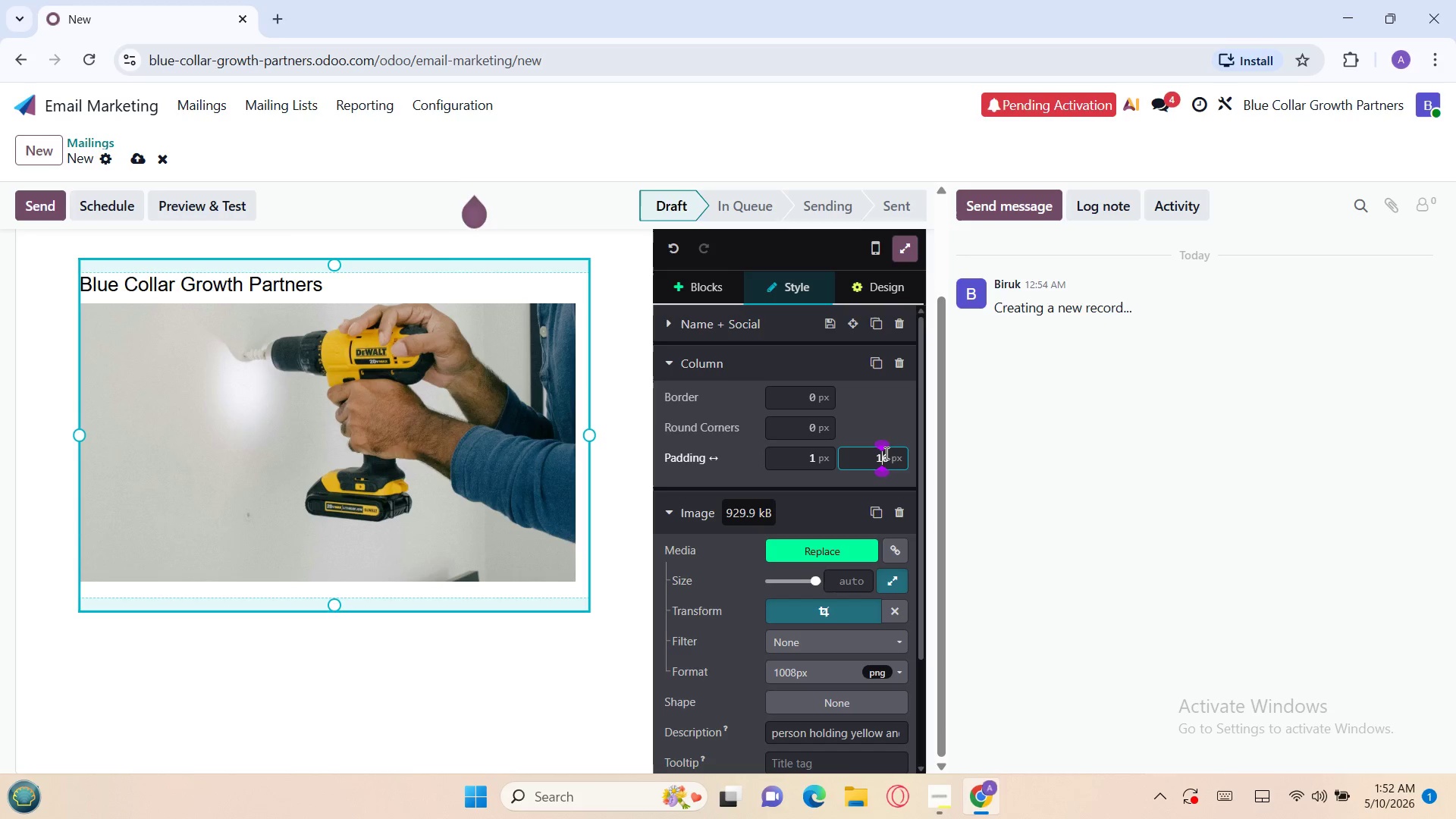 
key(ArrowRight)
 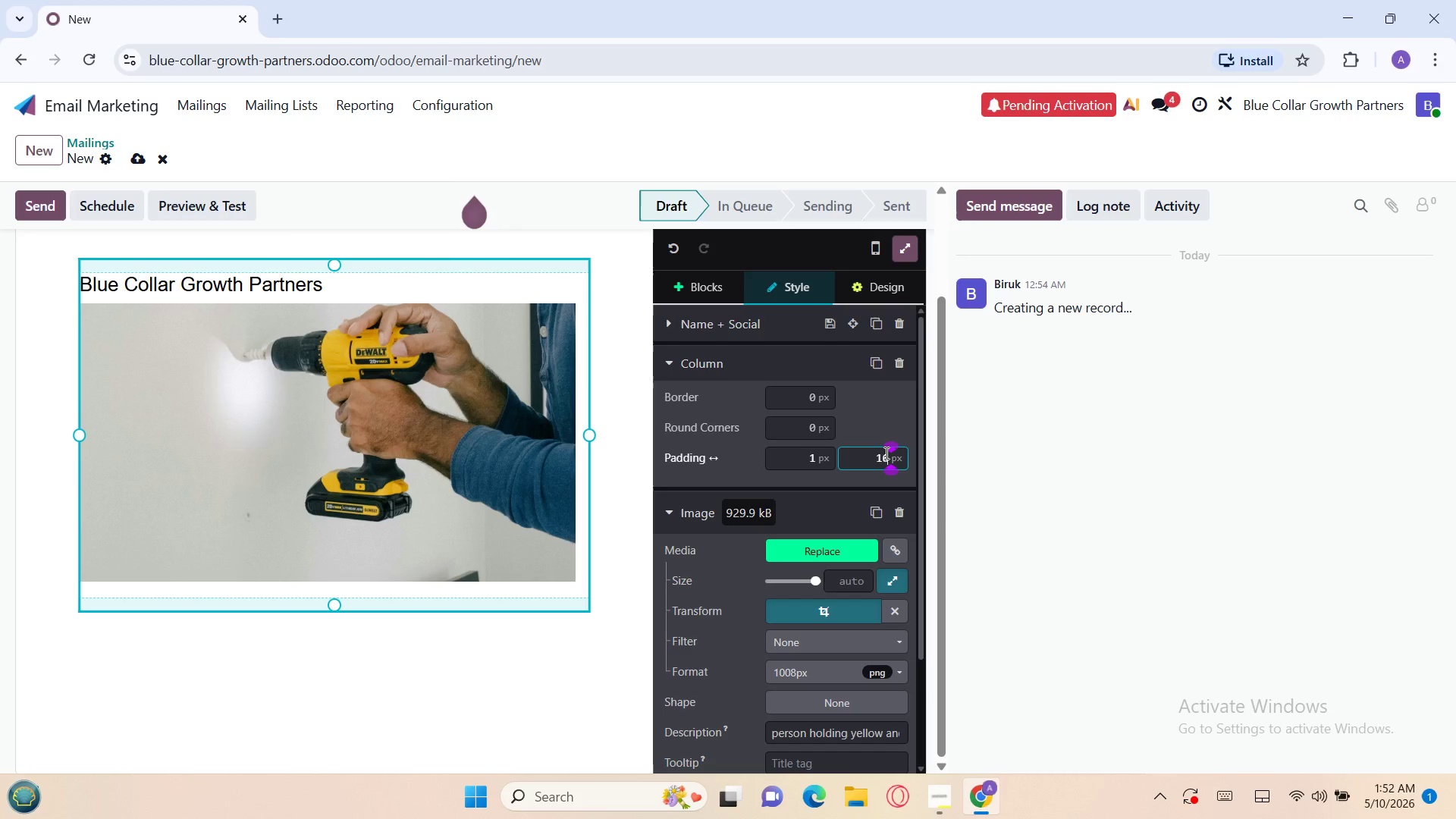 
key(Backspace)
 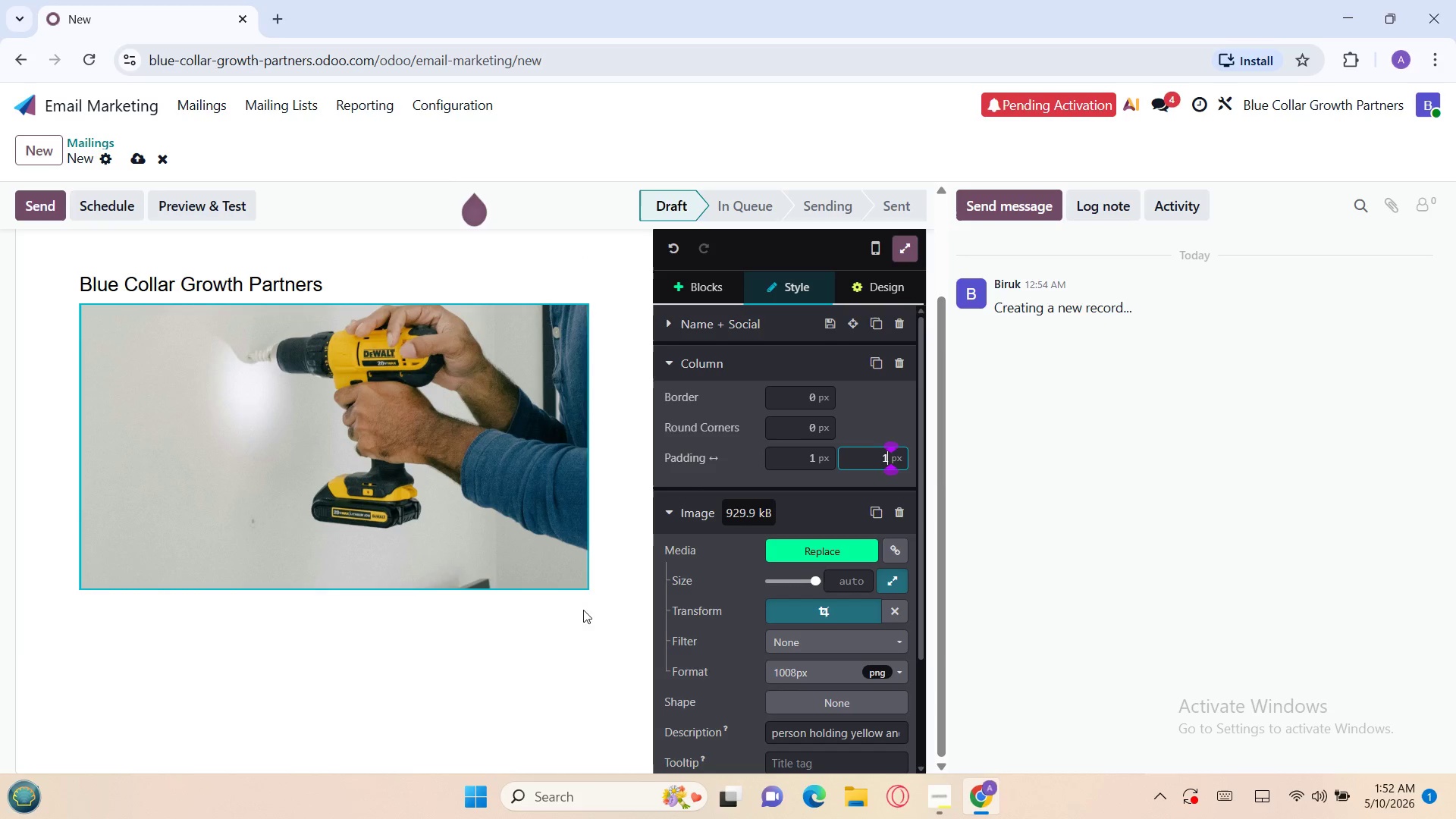 
left_click([570, 644])
 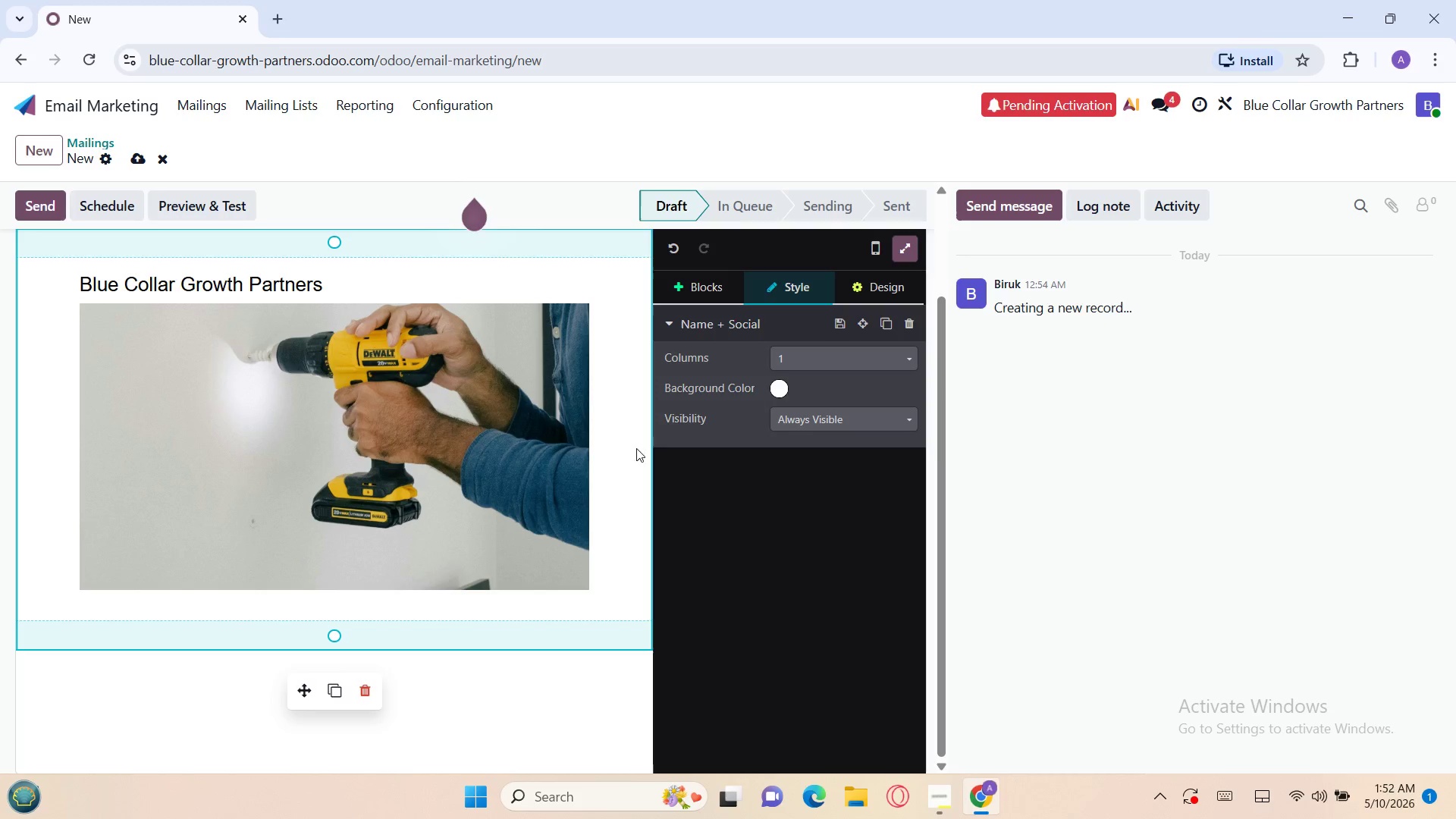 
wait(7.56)
 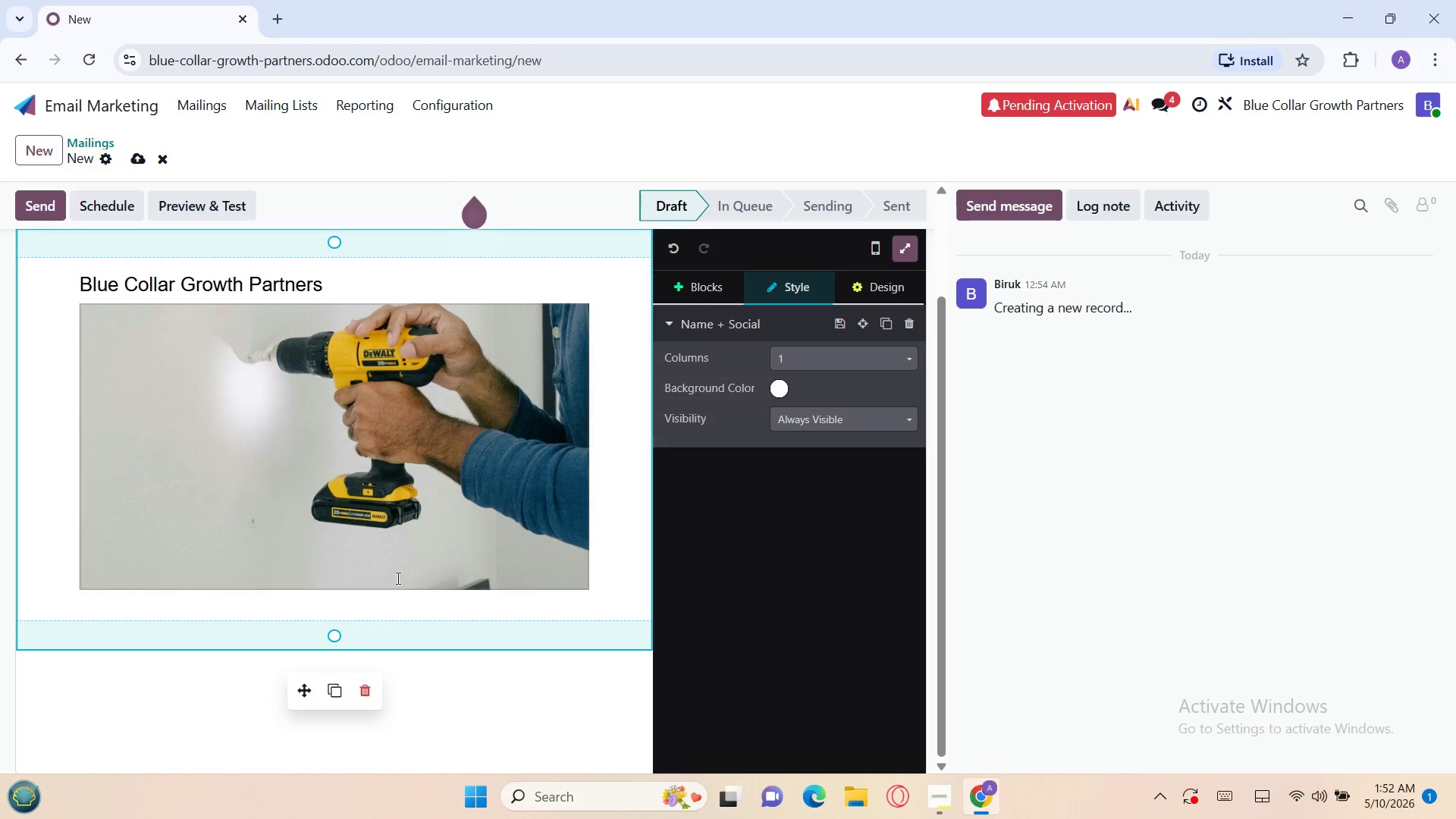 
left_click([905, 352])
 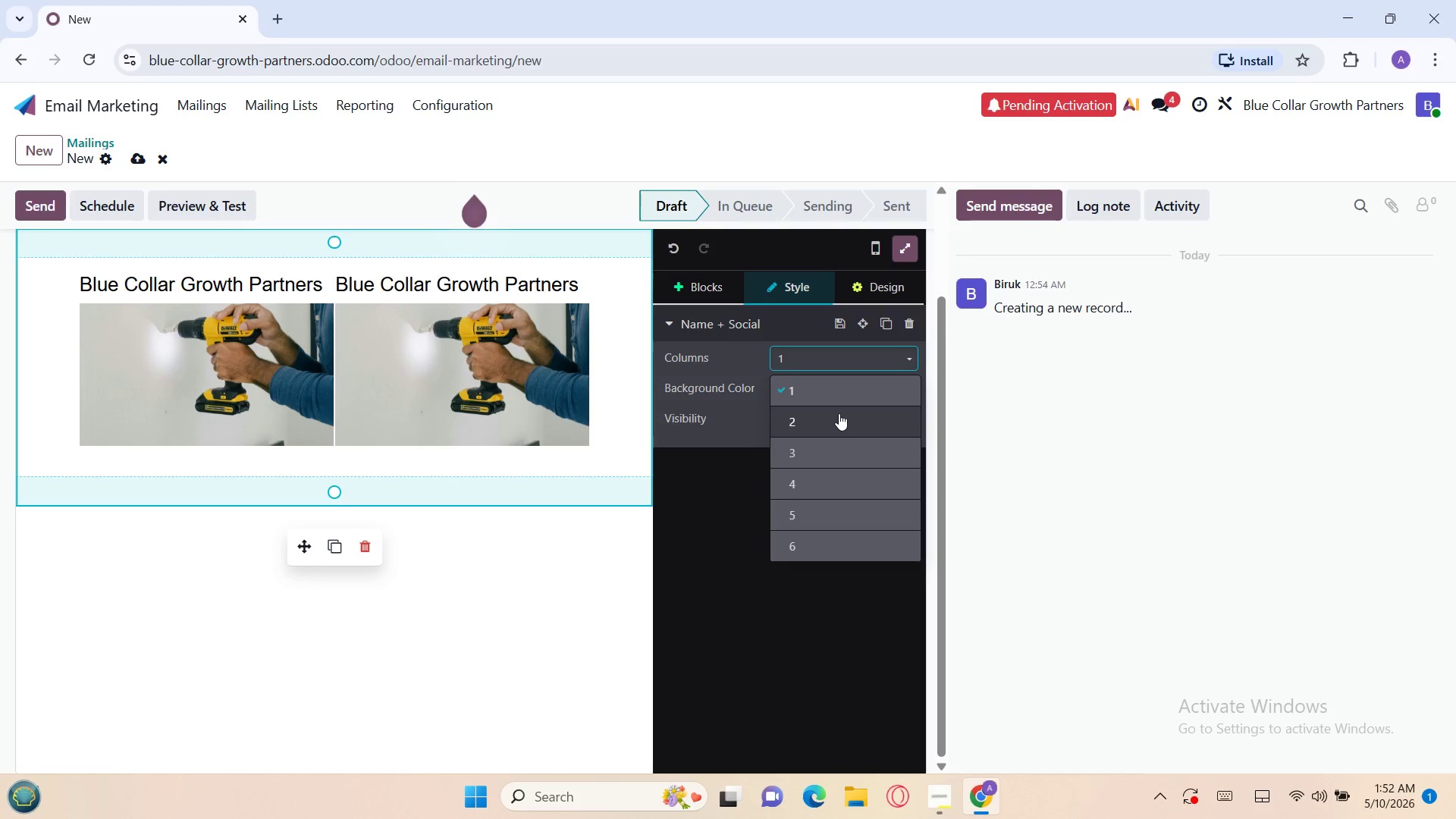 
left_click([839, 413])
 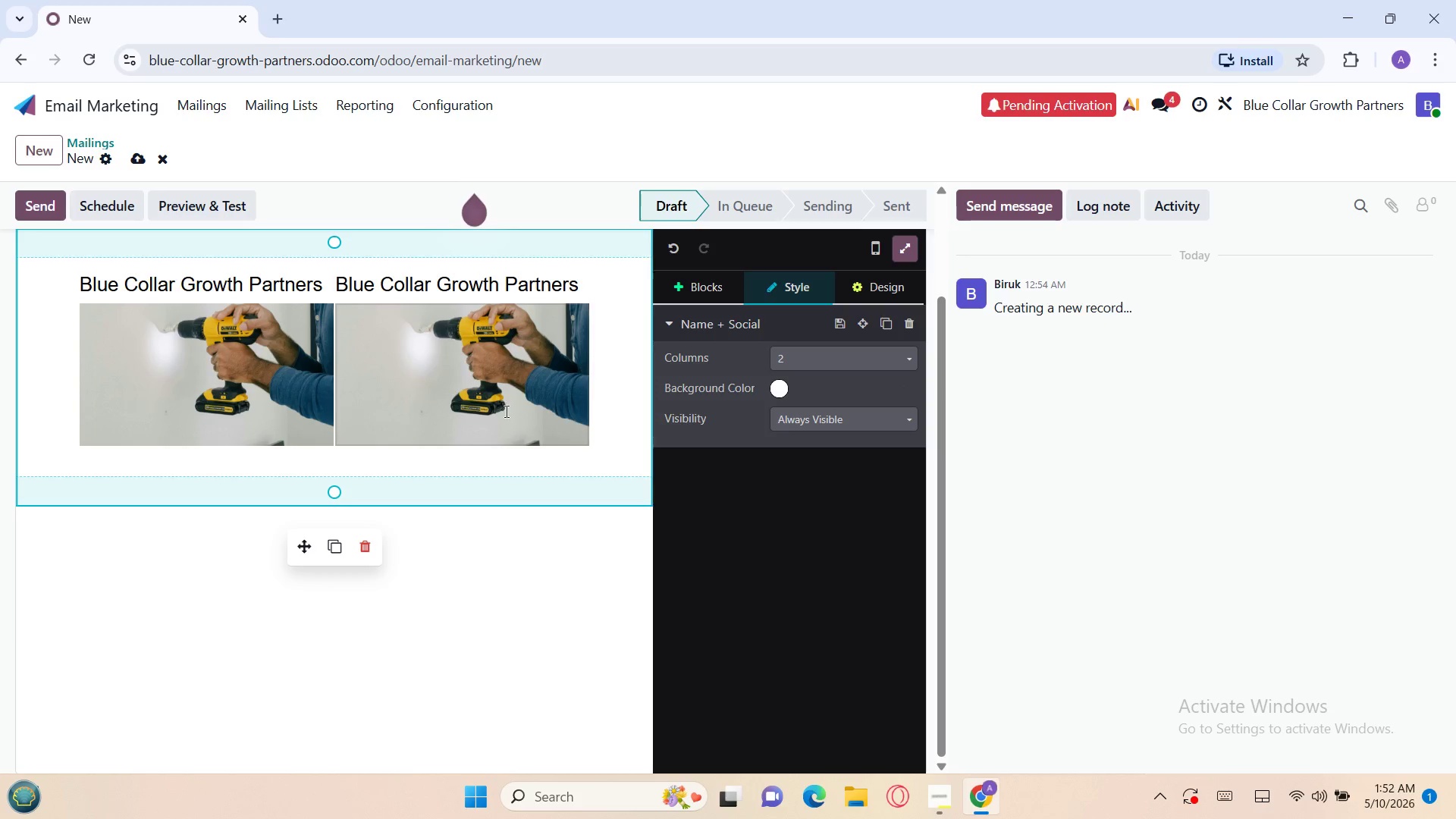 
double_click([501, 410])
 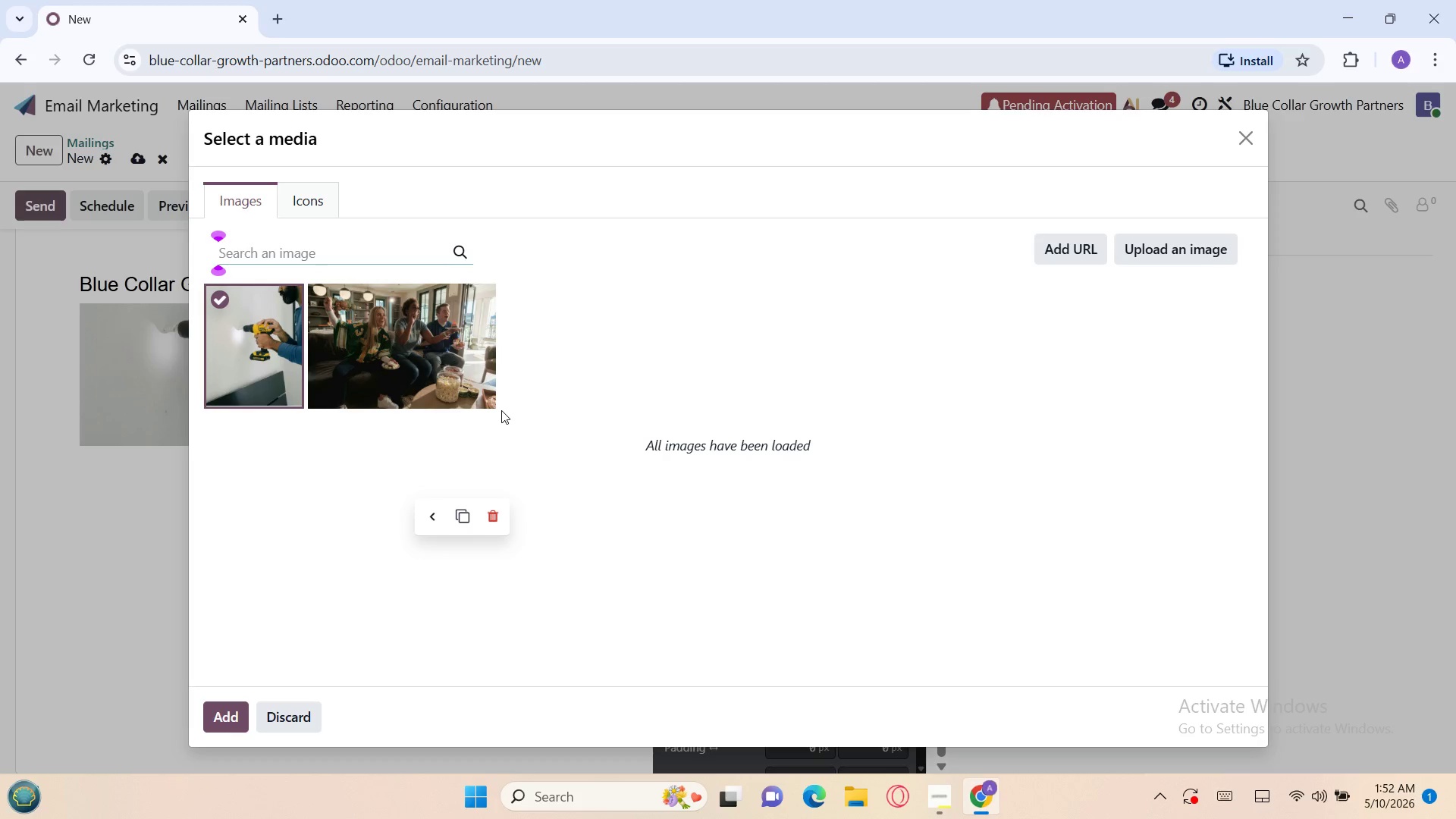 
wait(13.84)
 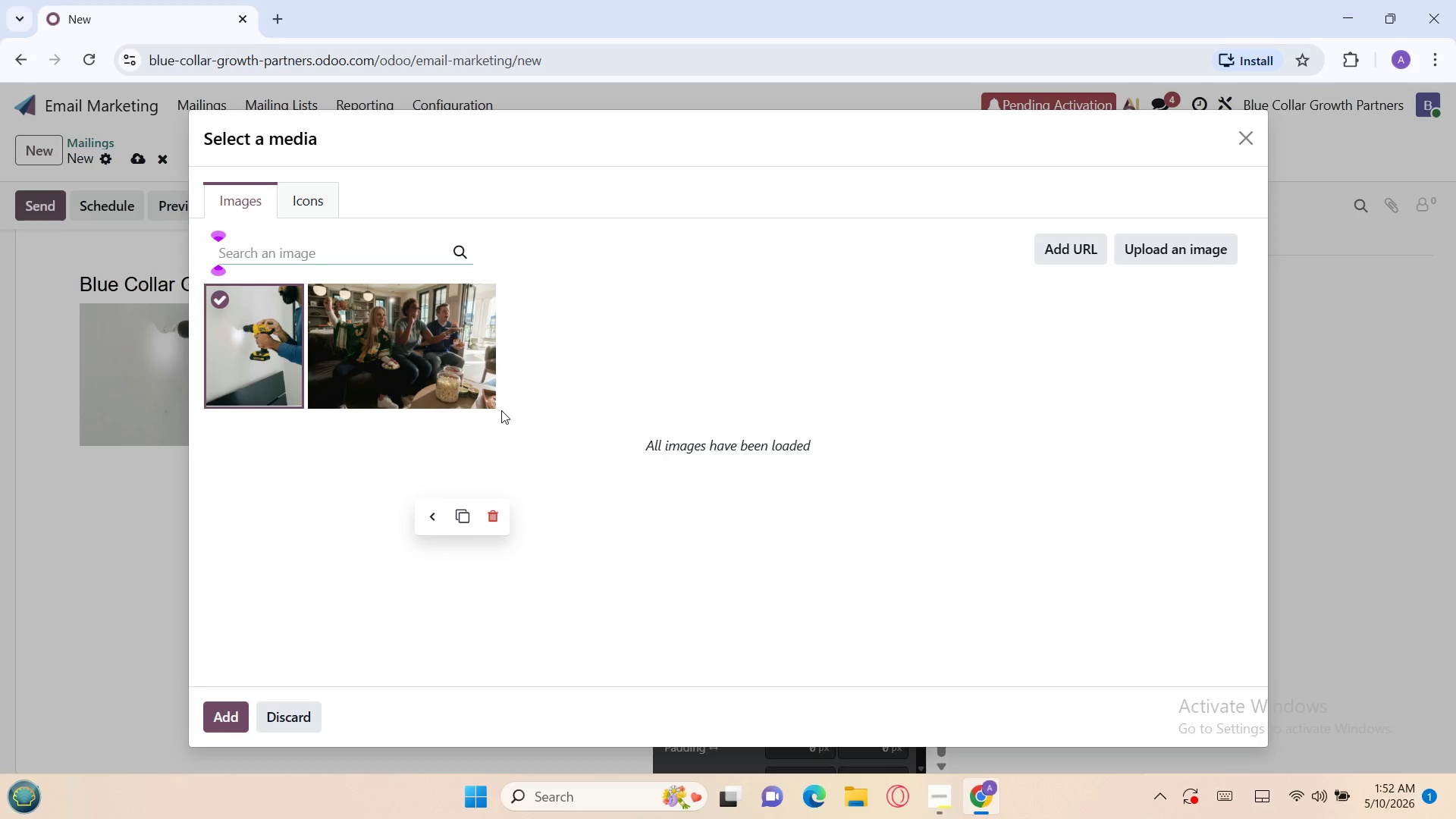 
type(cos)
 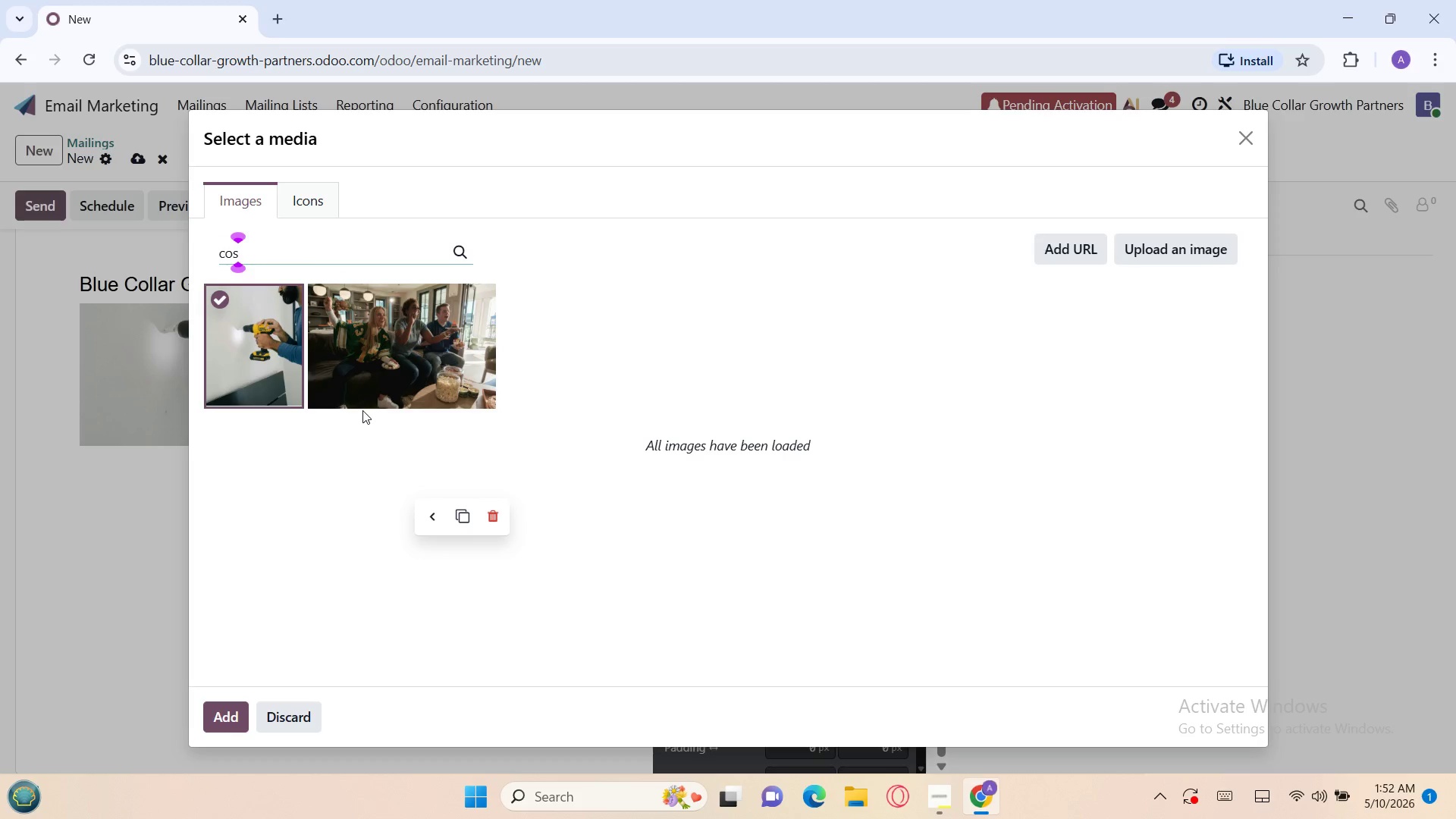 
key(T)
 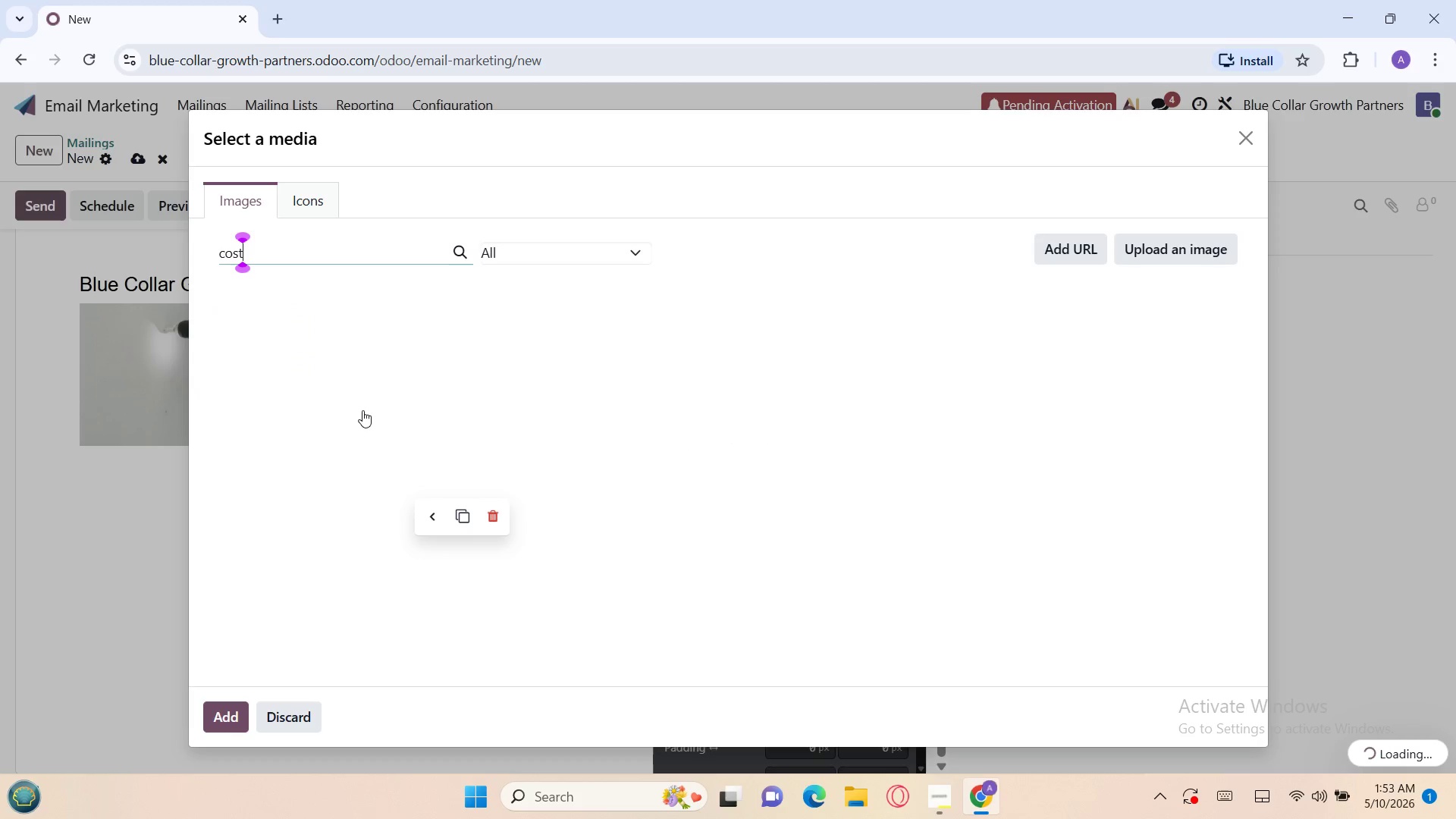 
type(ly emergency repair)
 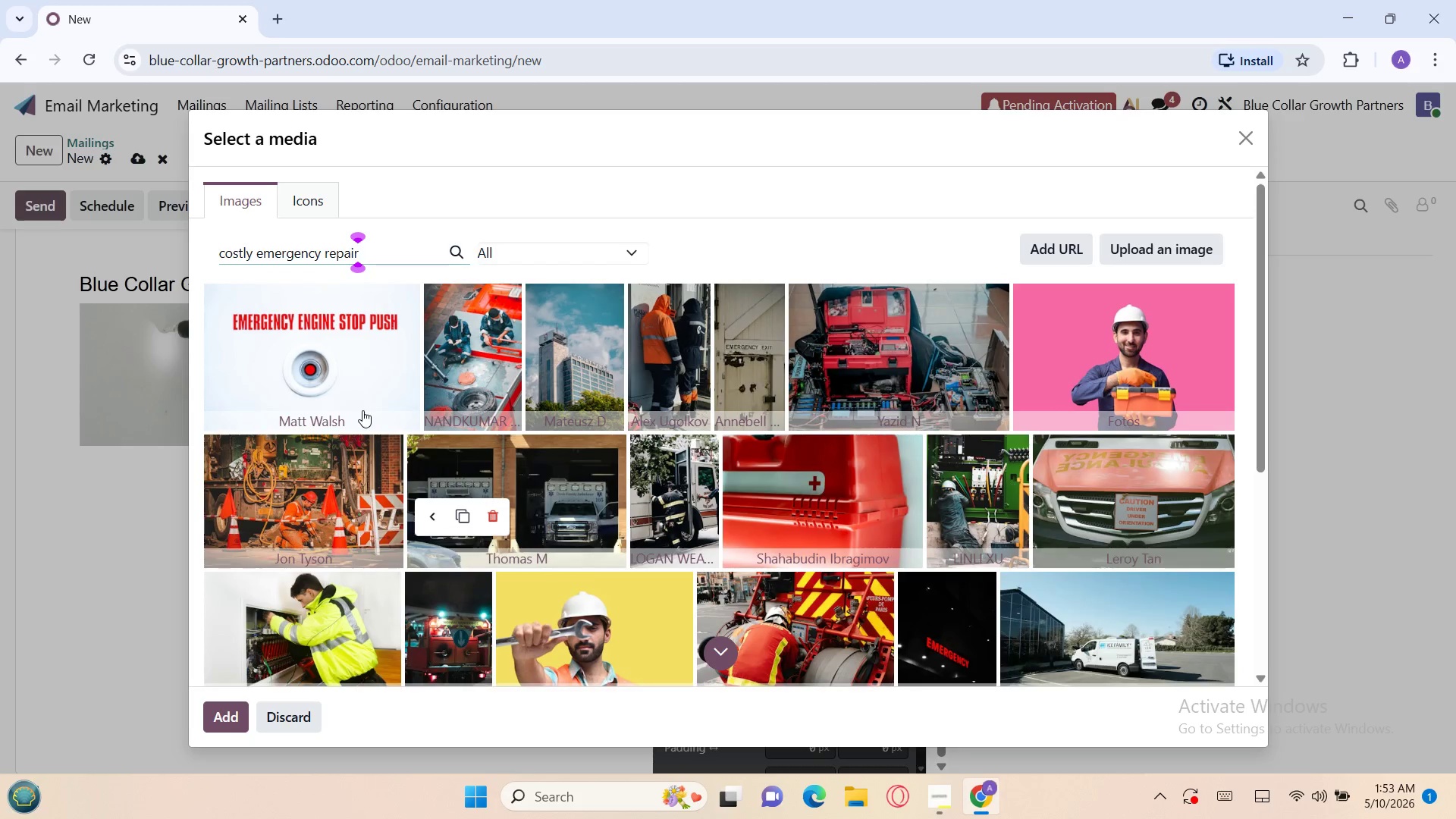 
wait(10.7)
 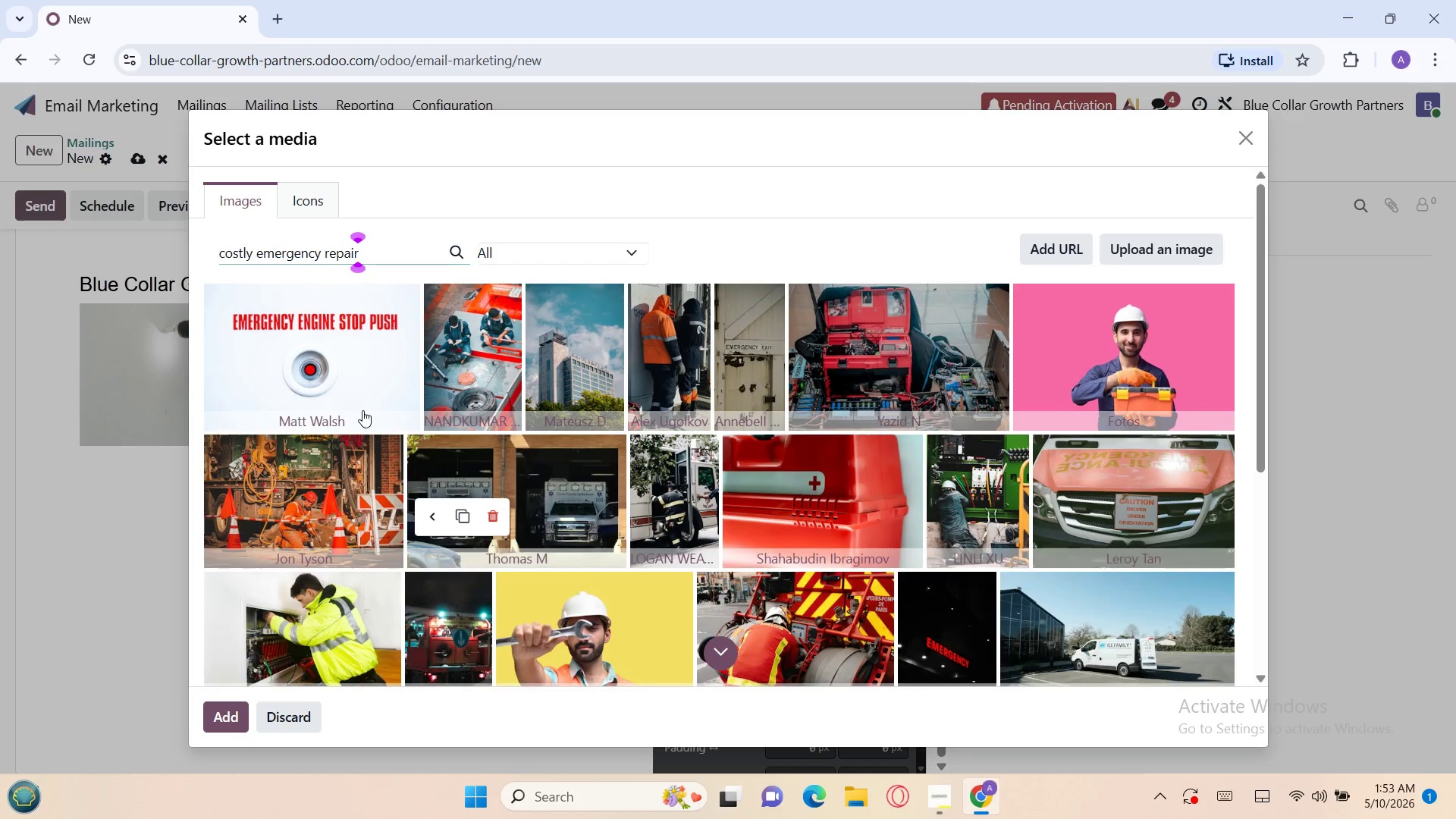 
left_click([362, 410])
 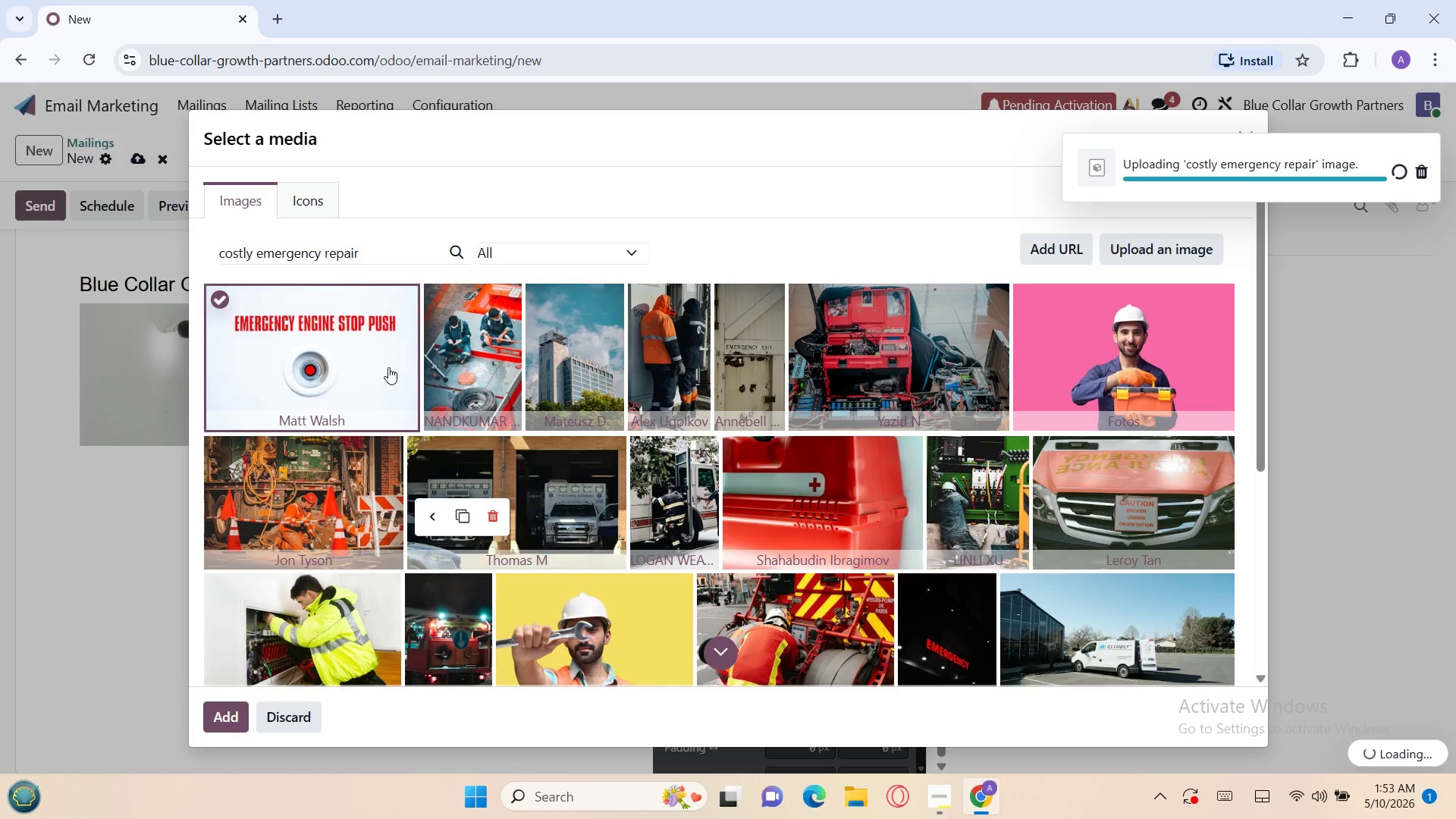 
mouse_move([472, 470])
 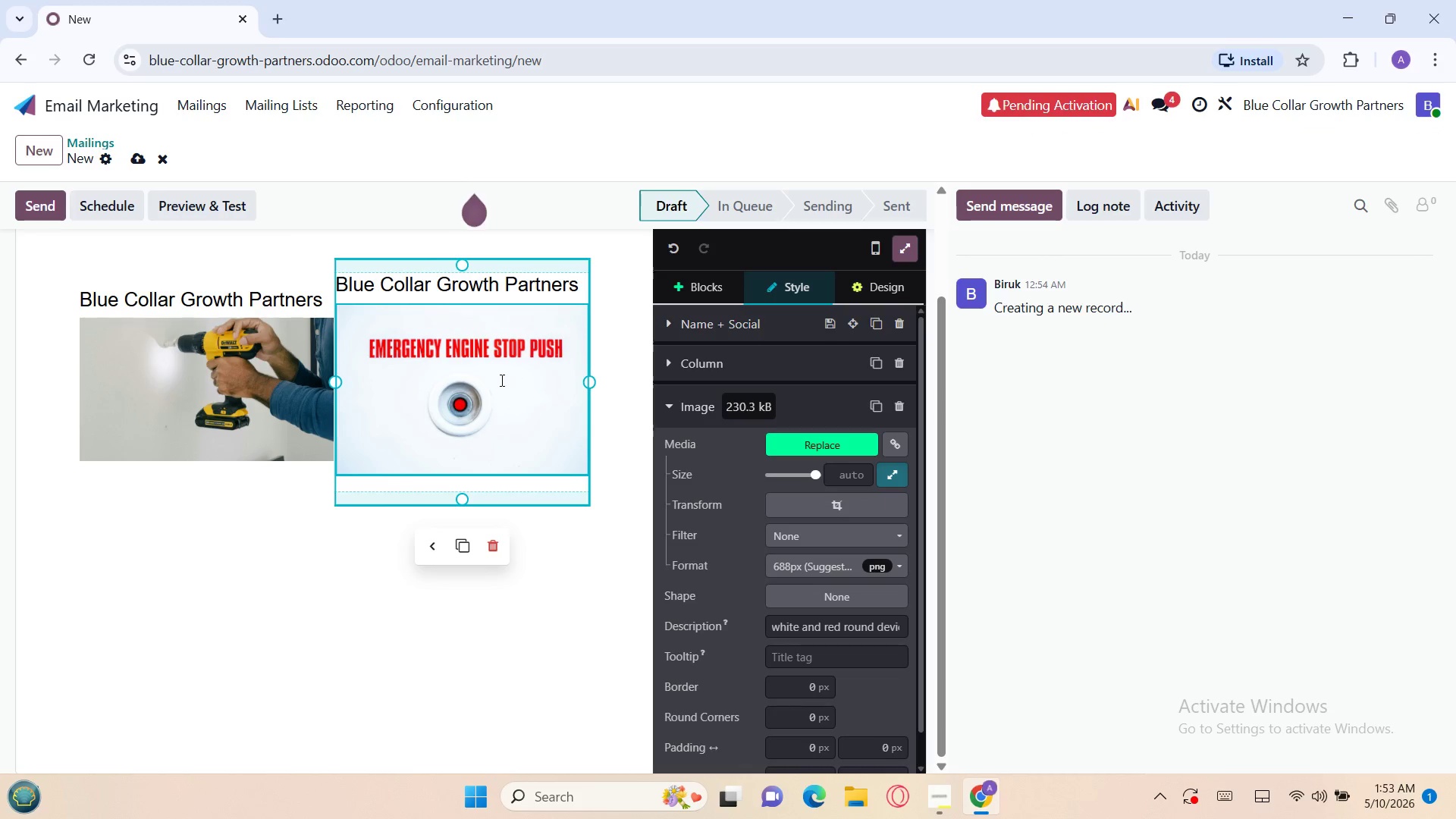 
double_click([500, 380])
 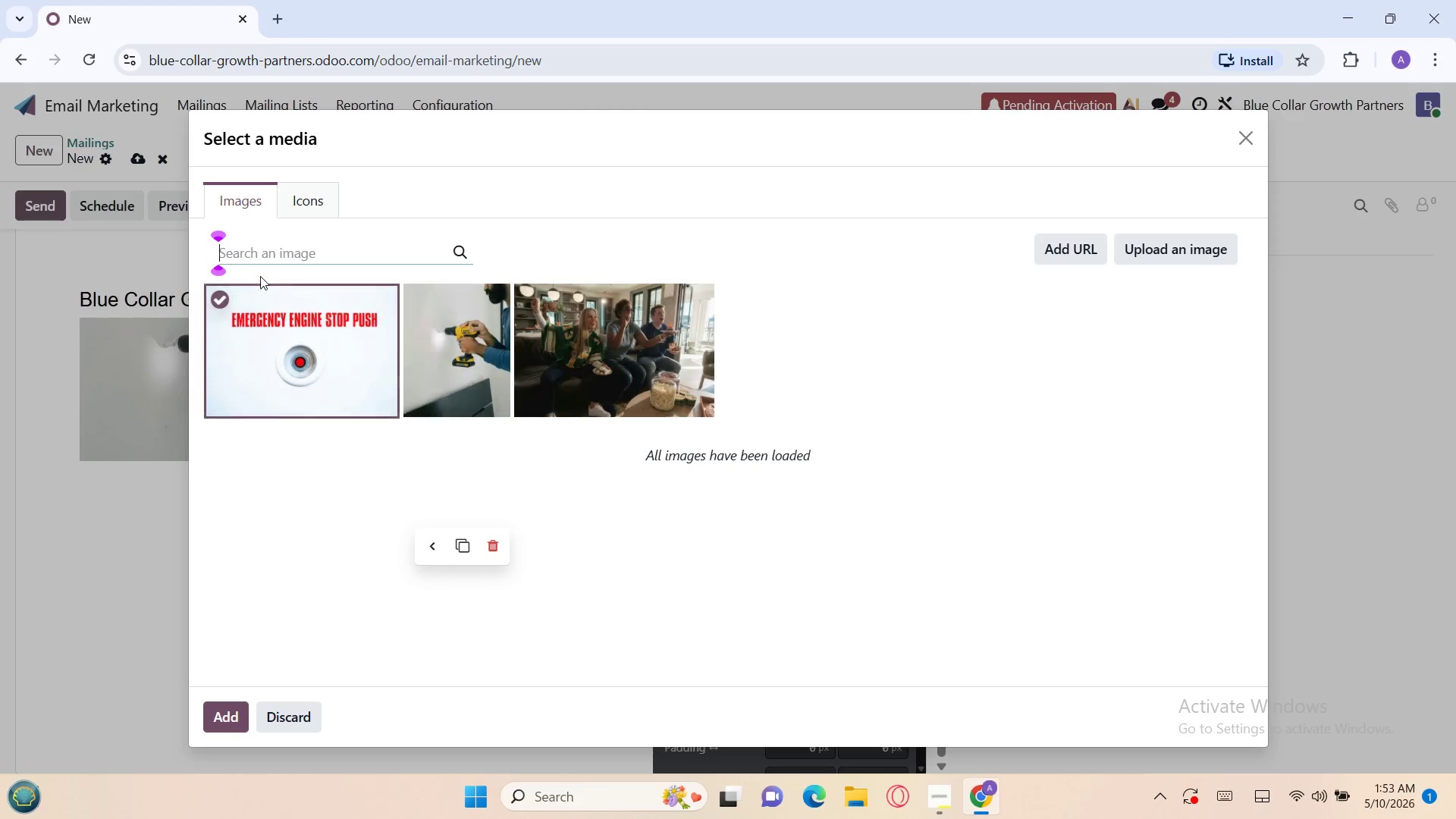 
left_click([290, 252])
 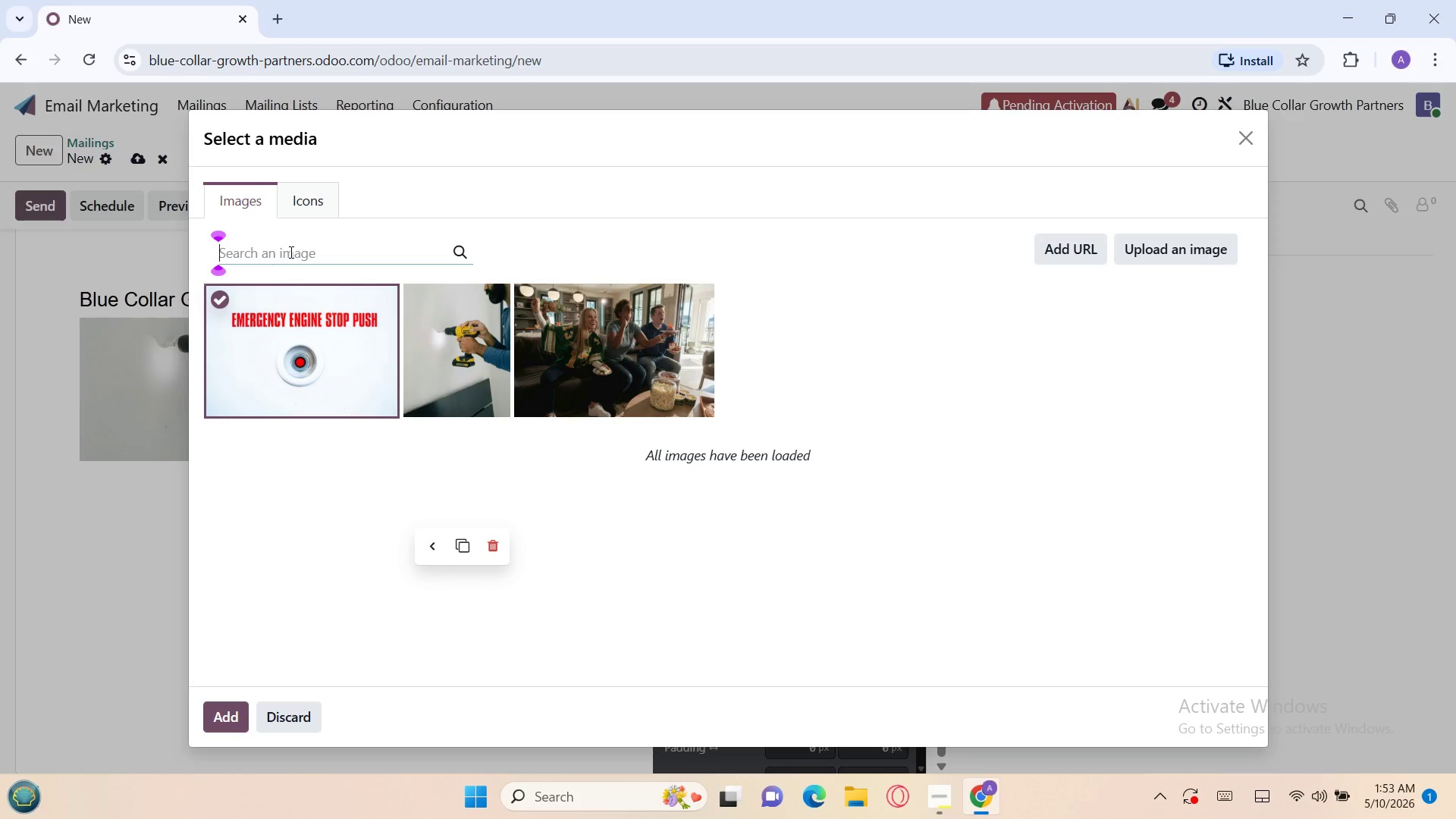 
type(costly emerge)
 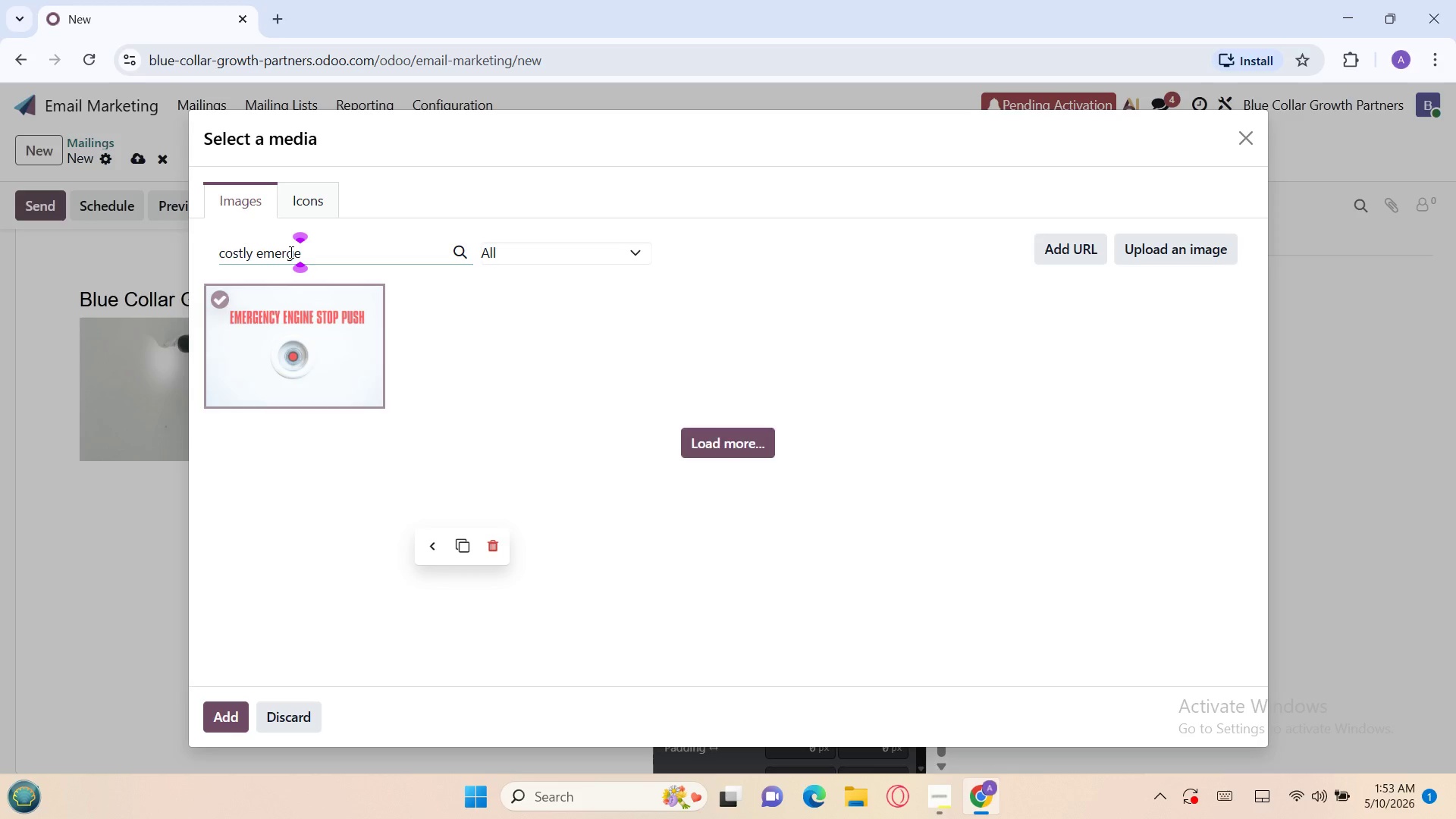 
type(ncy repair)
 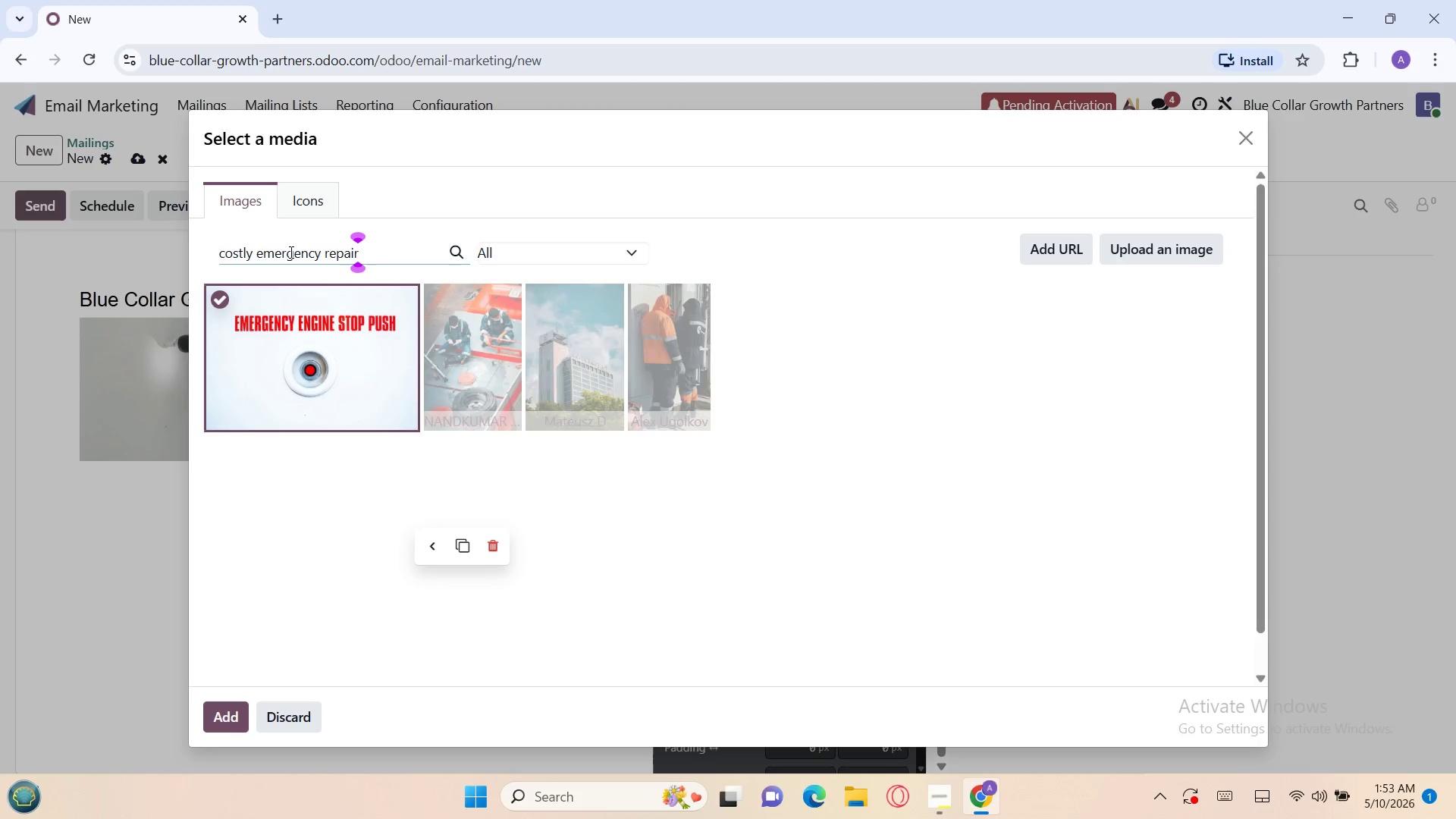 
type( home)
 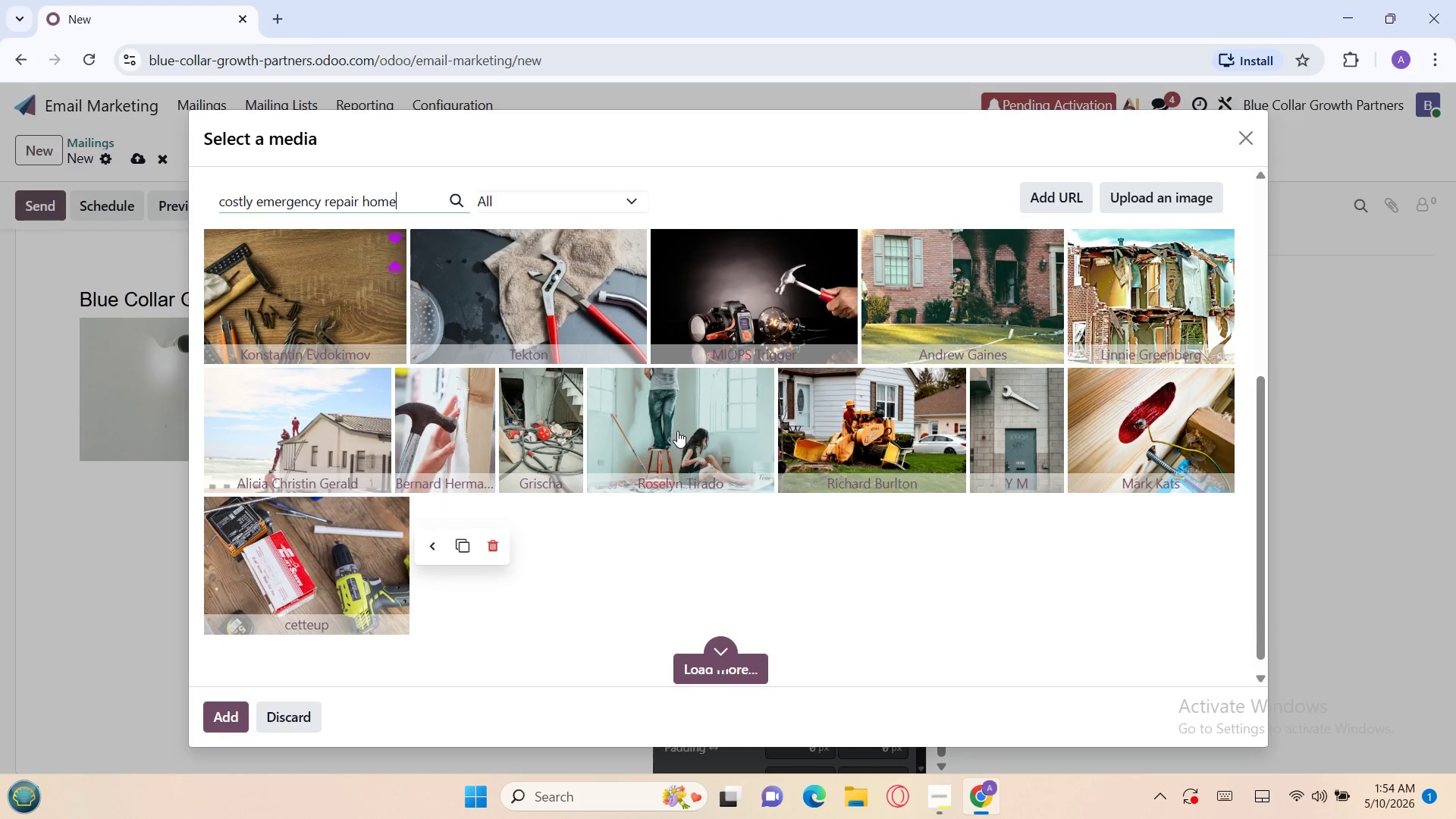 
wait(22.94)
 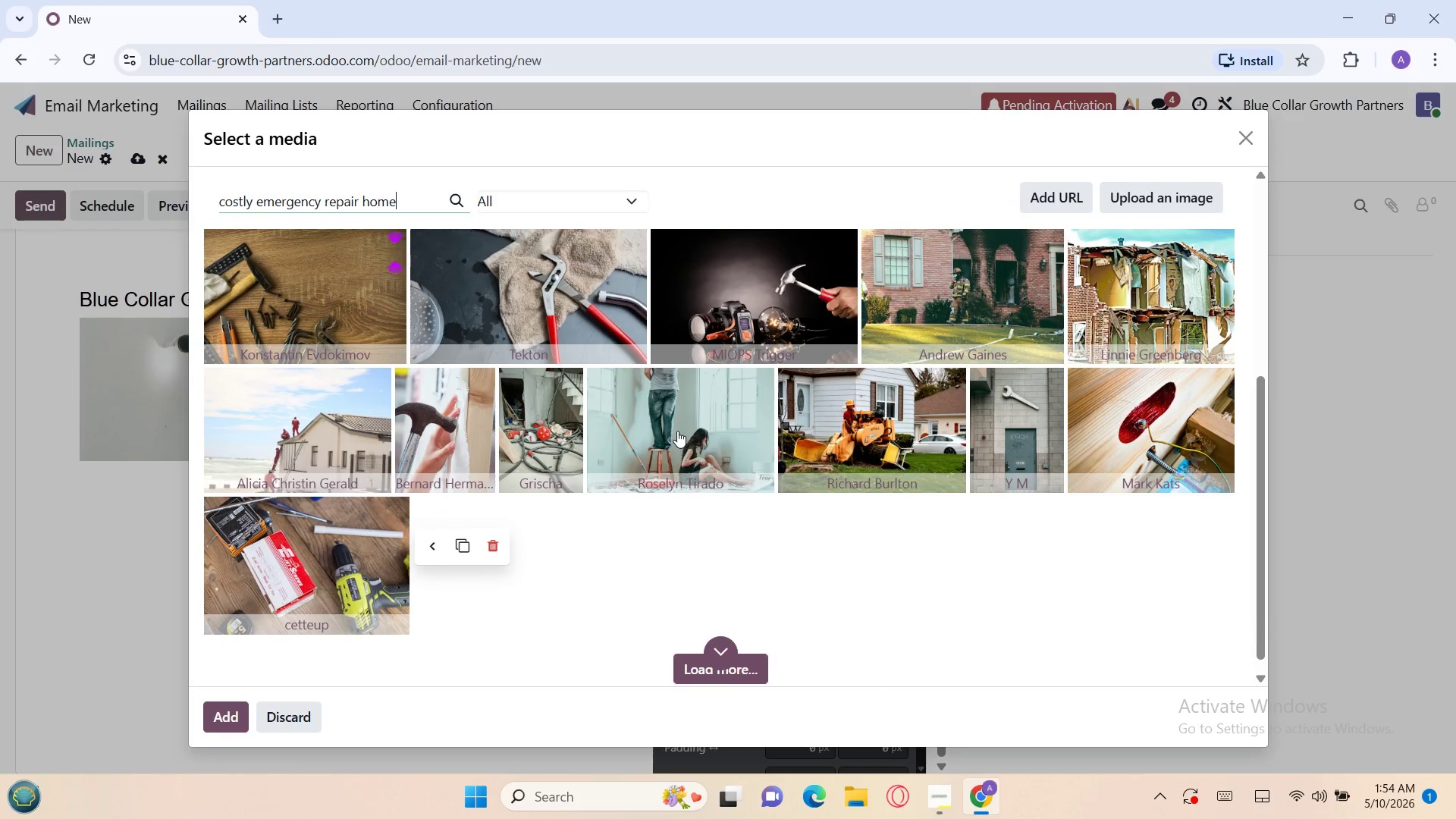 
left_click([981, 352])
 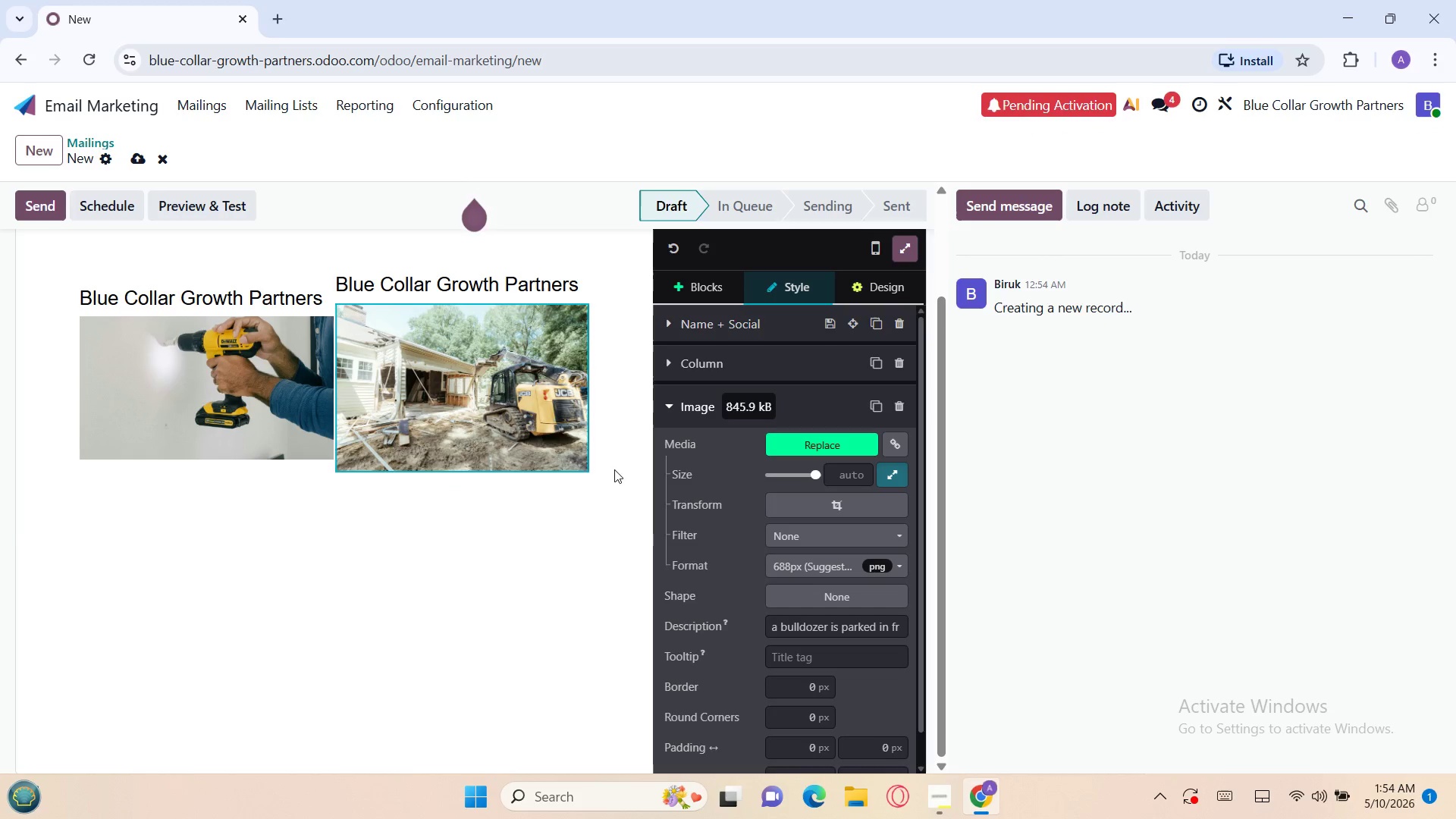 
wait(10.75)
 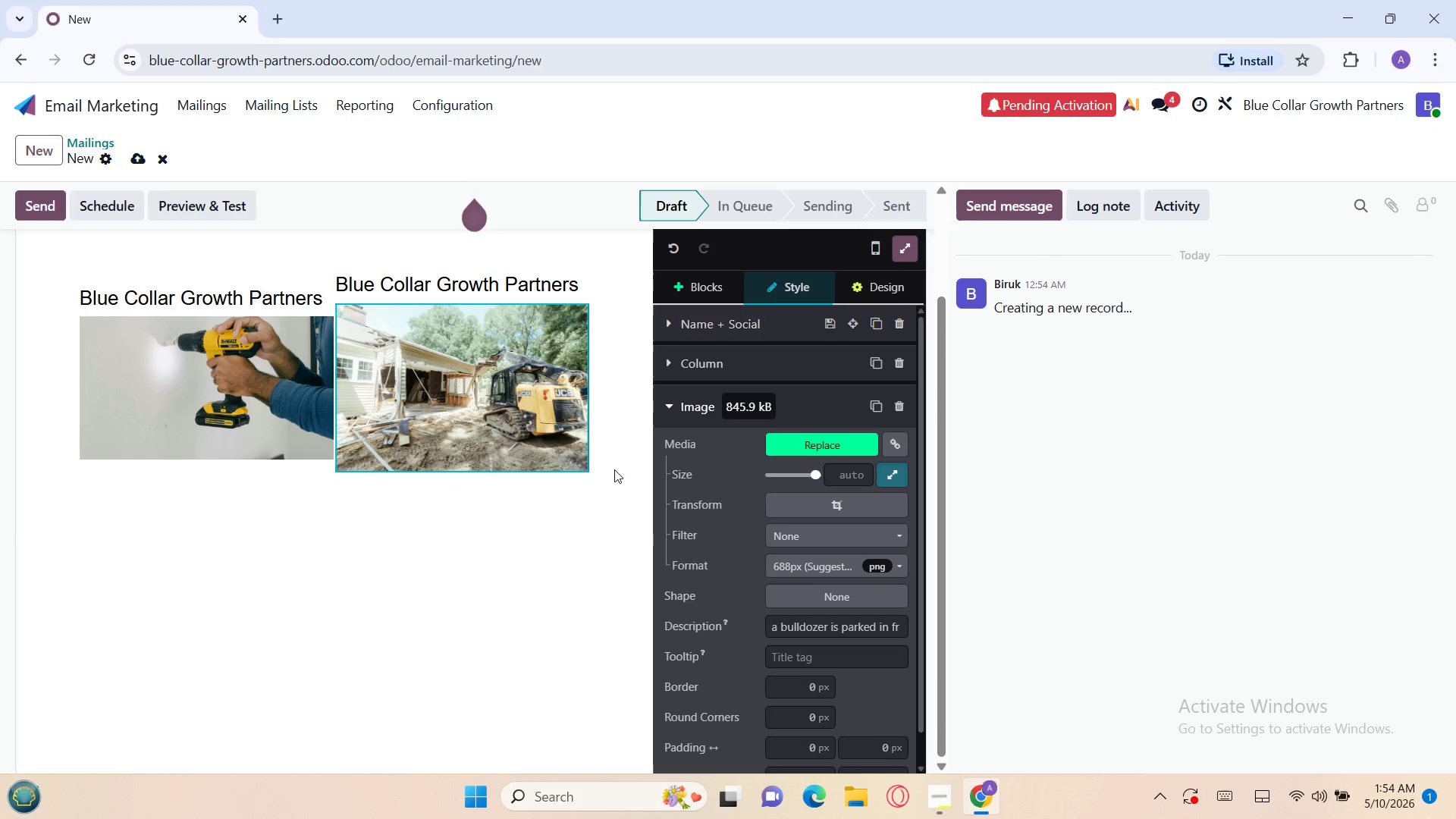 
left_click([793, 498])
 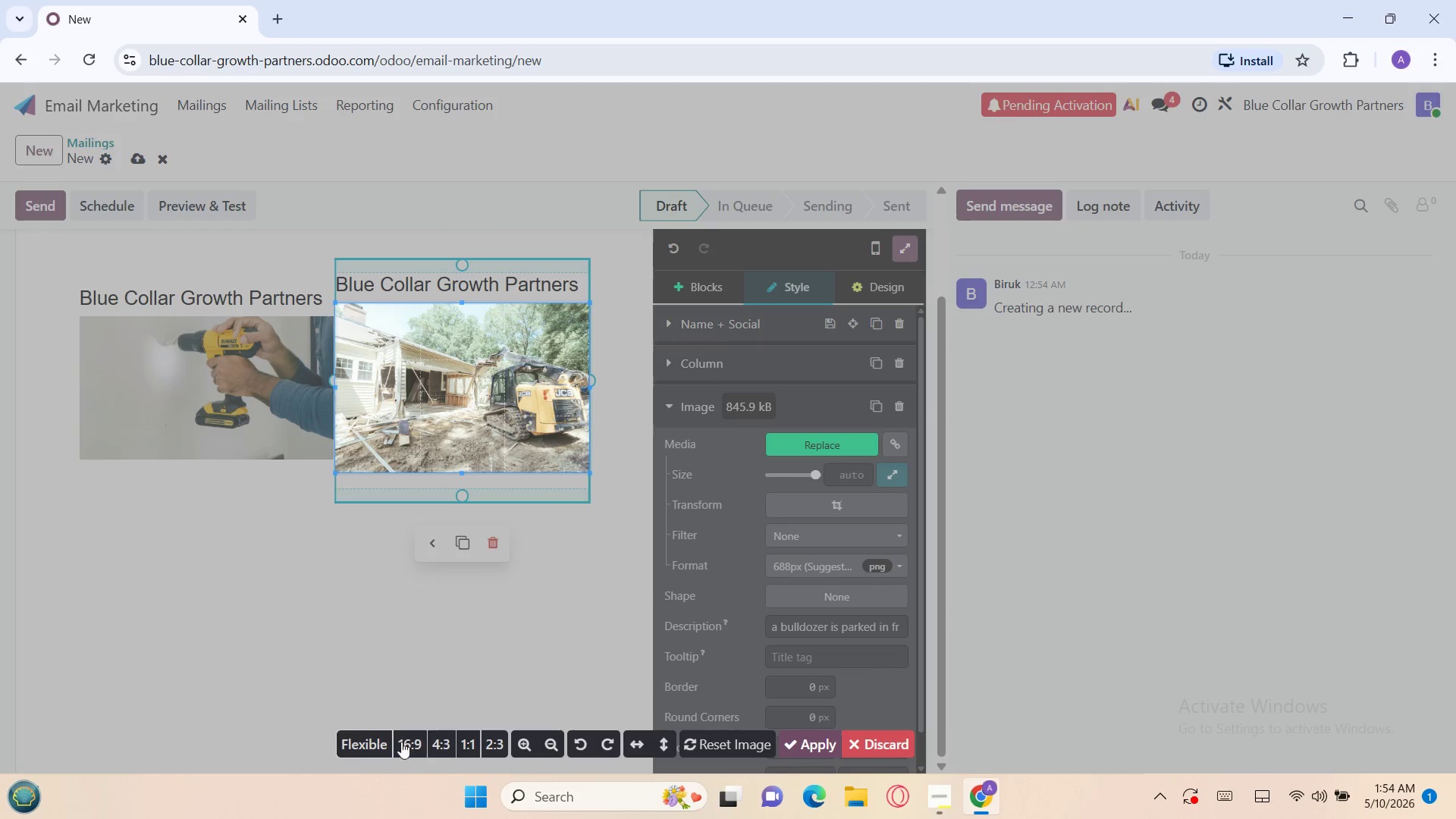 
left_click([410, 742])
 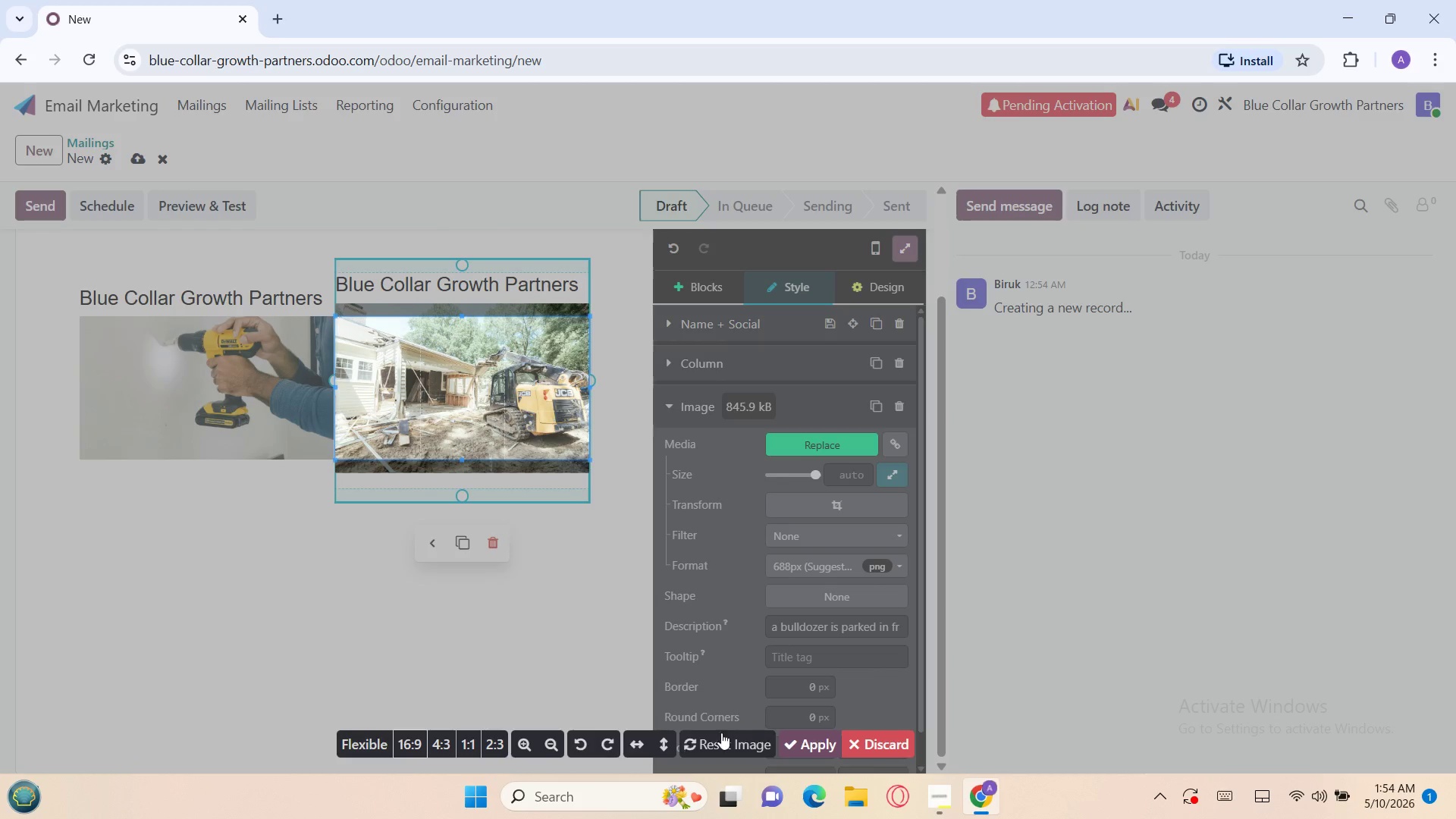 
left_click([795, 739])
 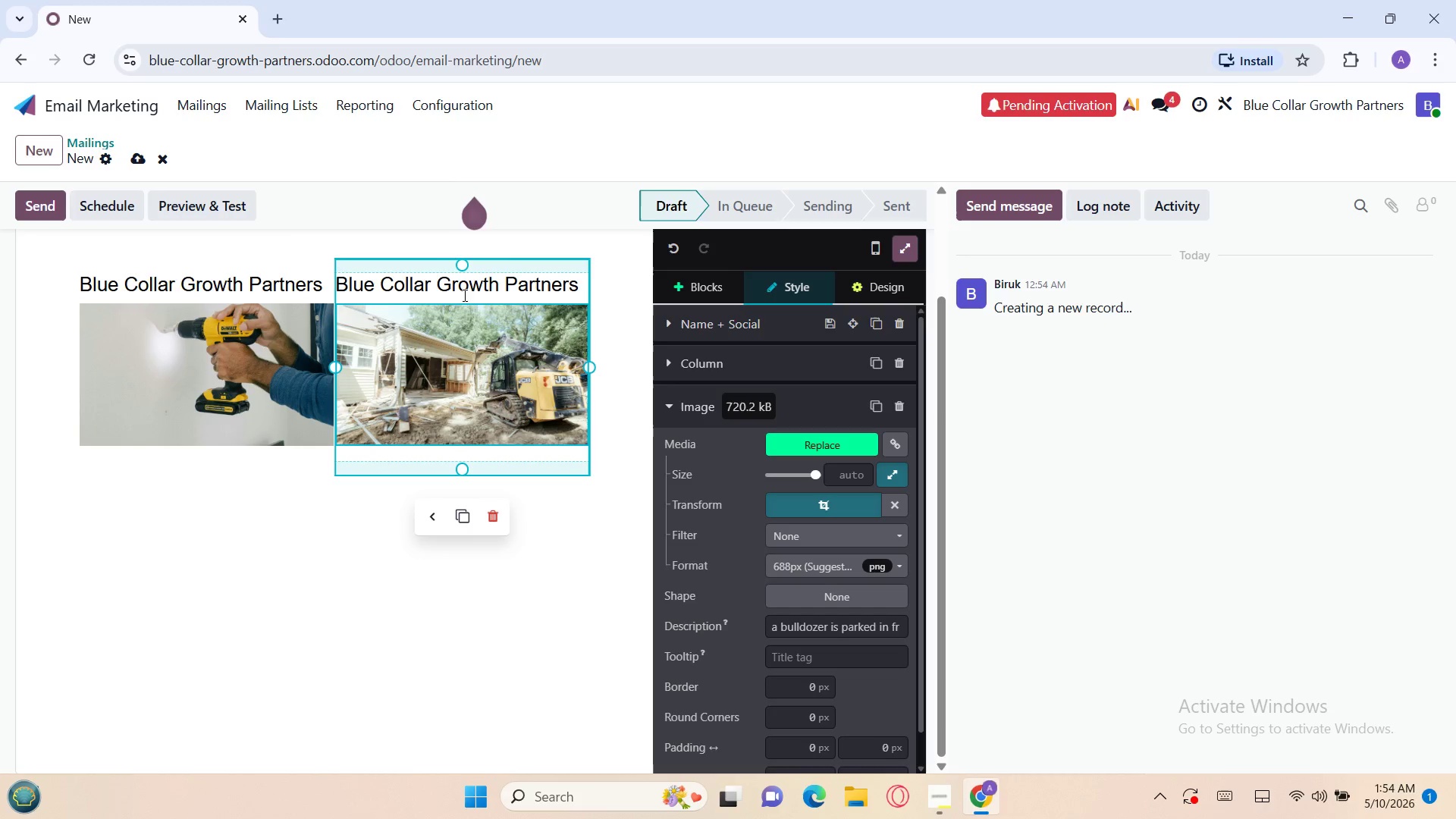 
wait(6.78)
 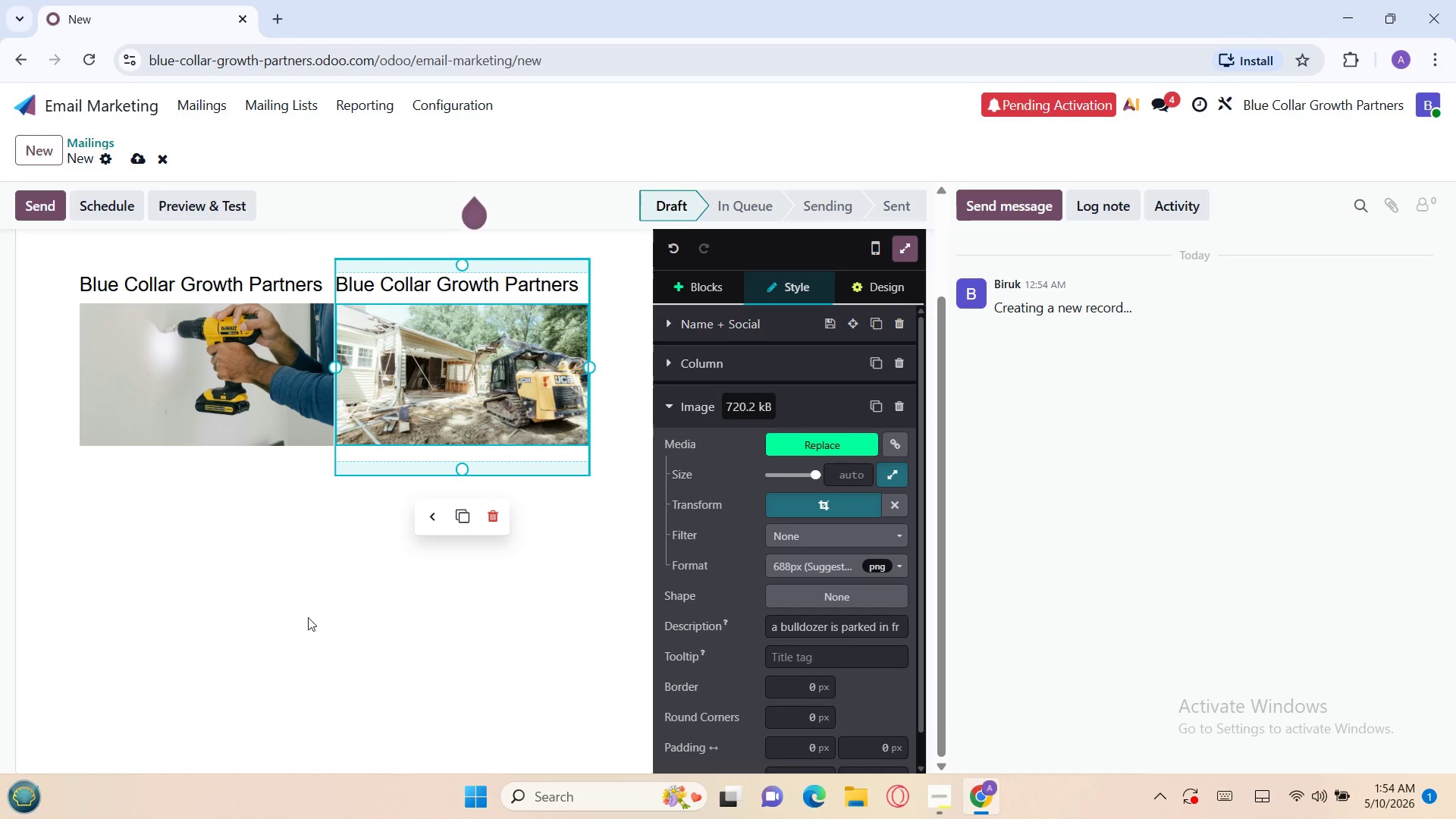 
left_click([359, 283])
 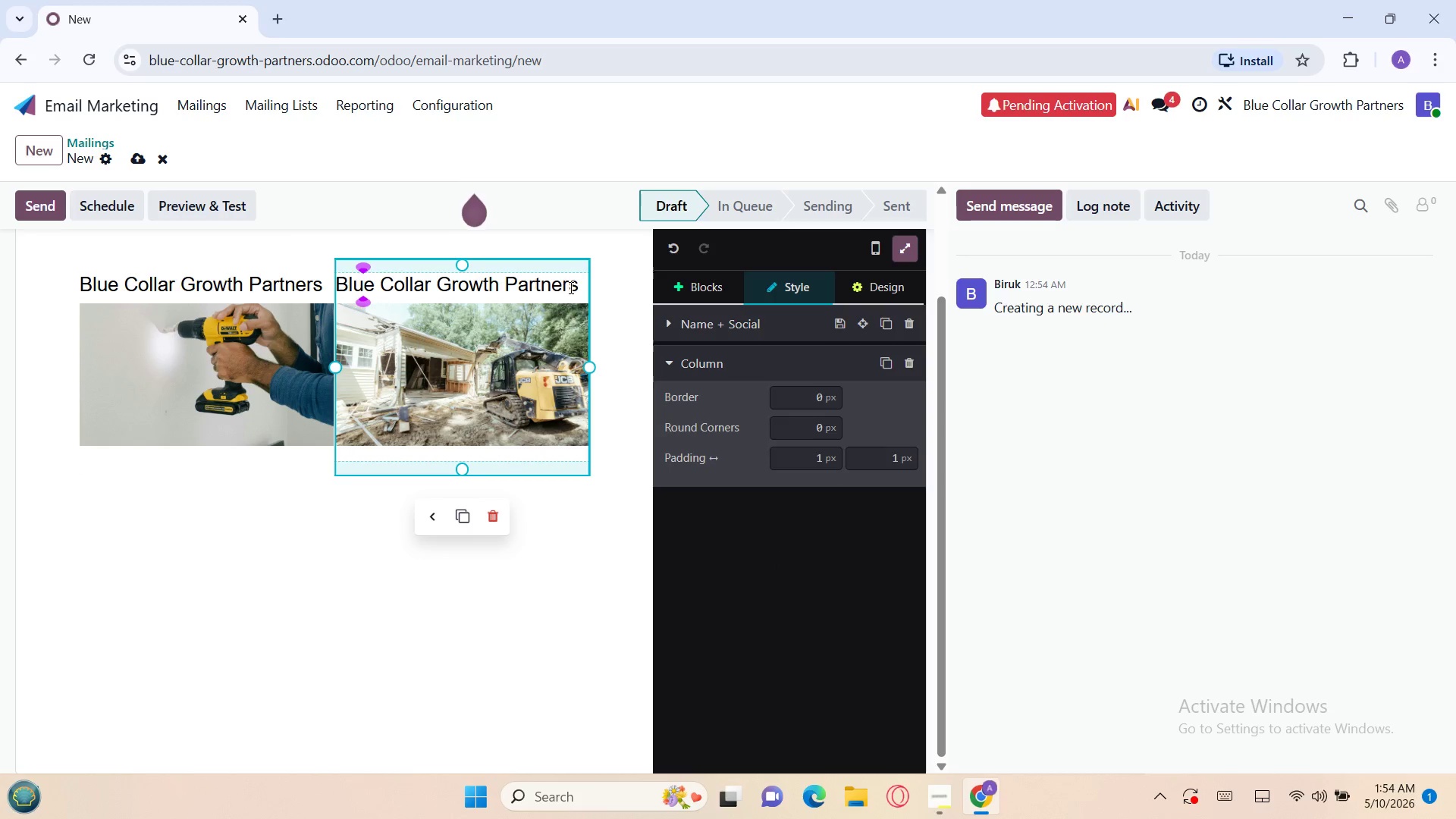 
left_click([576, 287])
 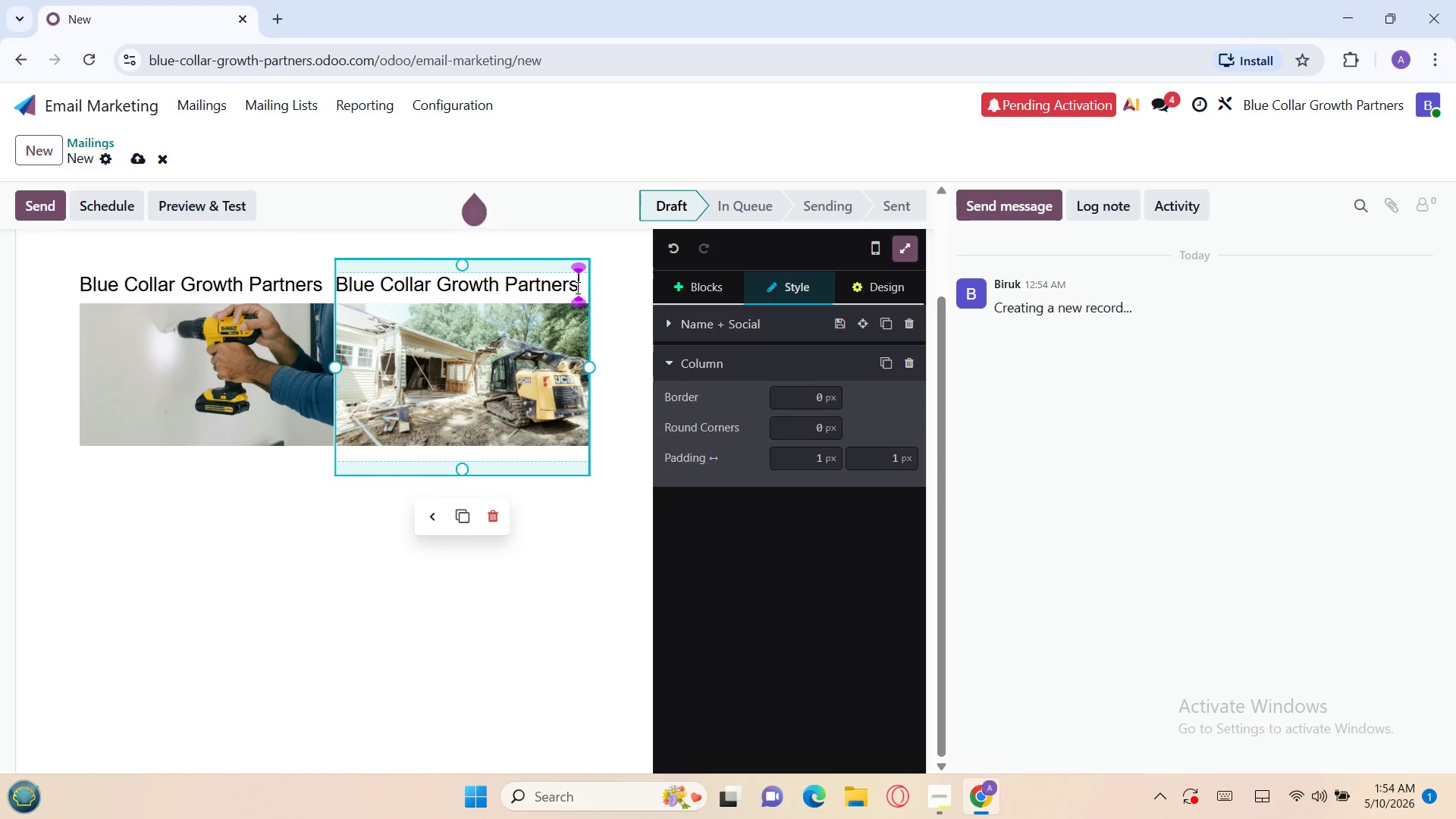 
key(Backspace)
 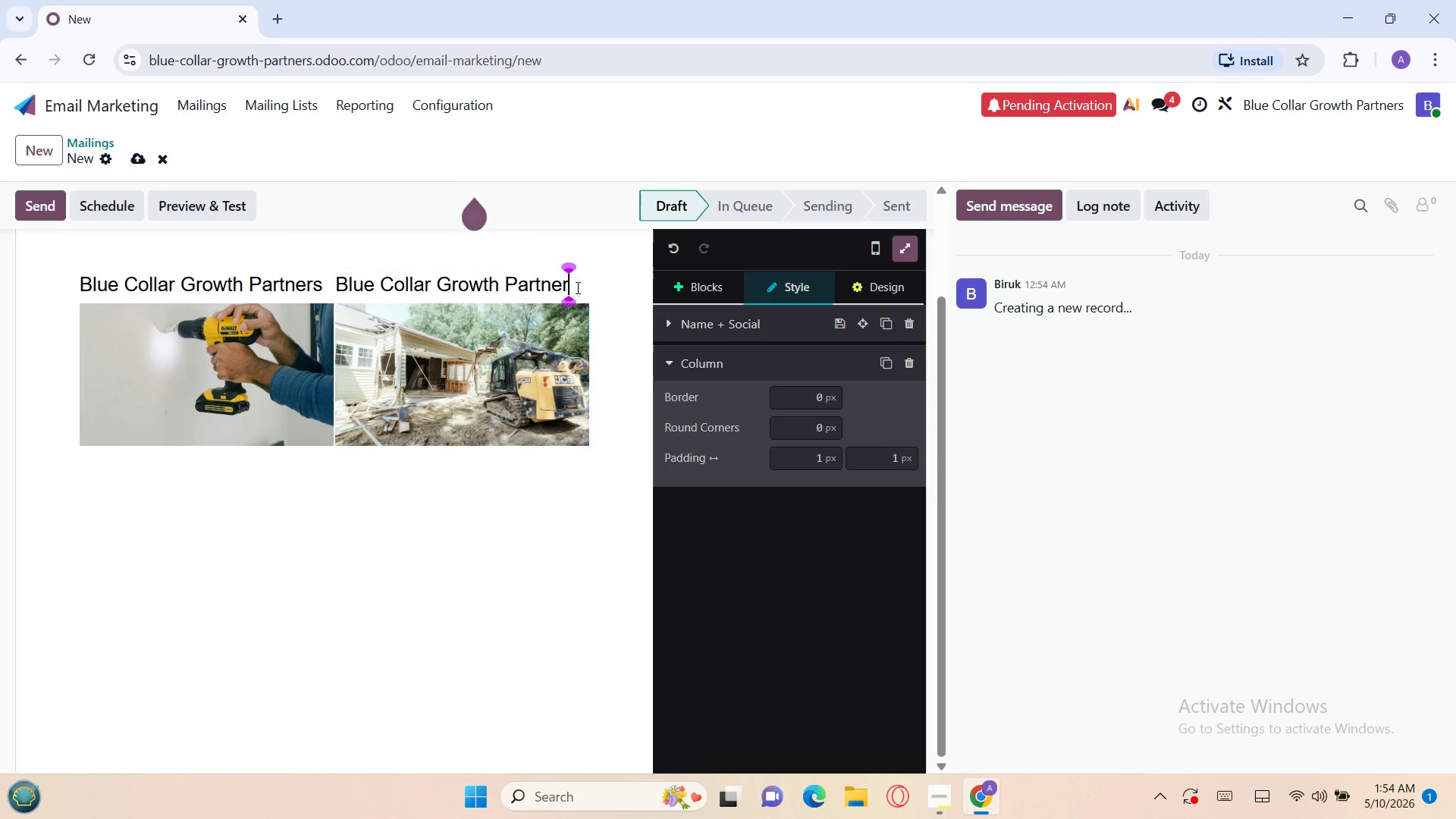 
hold_key(key=Backspace, duration=0.72)
 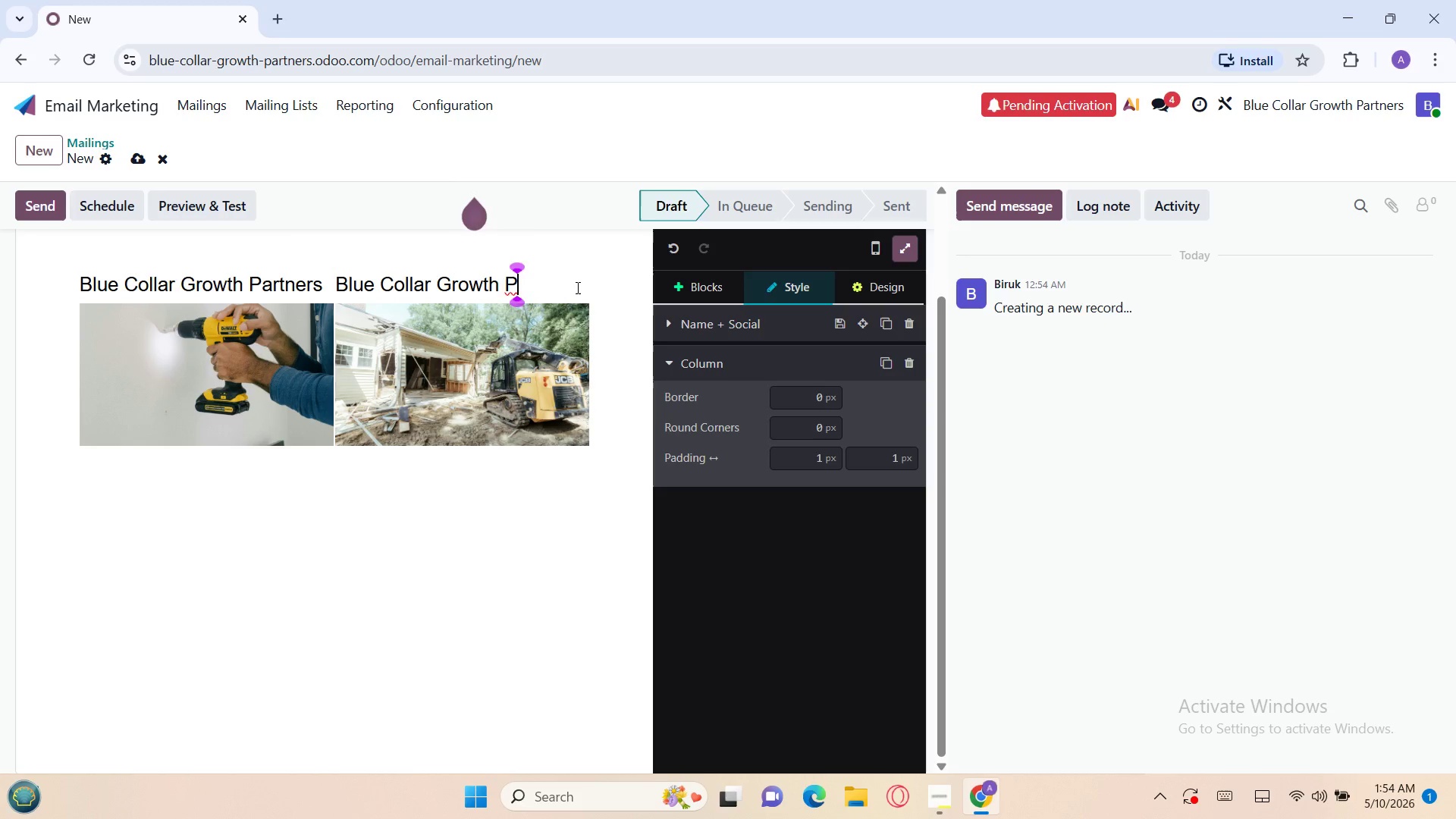 
key(Backspace)
 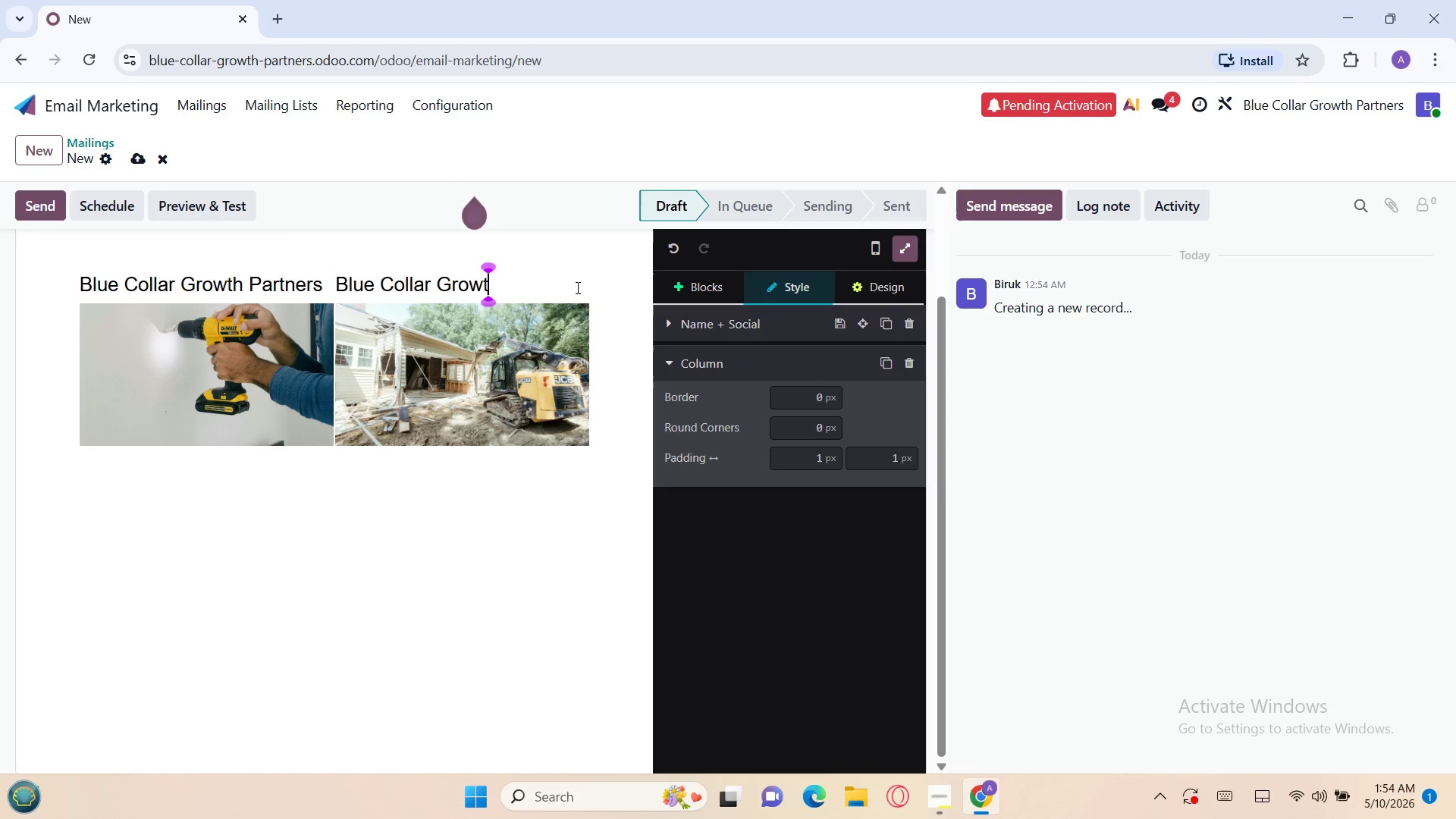 
key(Backspace)
 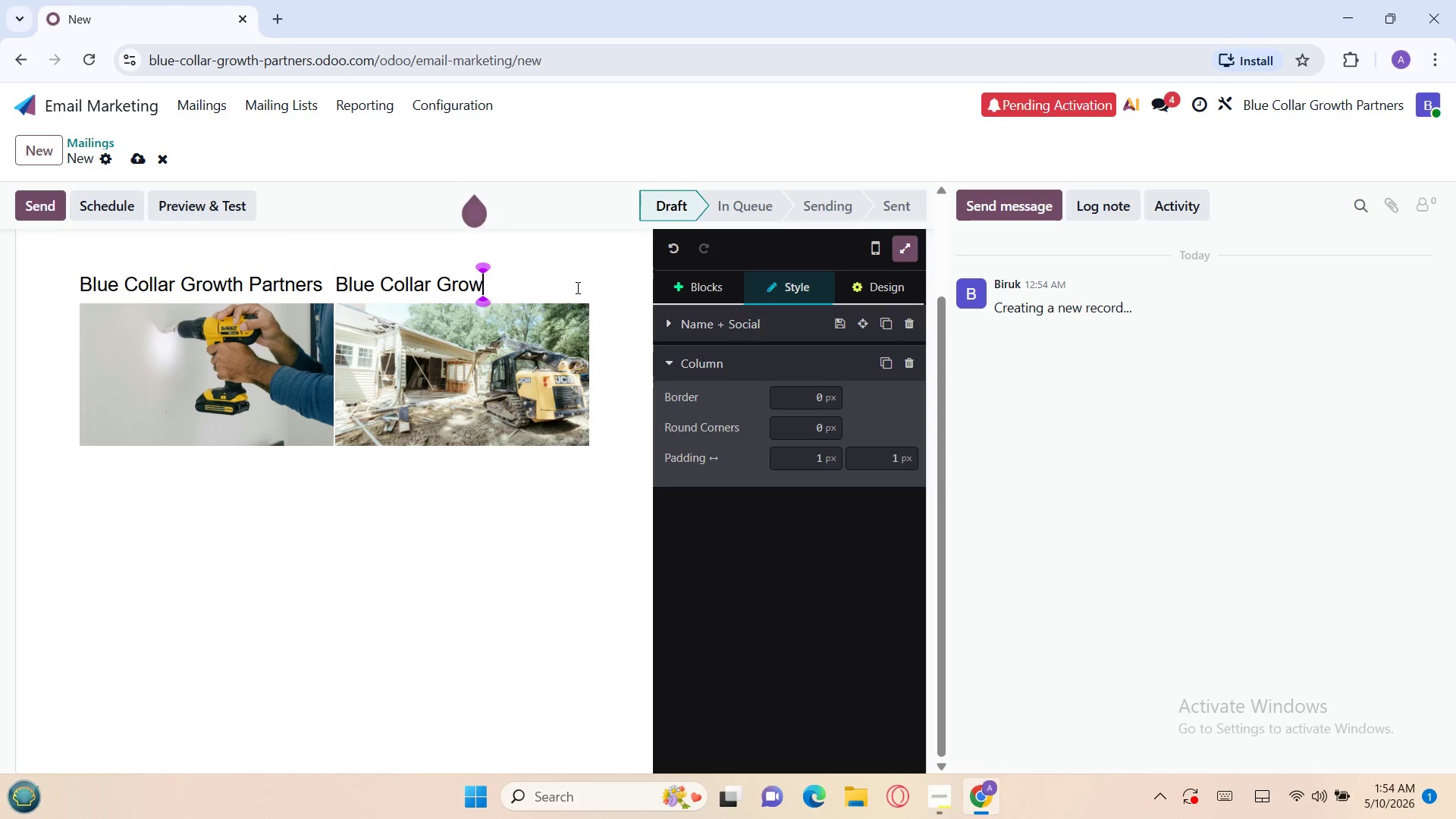 
key(Backspace)
 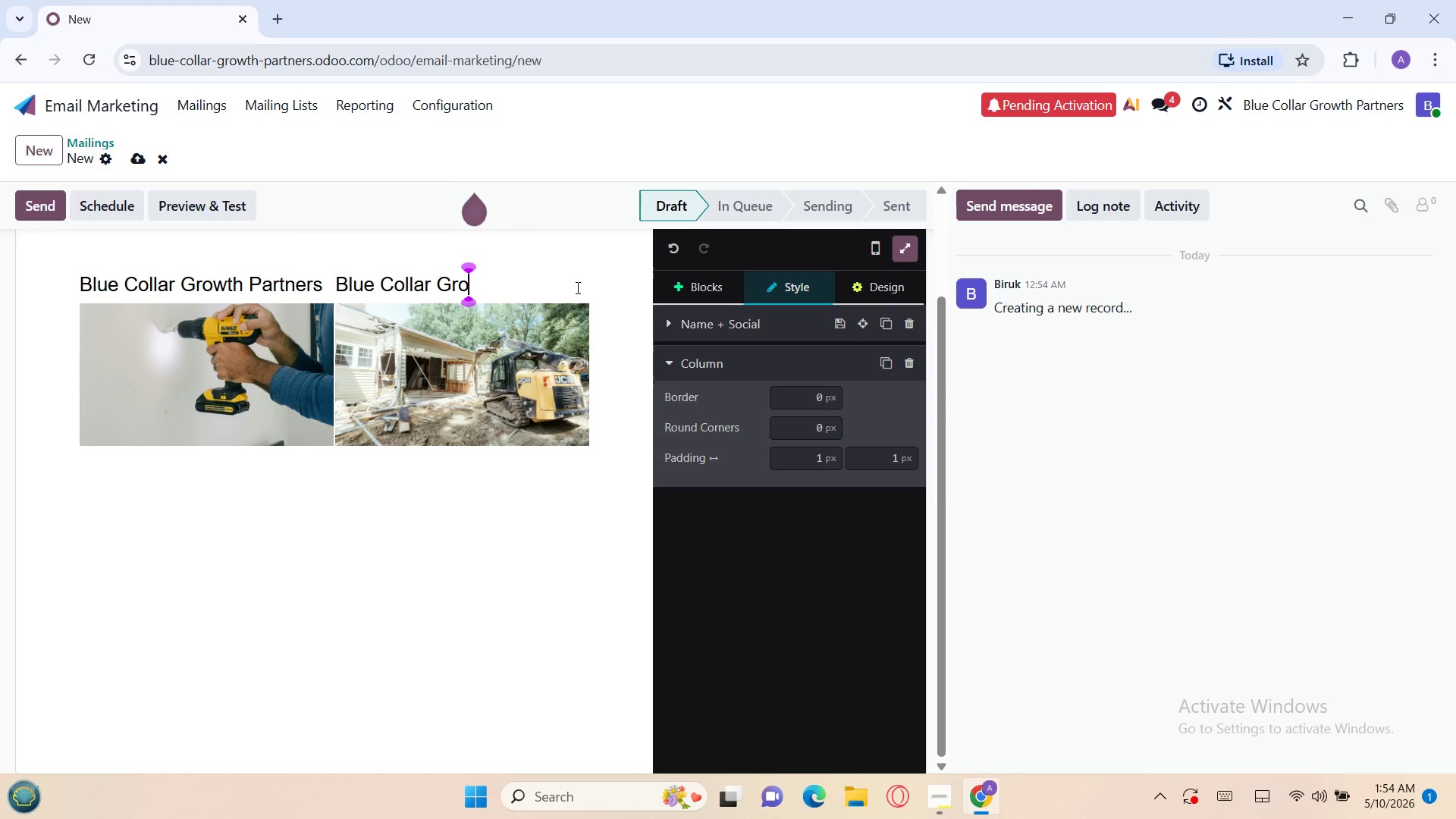 
key(Backspace)
 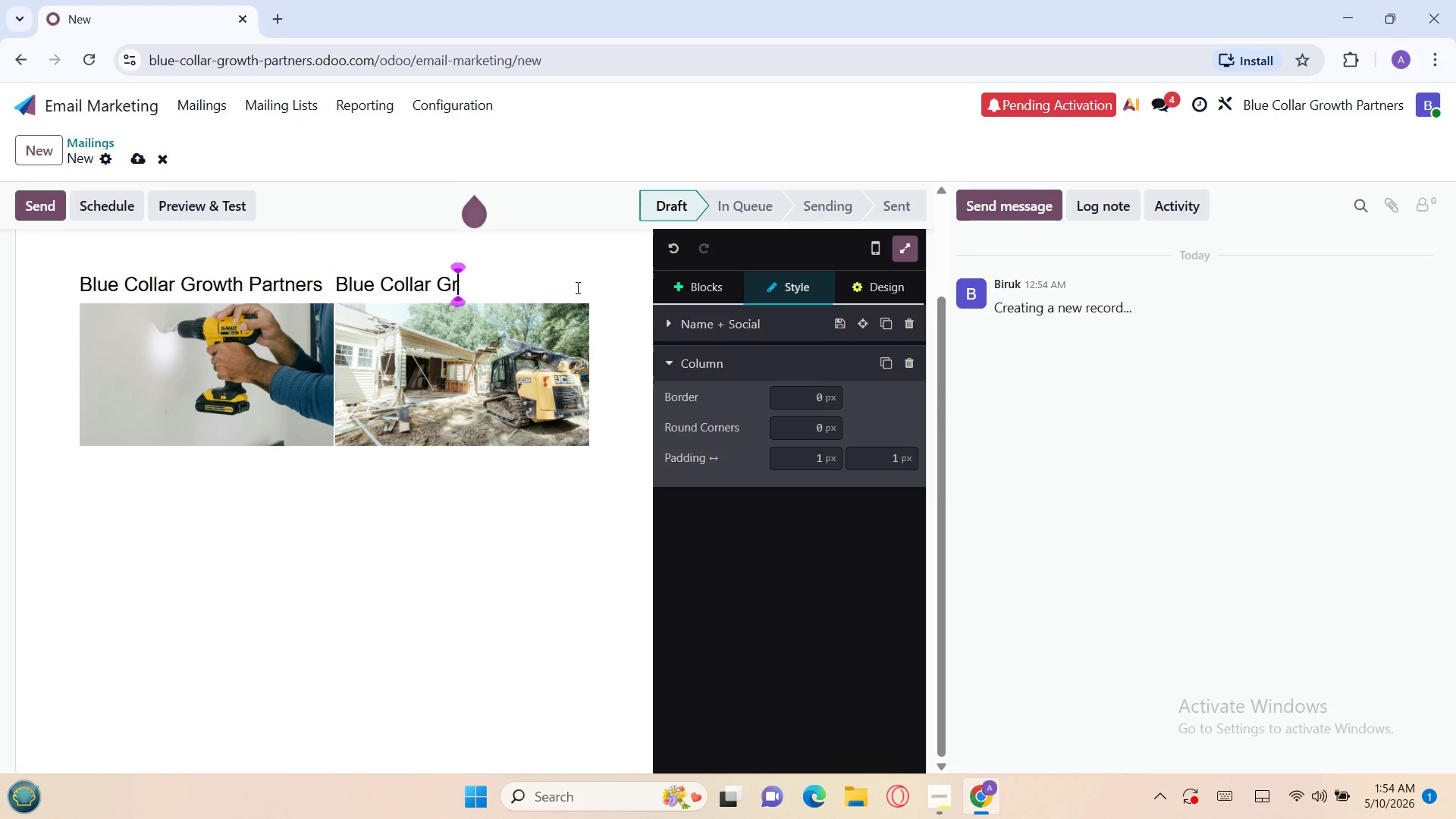 
key(Backspace)
 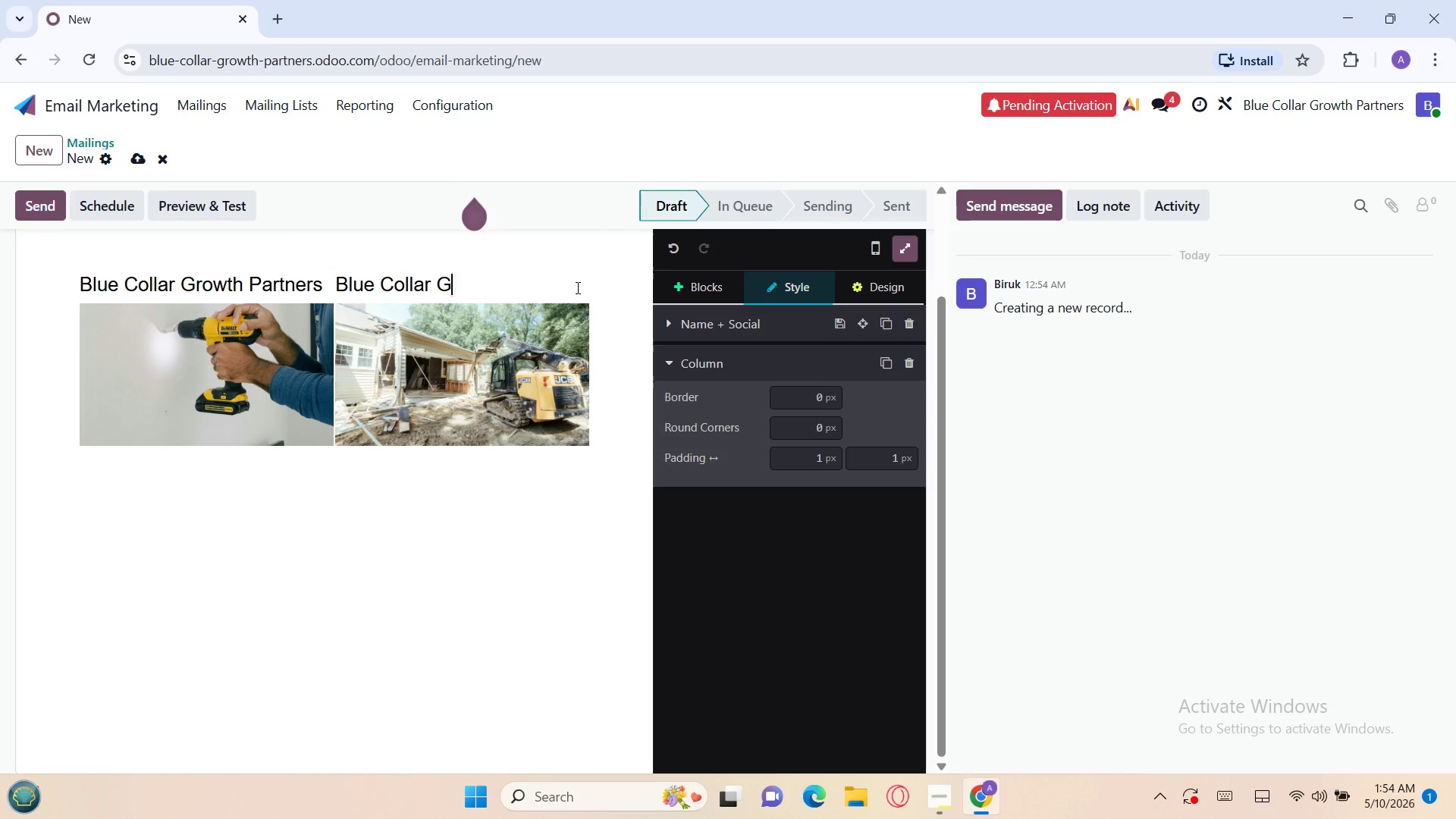 
key(Backspace)
 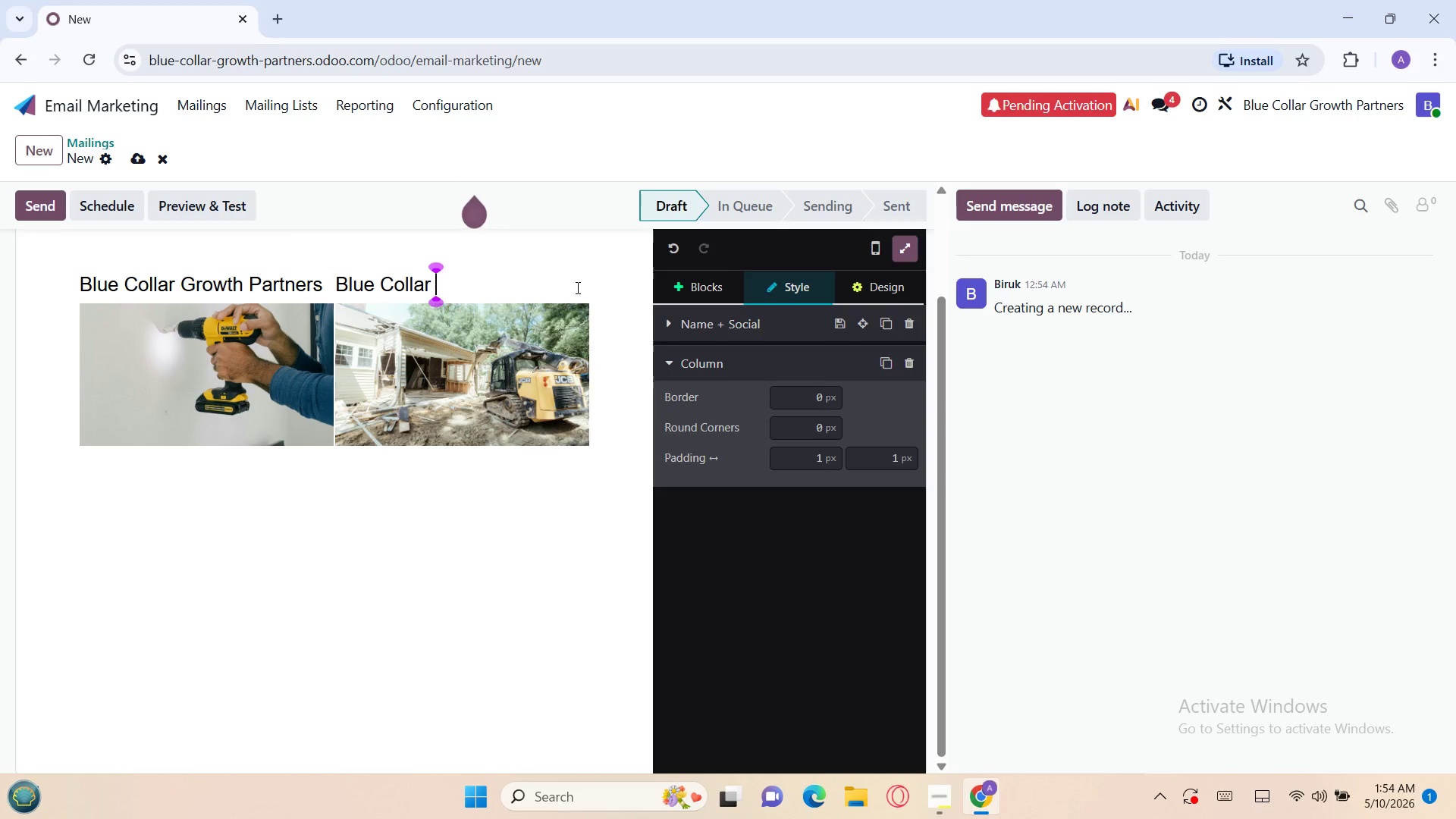 
key(Backspace)
 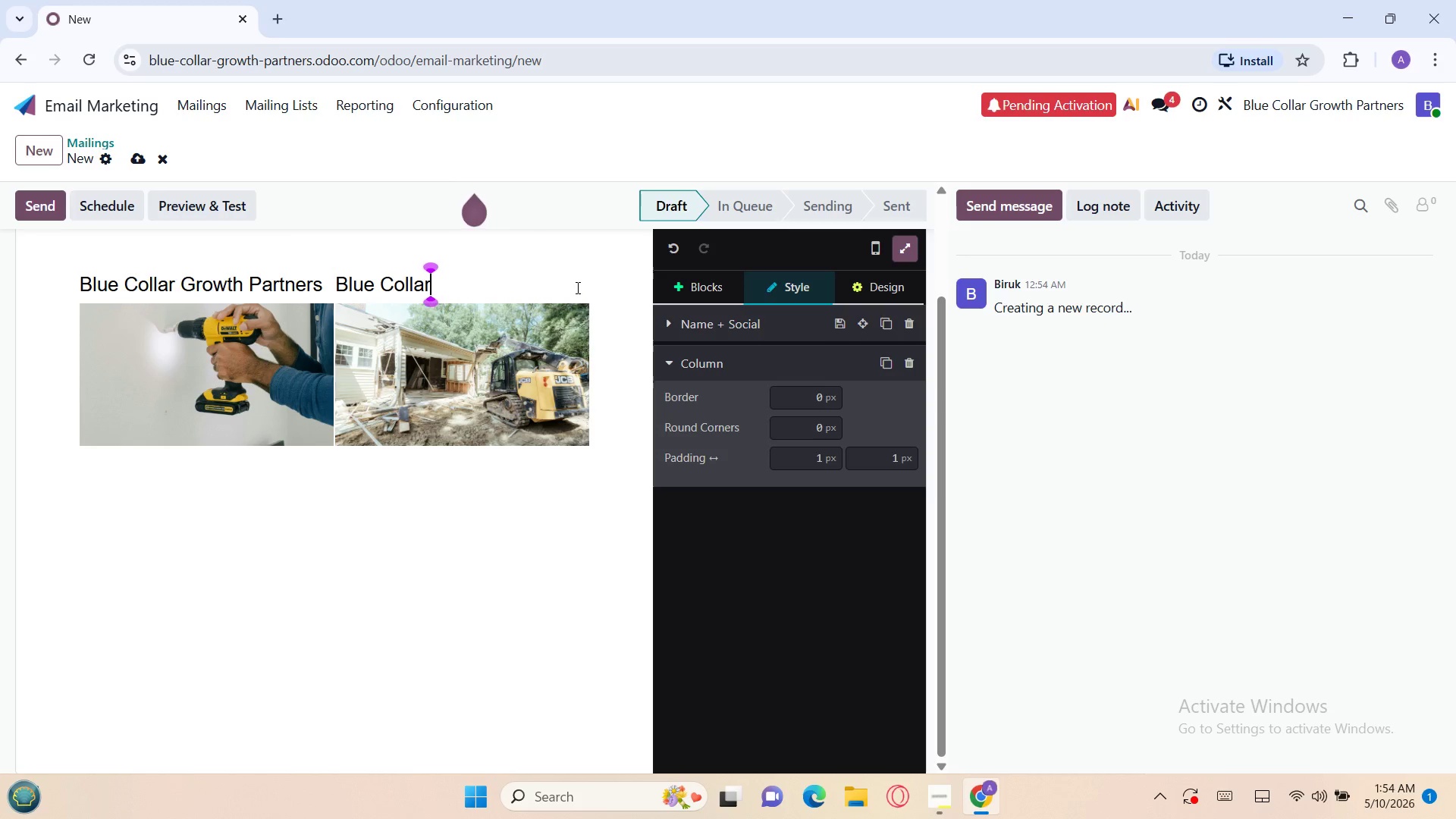 
key(Backspace)
 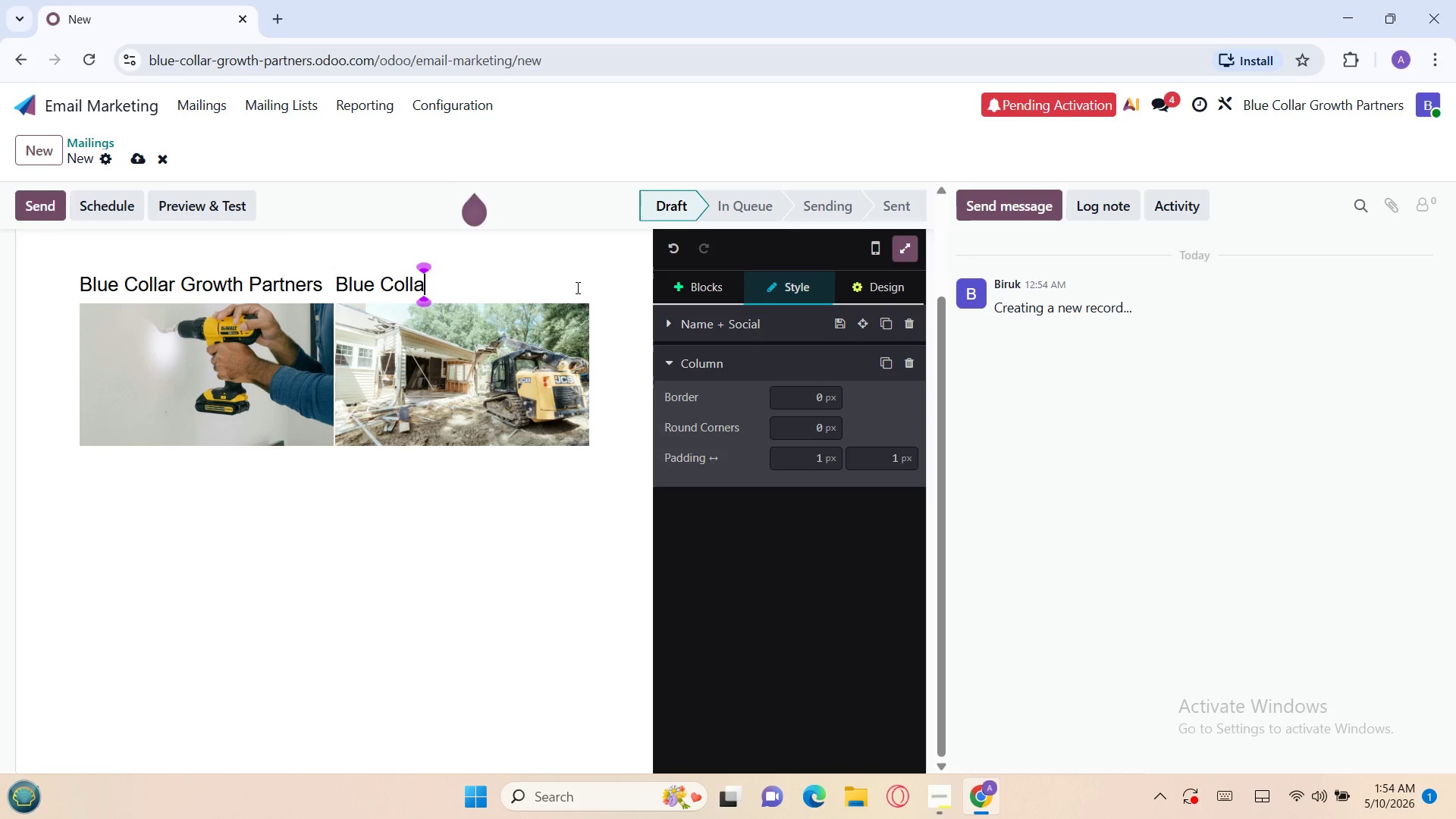 
key(Backspace)
 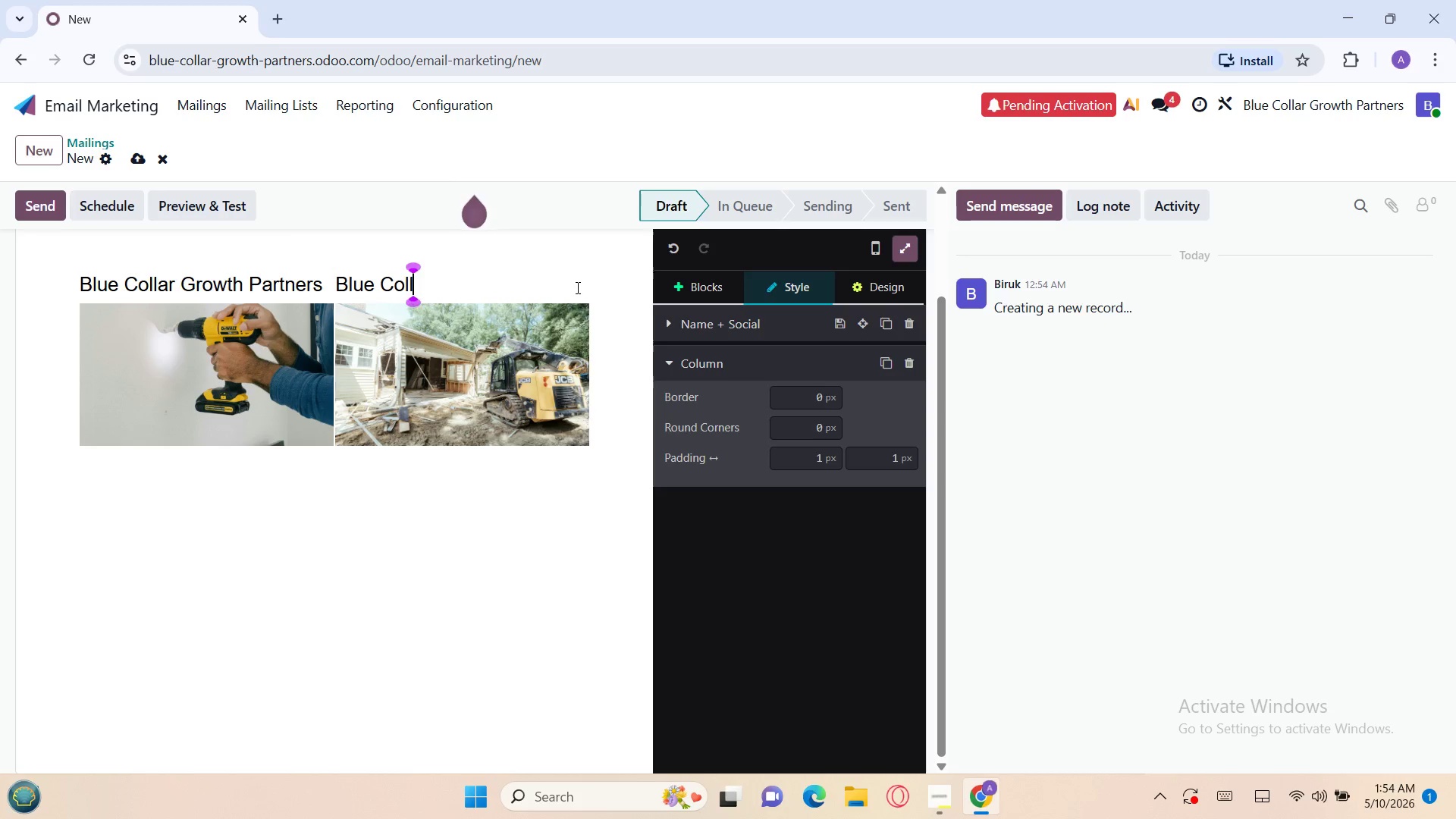 
key(Backspace)
 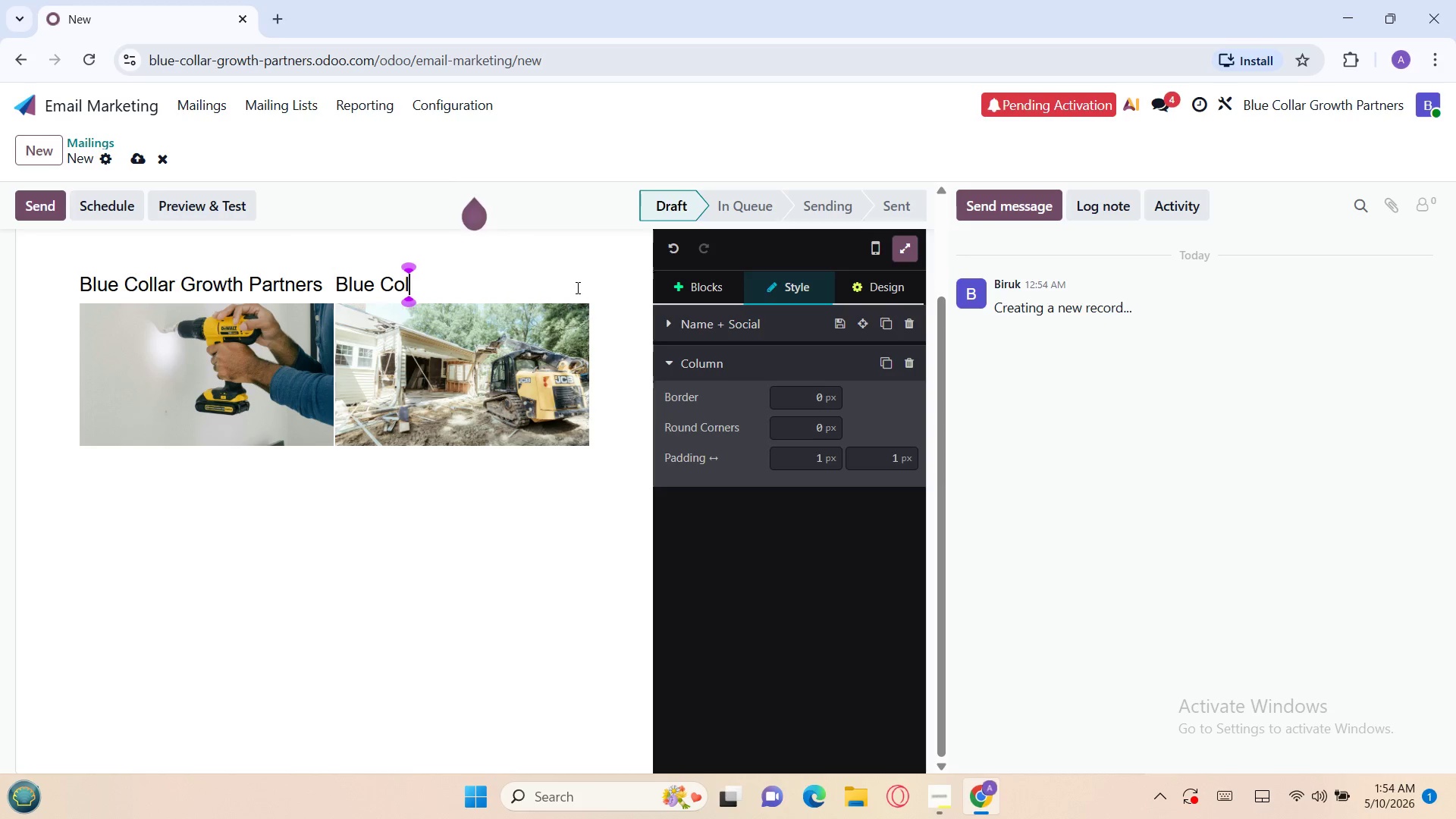 
key(Backspace)
 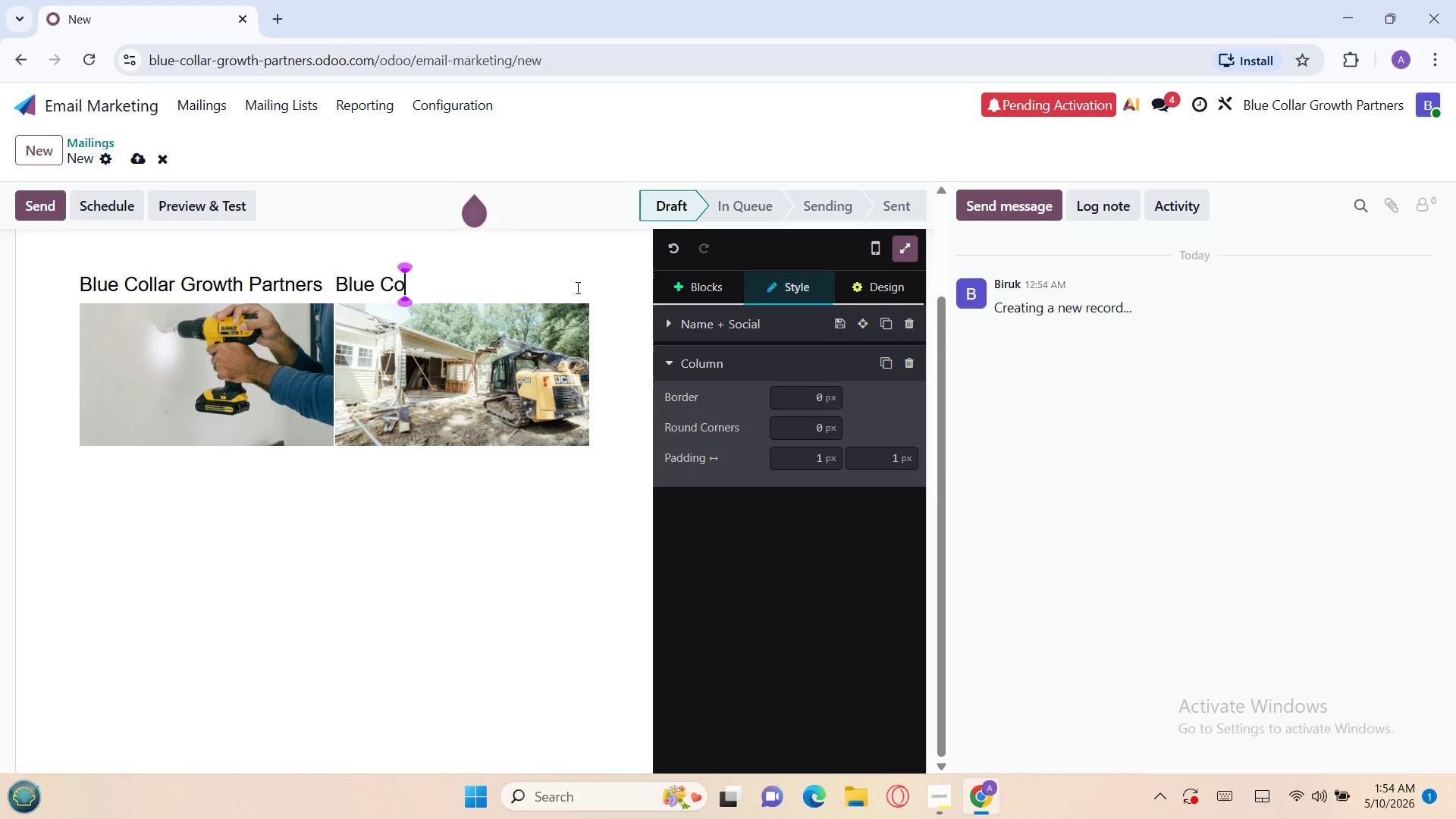 
key(Backspace)
 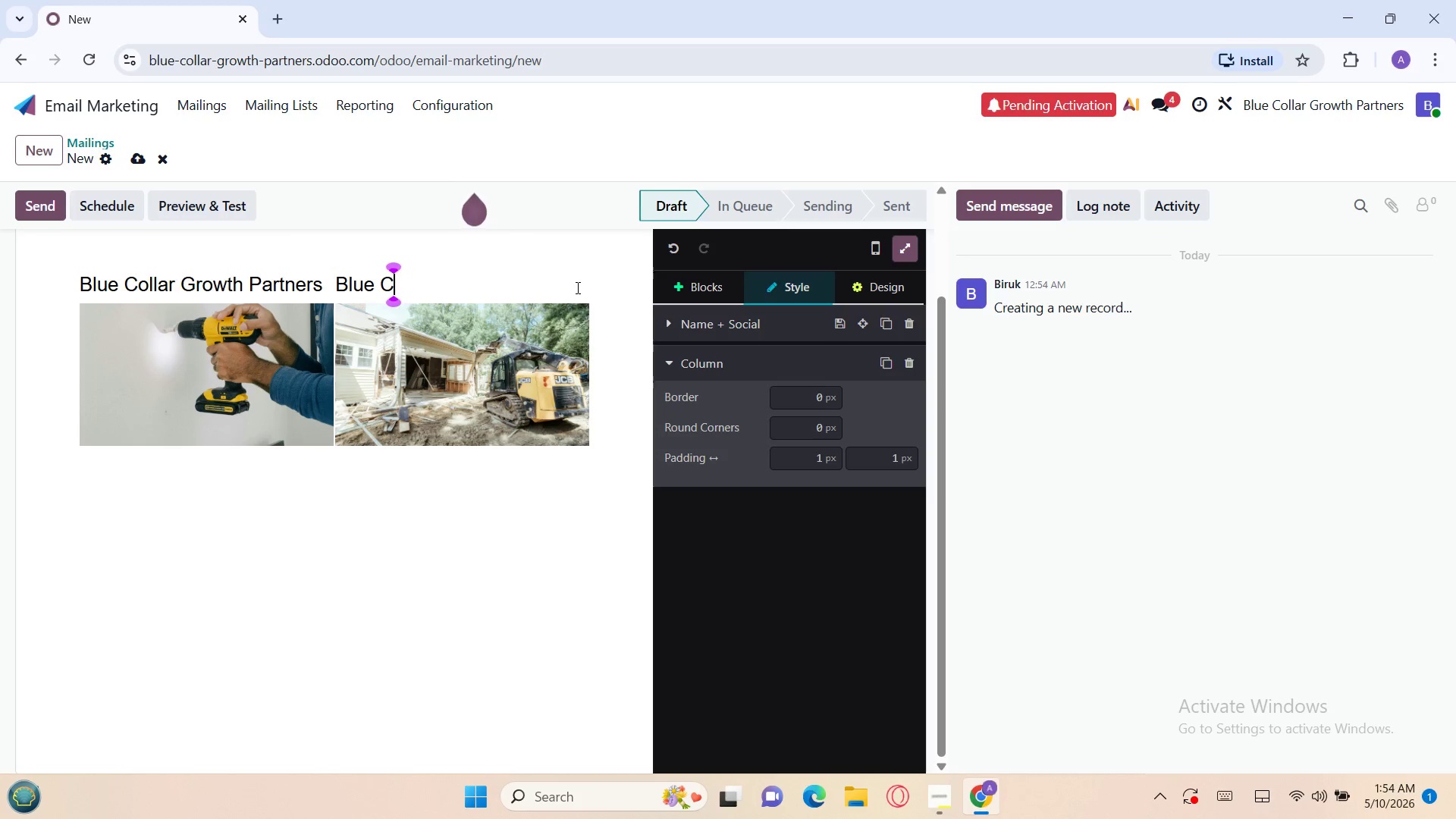 
key(Backspace)
 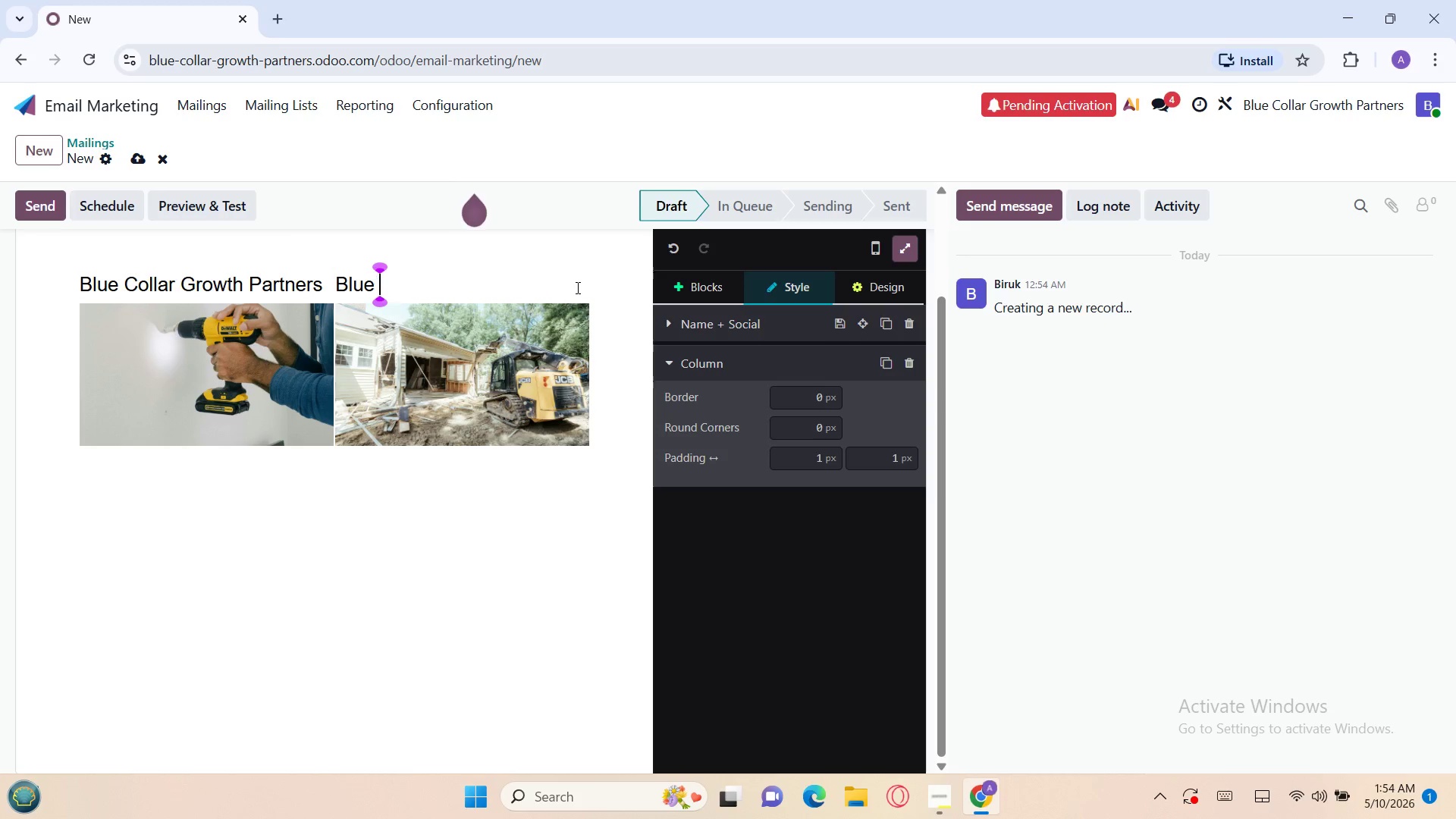 
key(Backspace)
 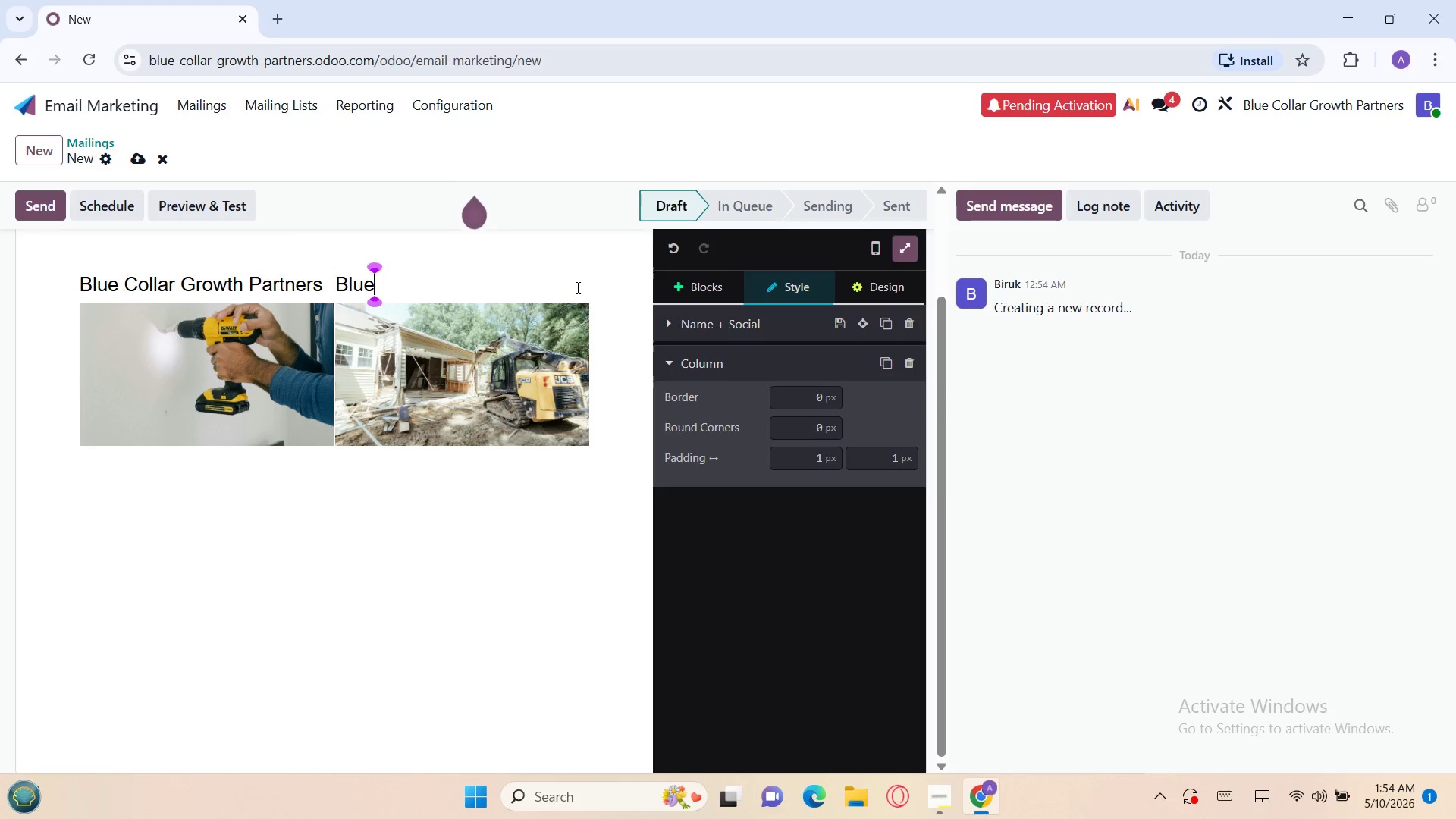 
key(Backspace)
 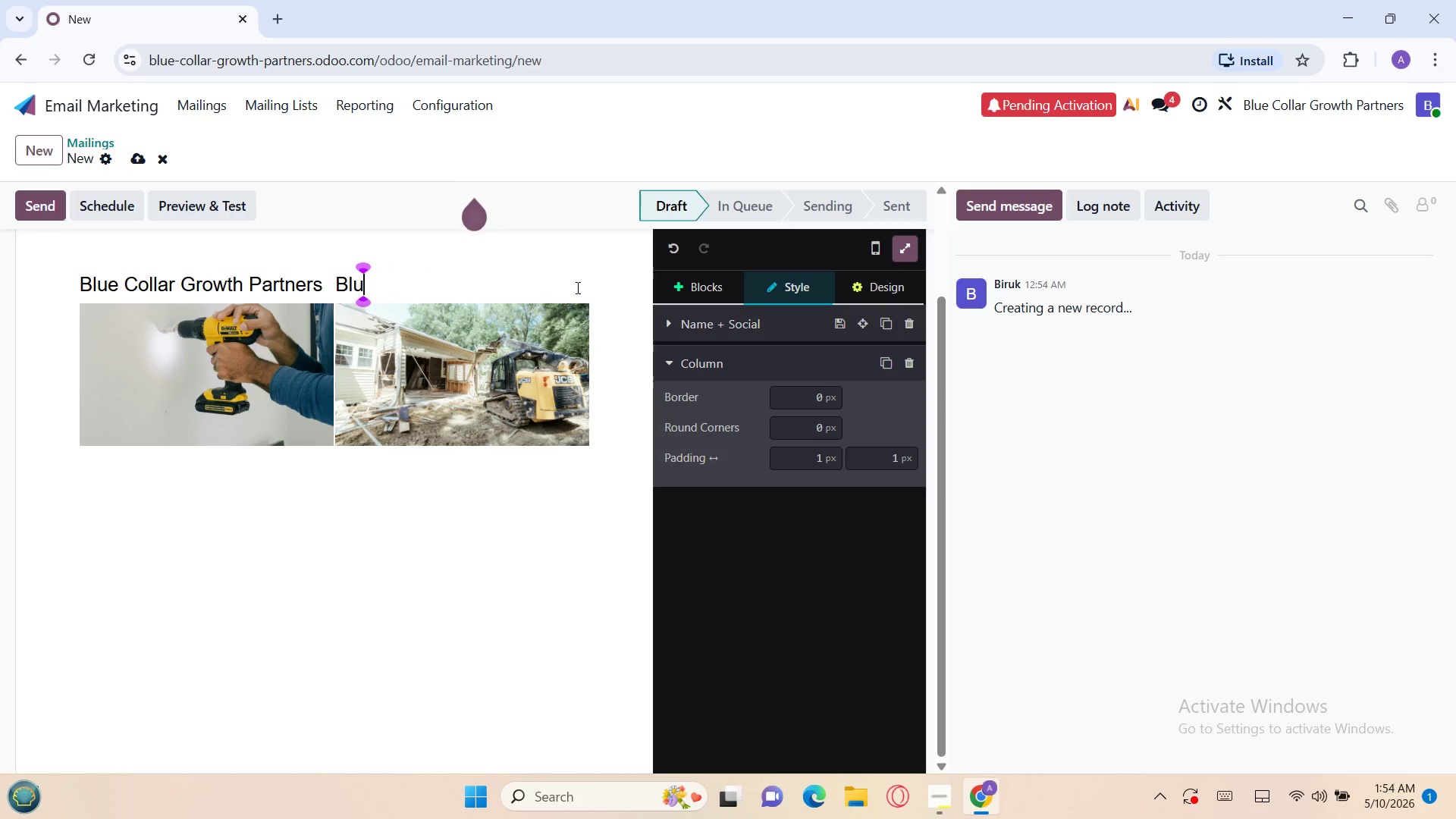 
key(Backspace)
 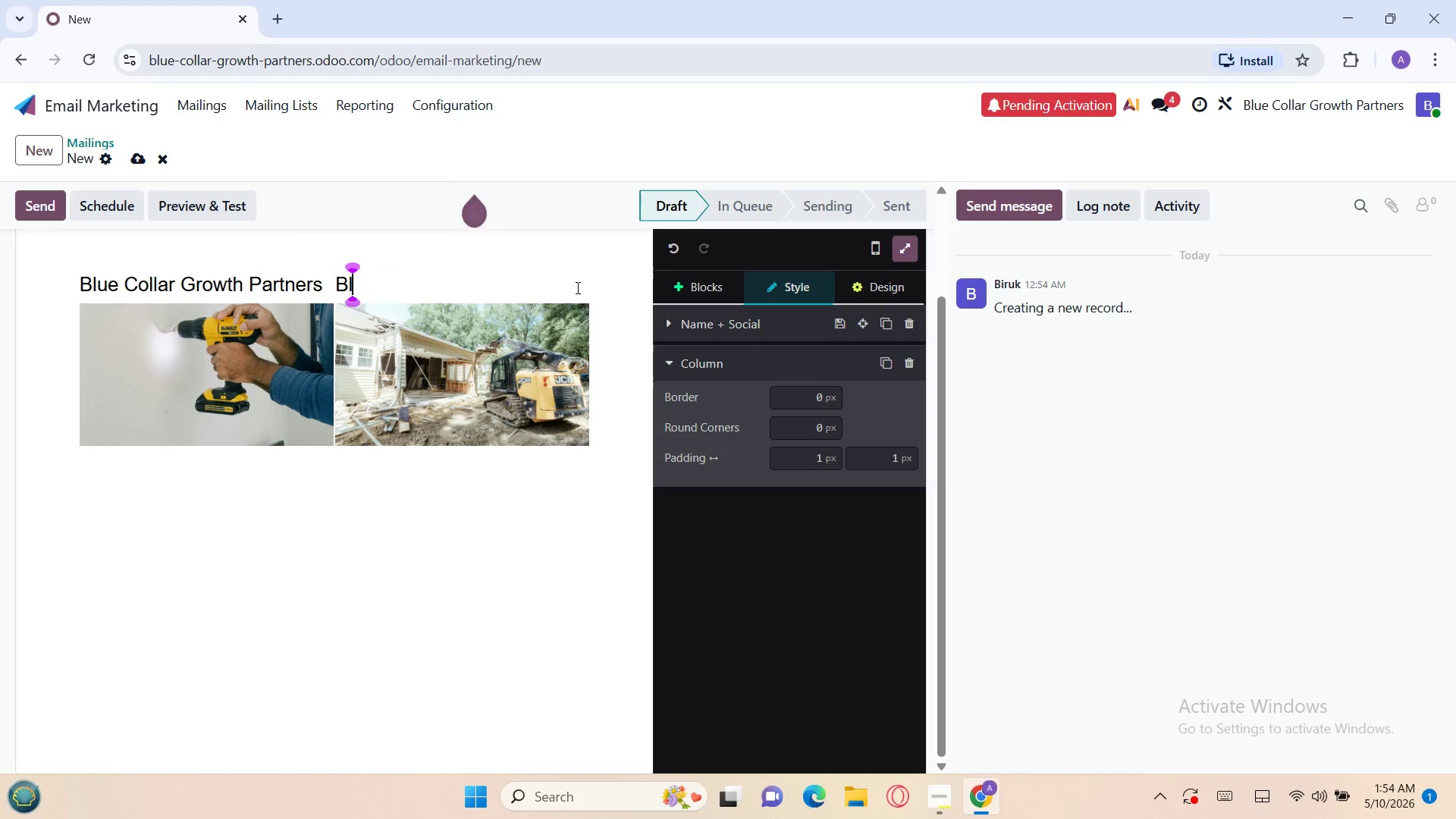 
key(Backspace)
 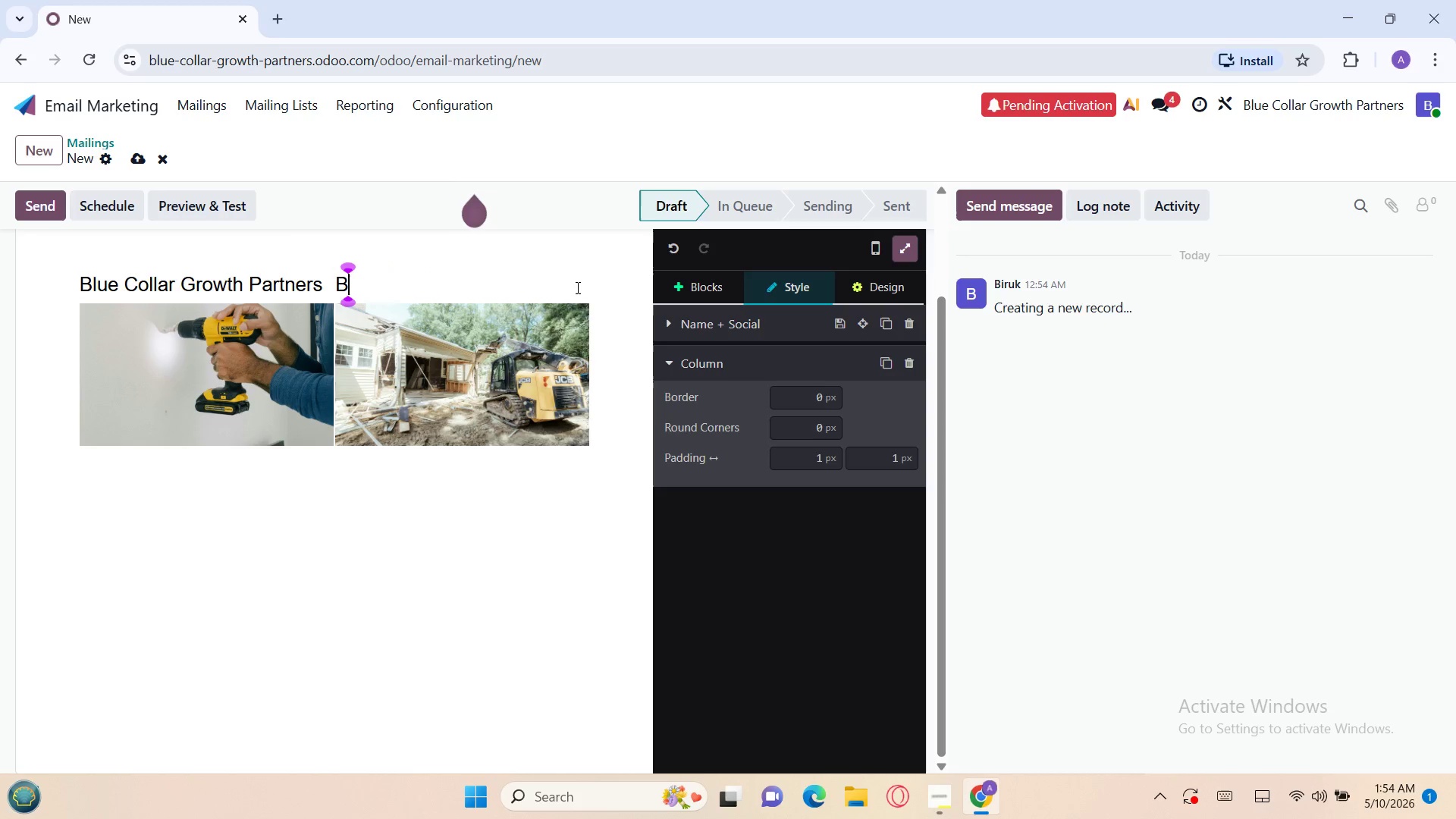 
key(Backspace)
 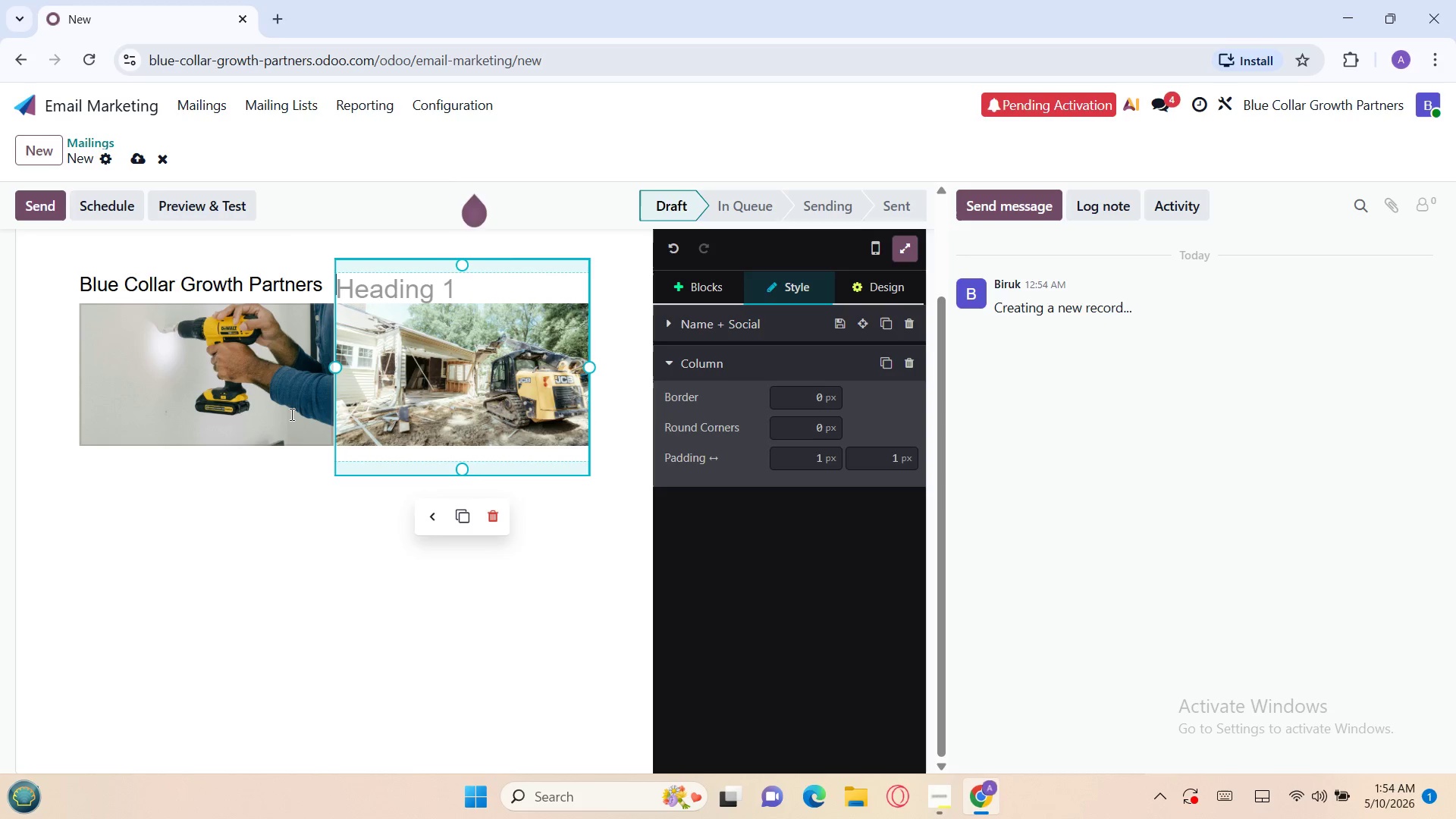 
left_click([278, 424])
 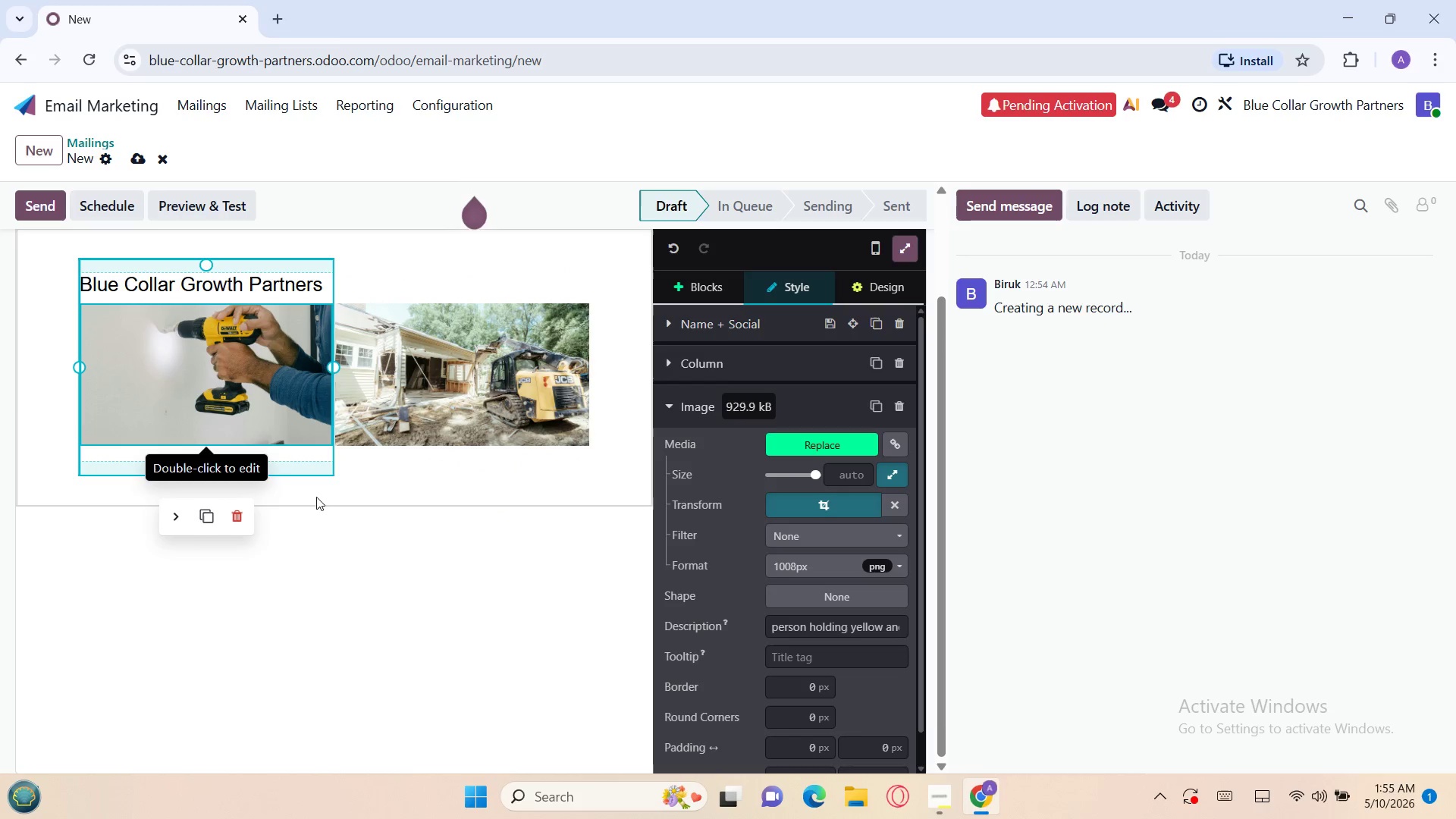 
left_click([351, 538])
 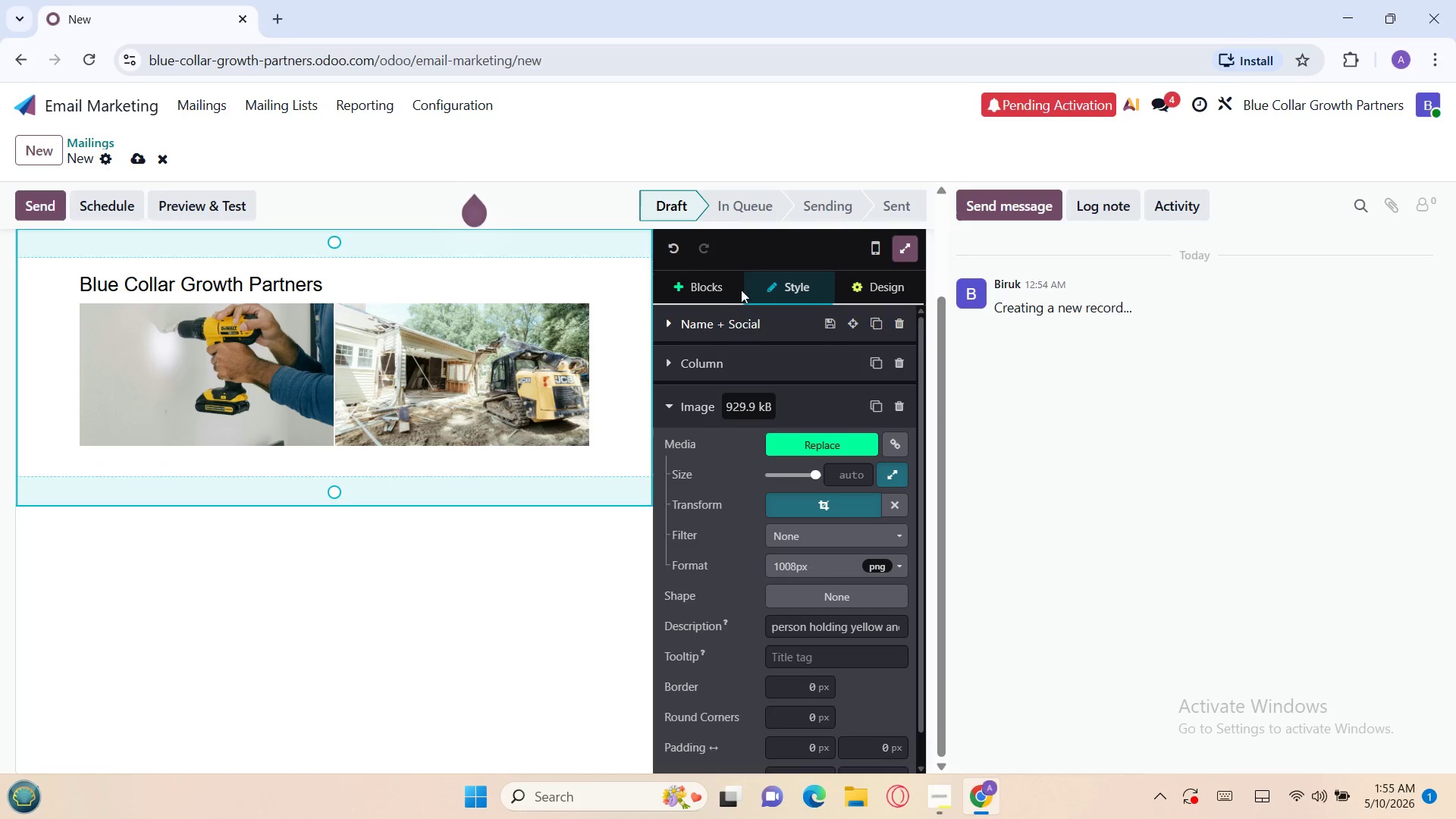 
left_click([704, 292])
 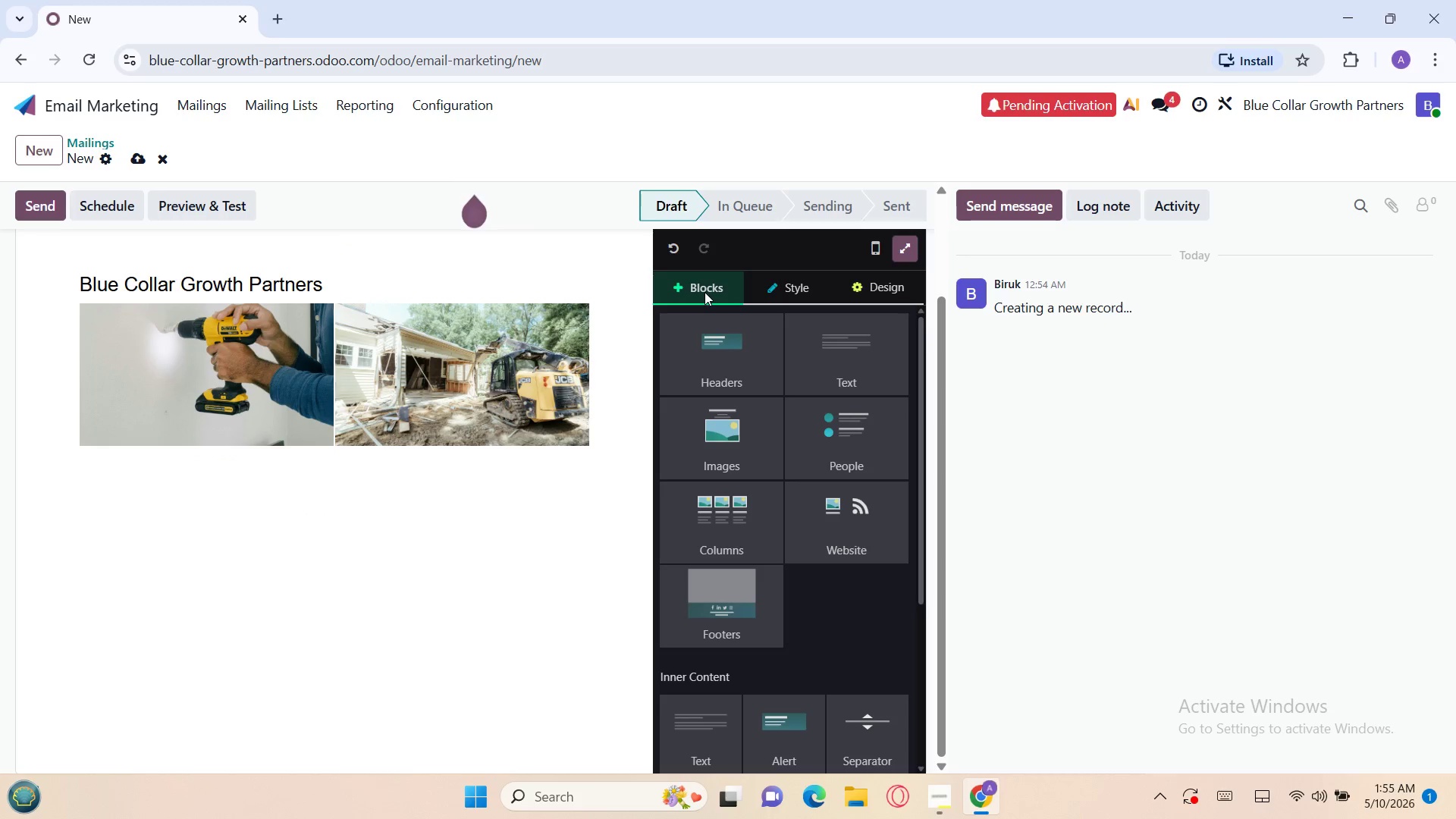 
left_click([840, 351])
 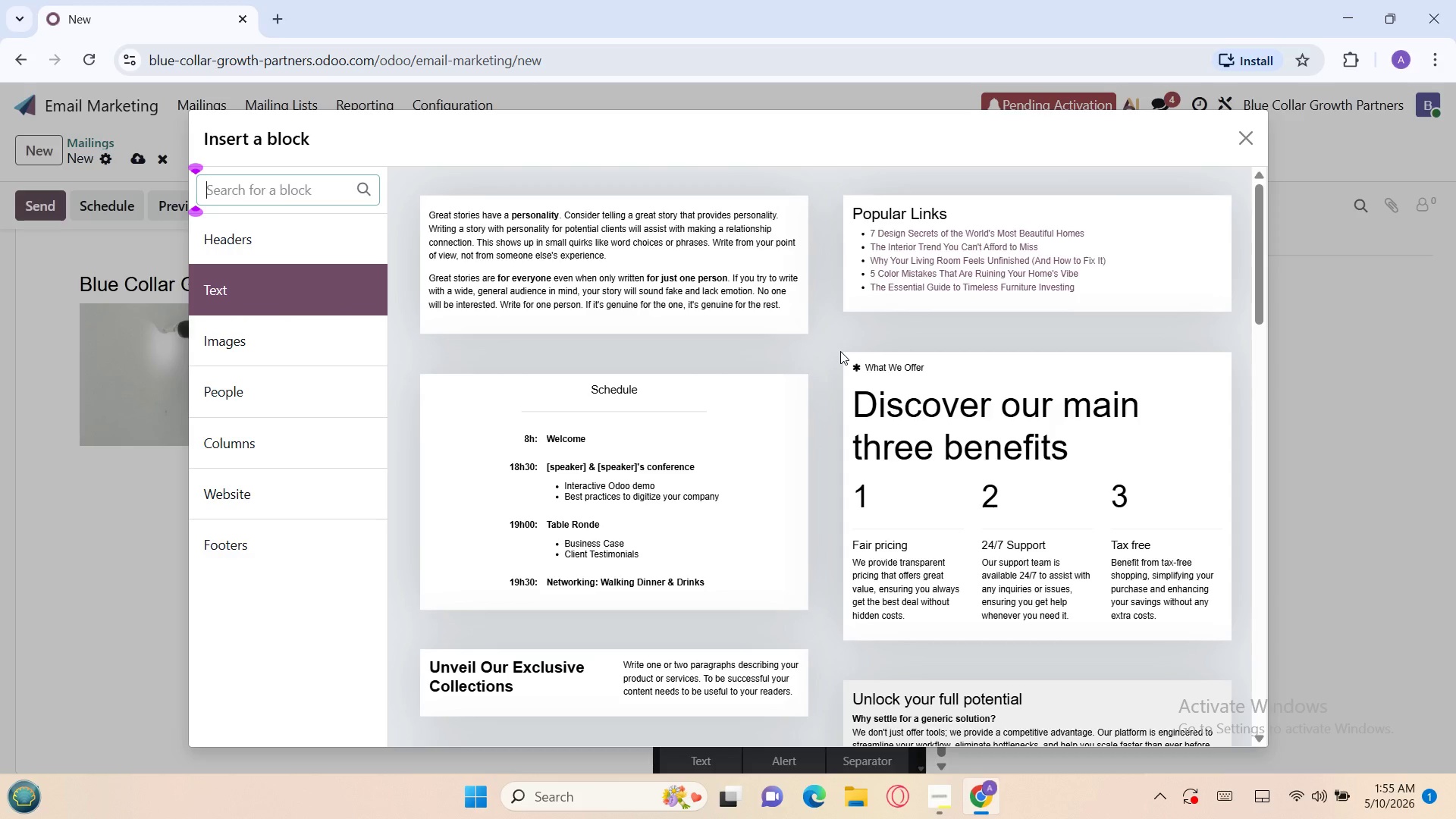 
wait(12.23)
 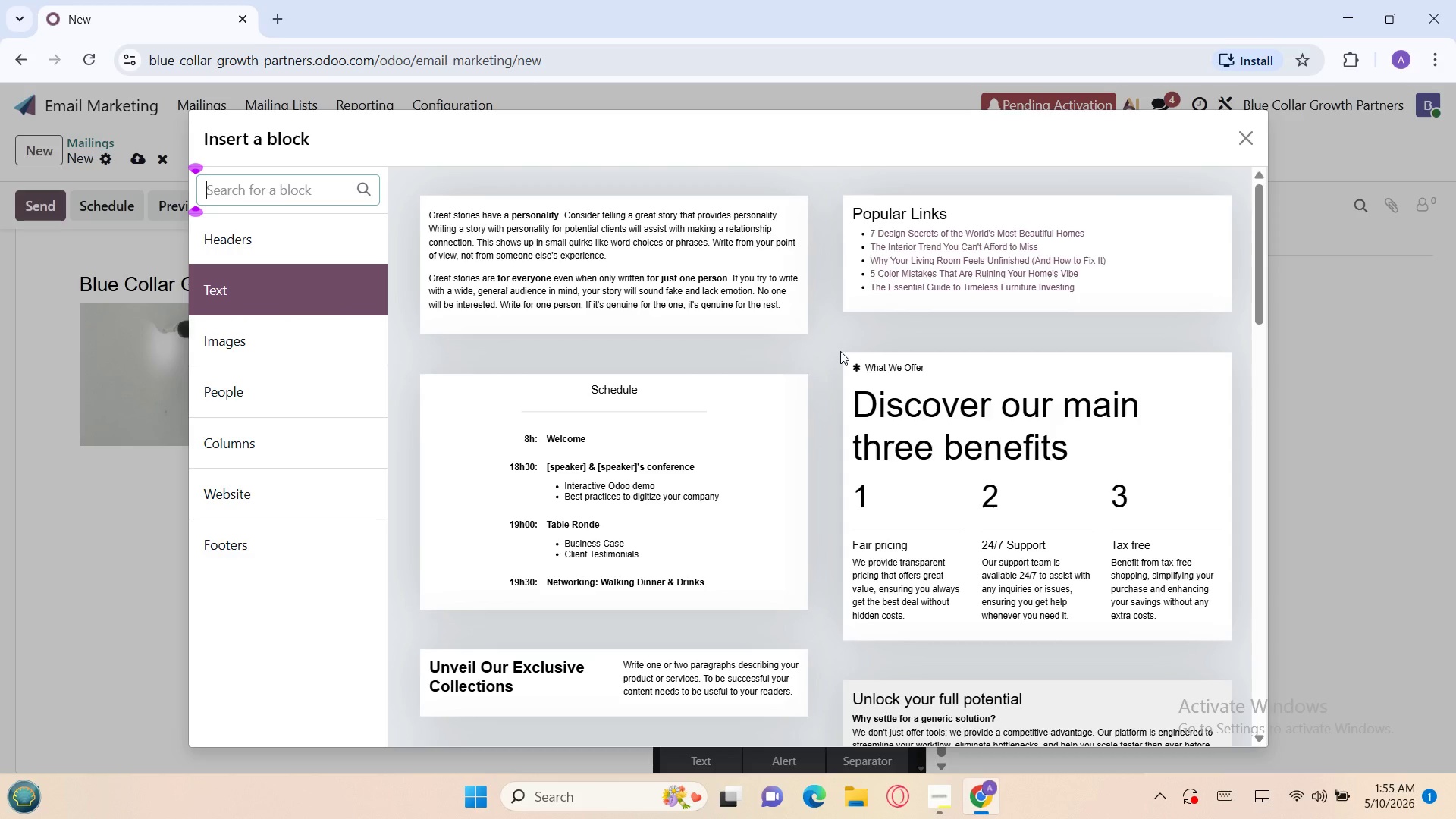 
left_click([749, 287])
 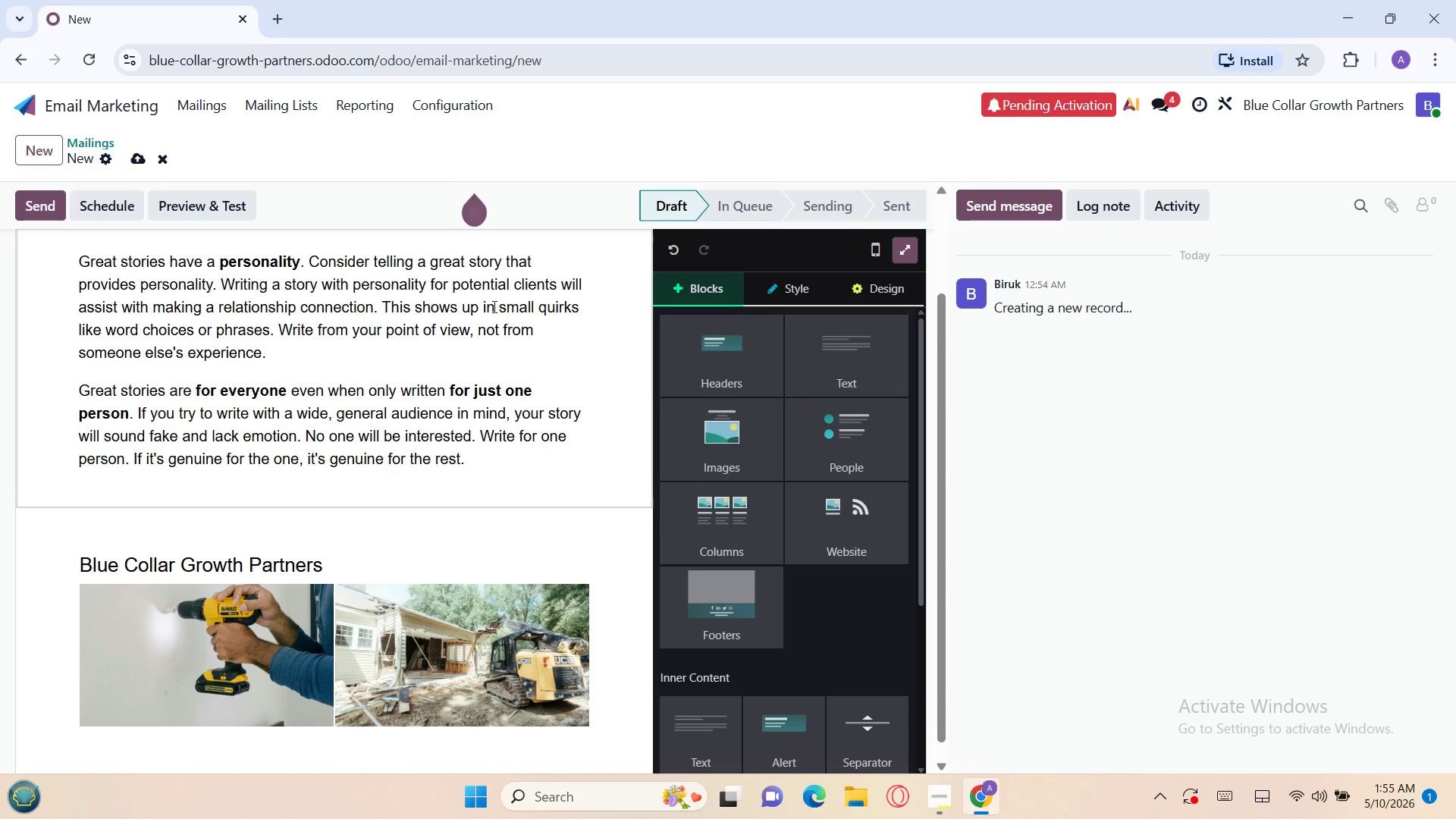 
left_click([473, 318])
 